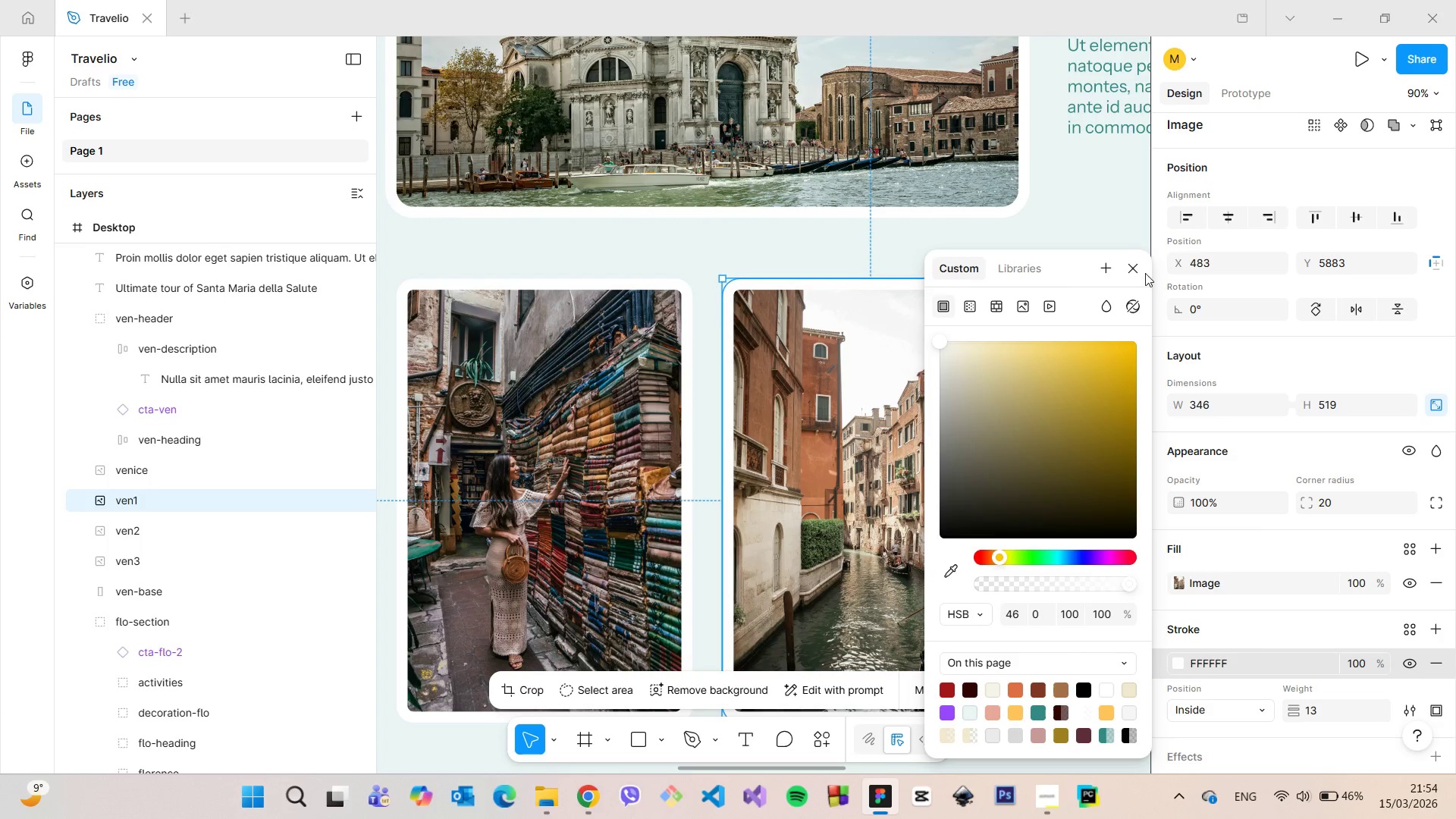 
left_click([1145, 272])
 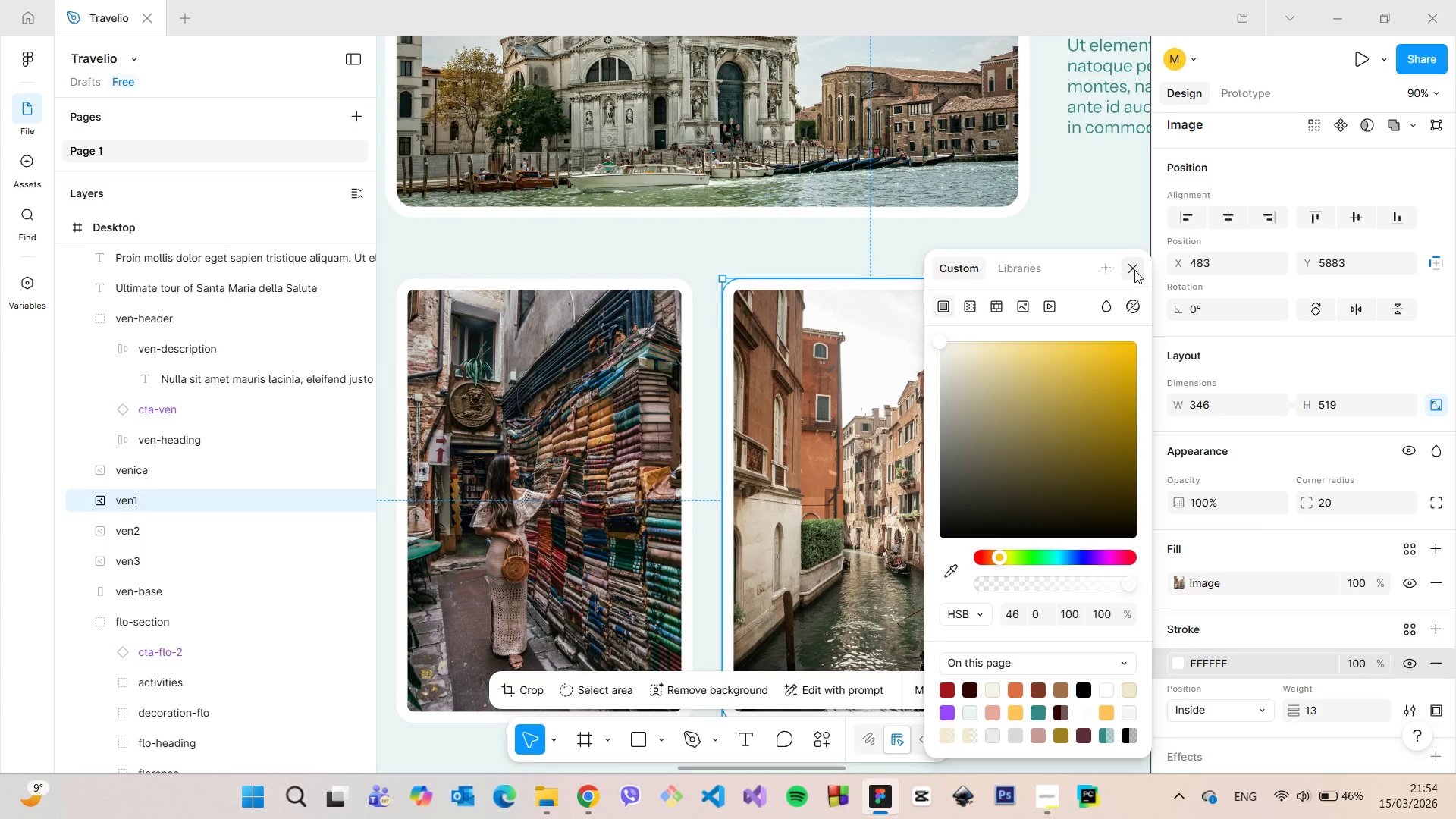 
left_click([1134, 270])
 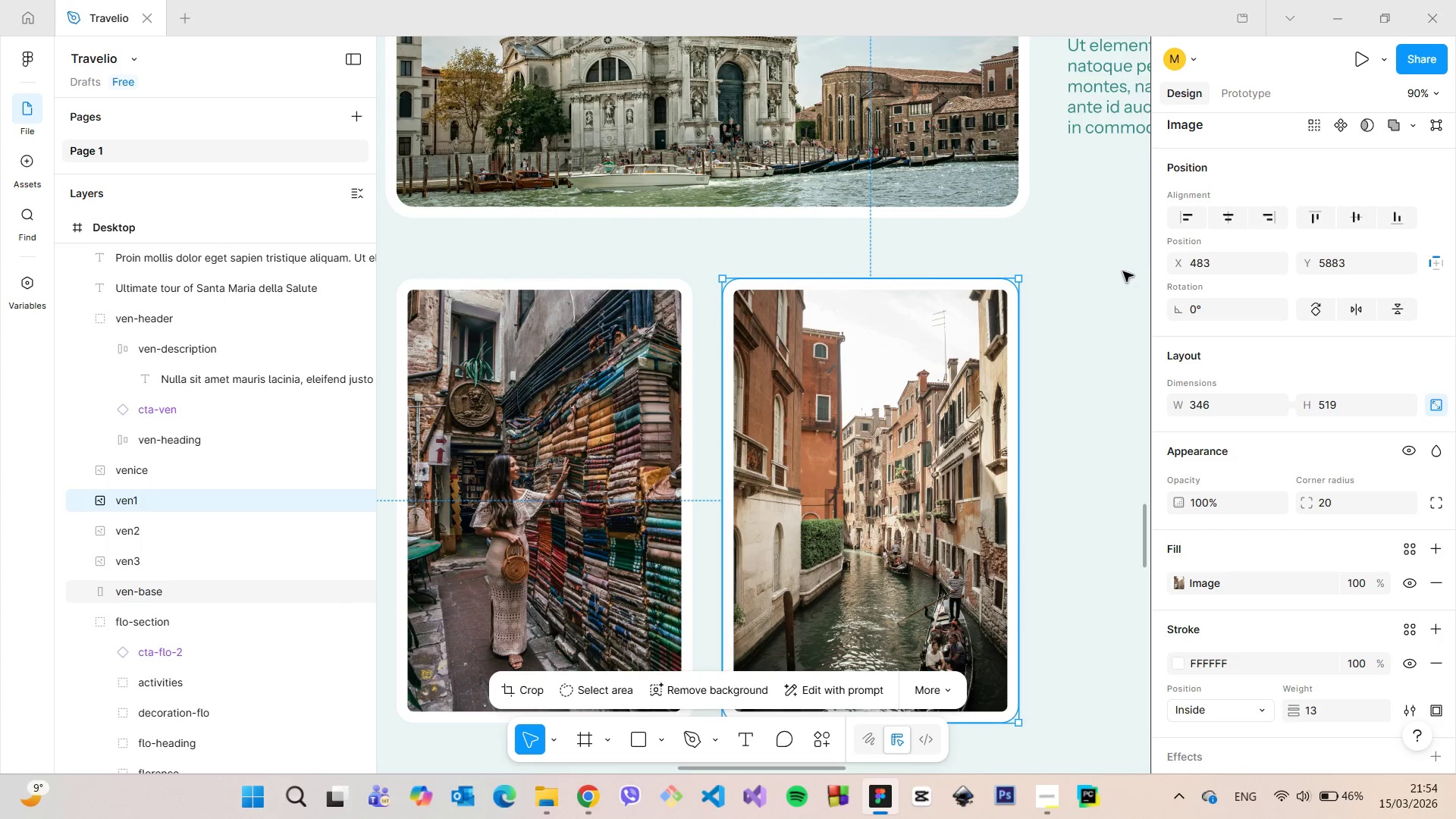 
left_click([1123, 271])
 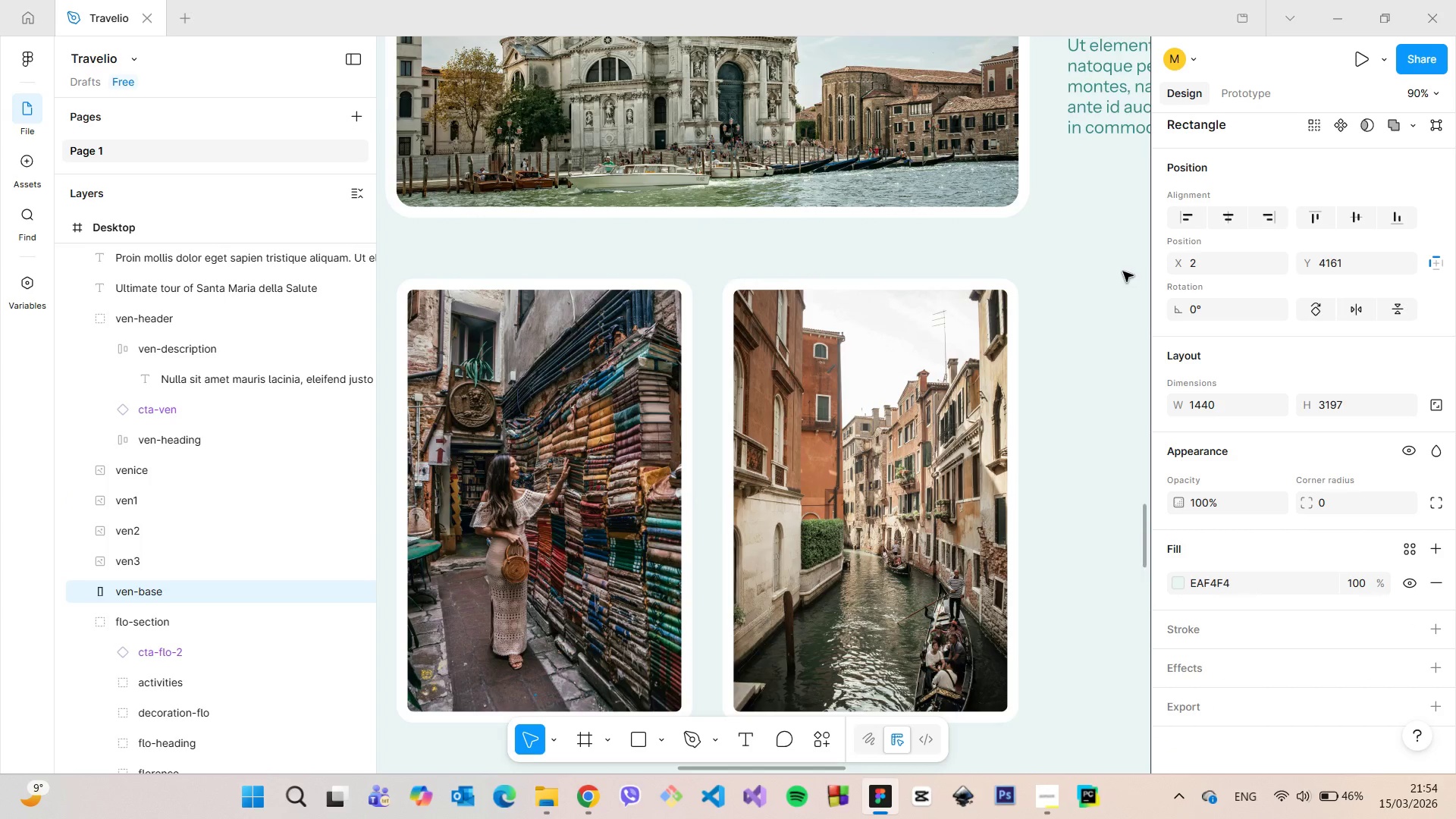 
scroll: coordinate [1123, 275], scroll_direction: down, amount: 11.0
 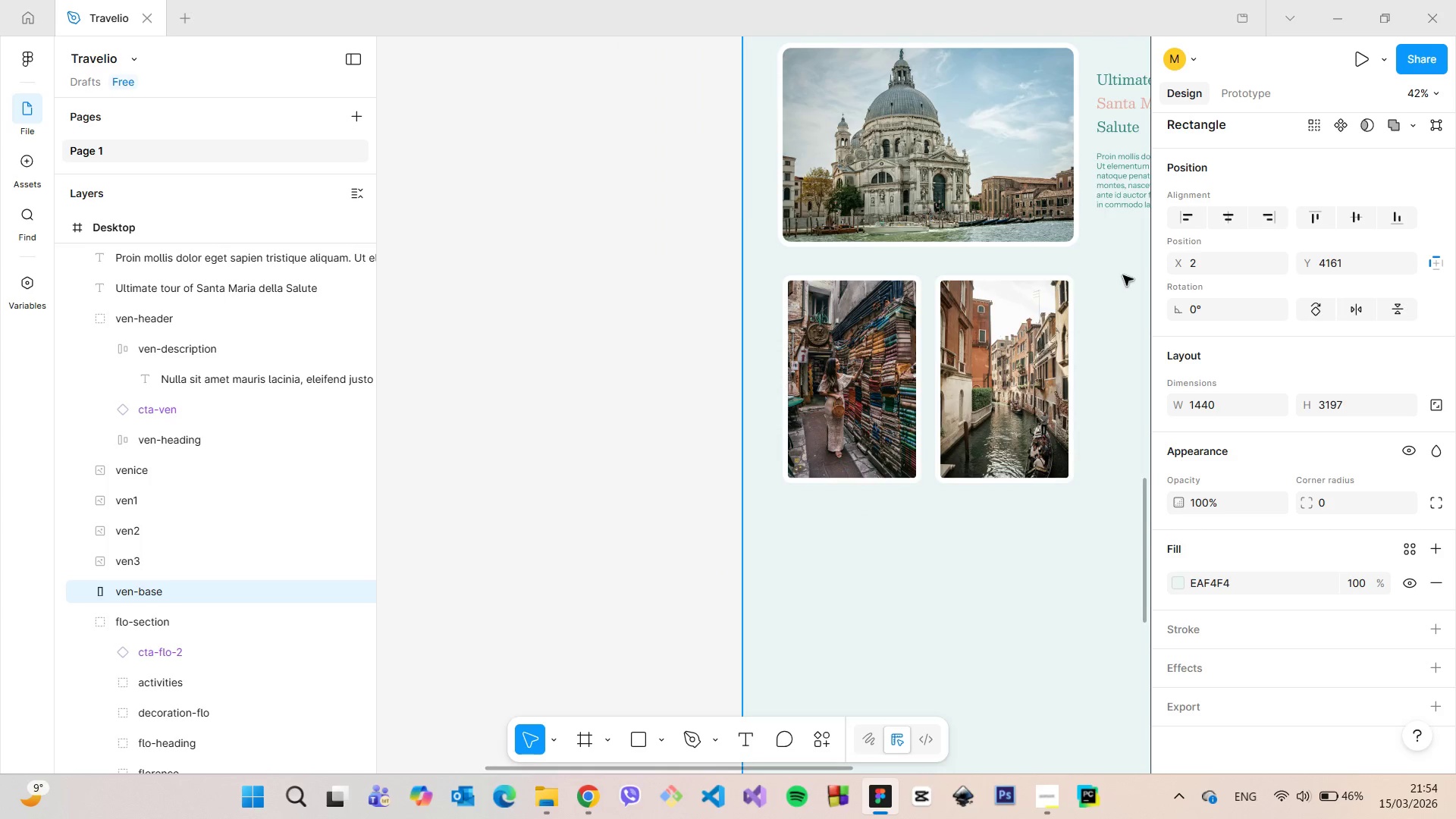 
left_click([1003, 209])
 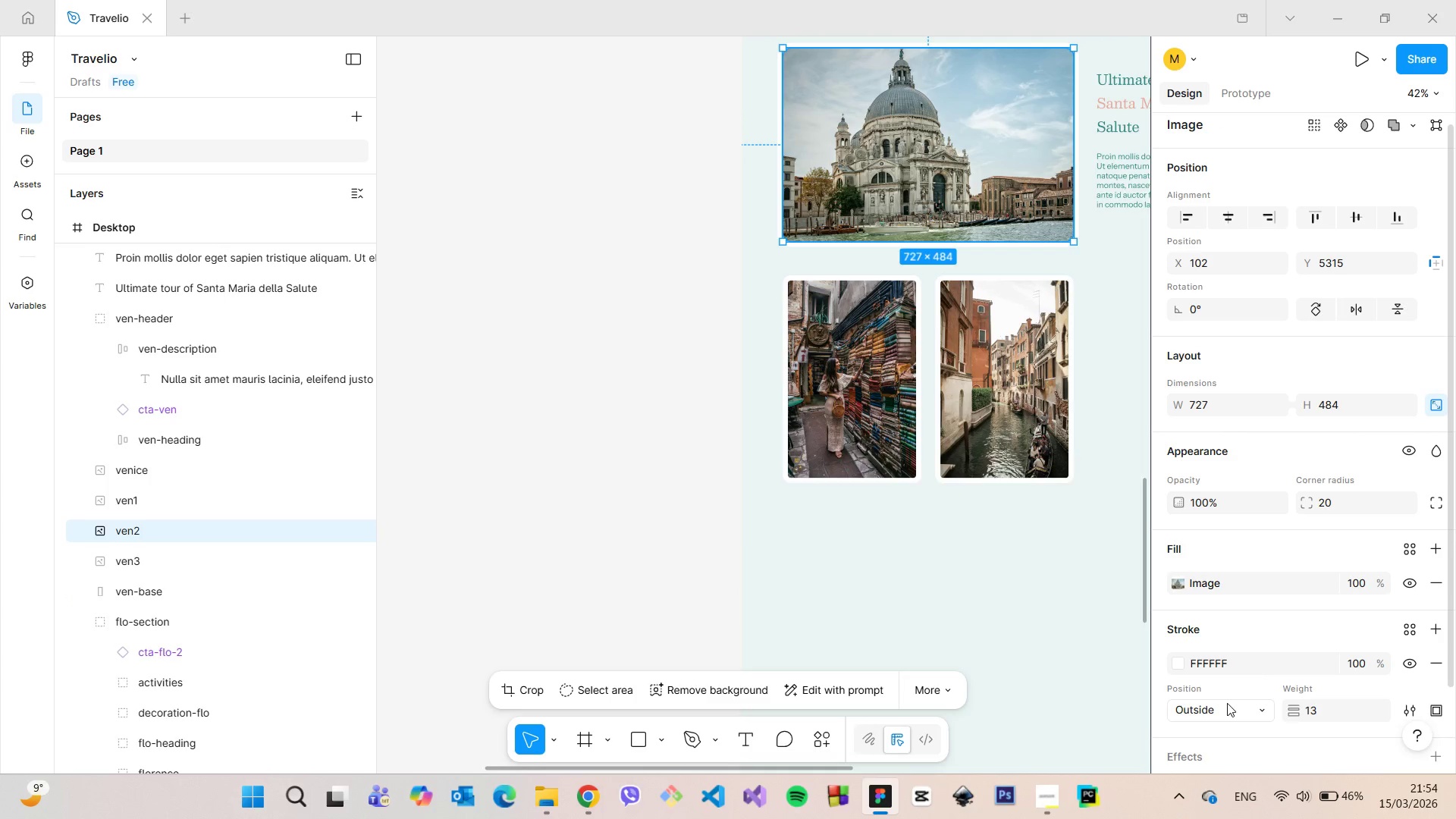 
left_click([1227, 703])
 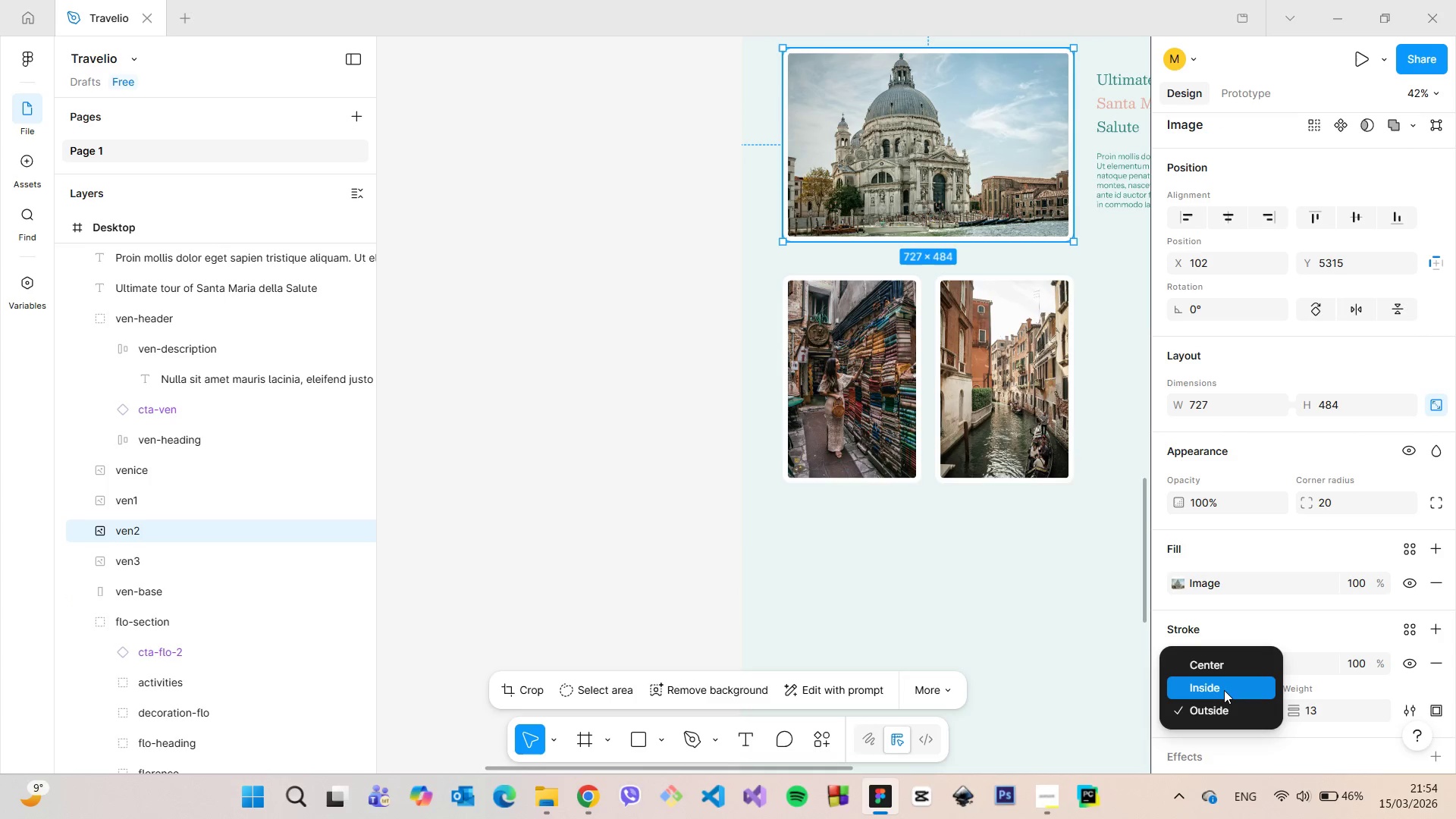 
left_click([1224, 690])
 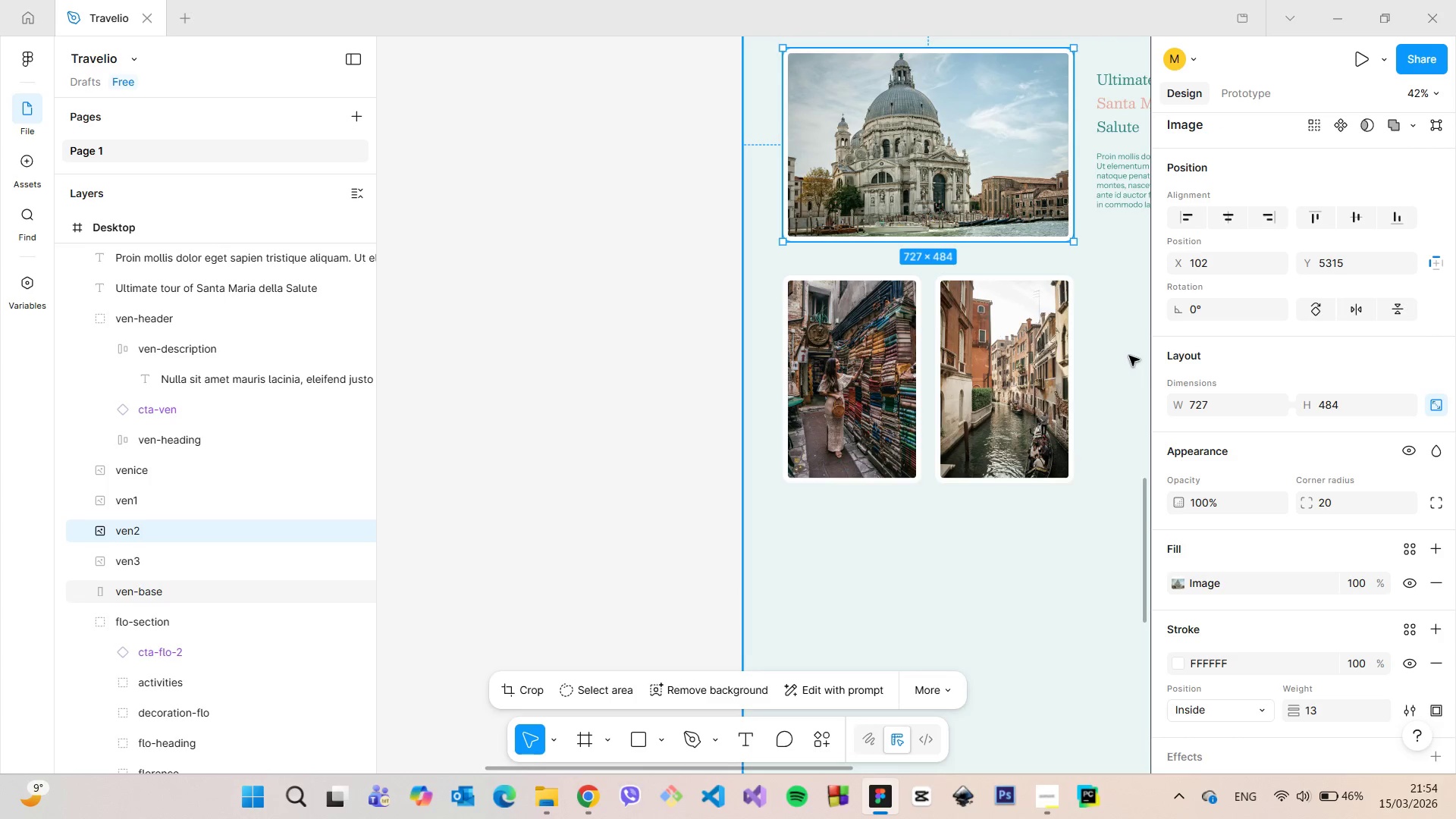 
left_click([1126, 351])
 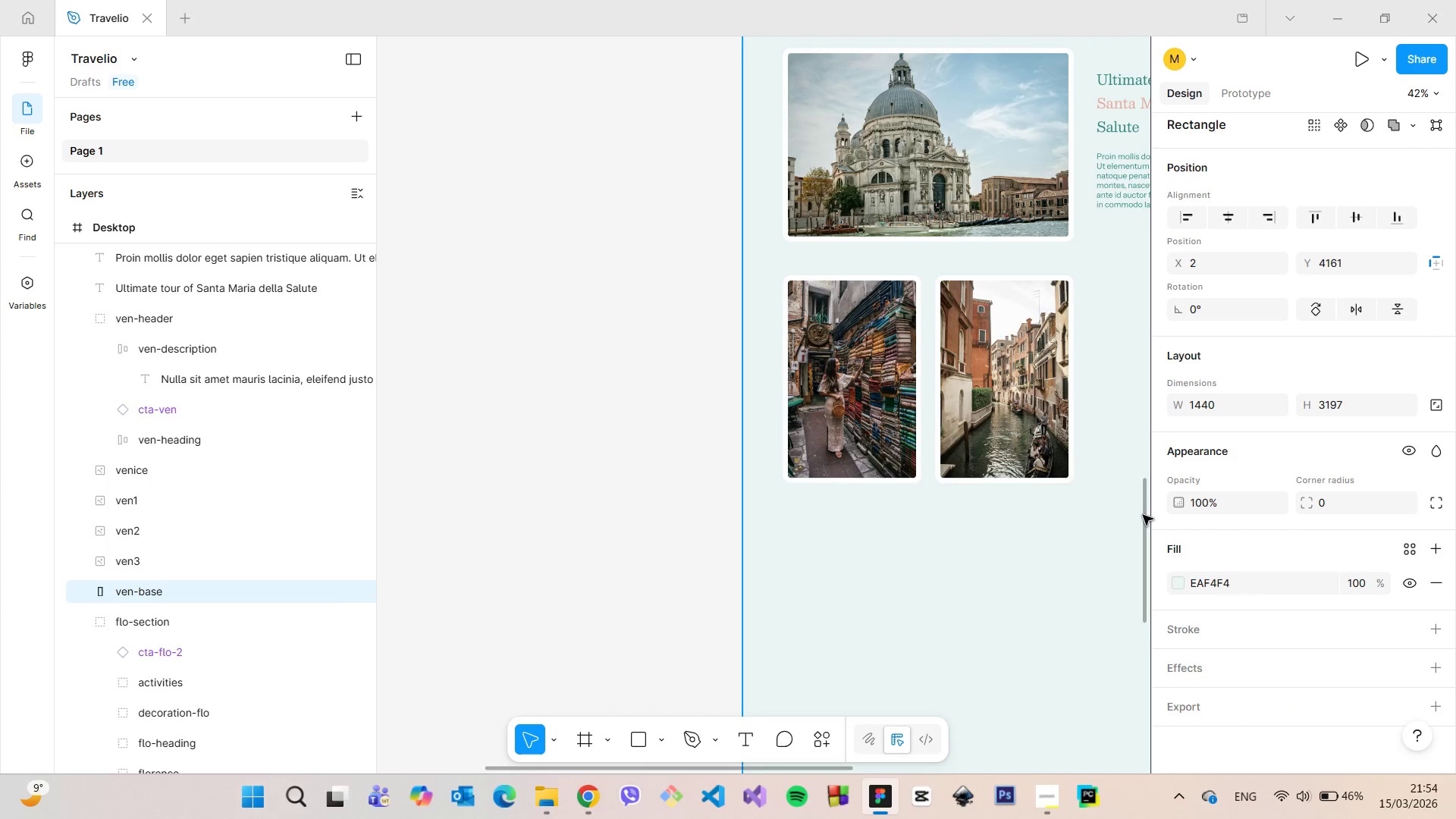 
left_click_drag(start_coordinate=[1142, 515], to_coordinate=[1145, 476])
 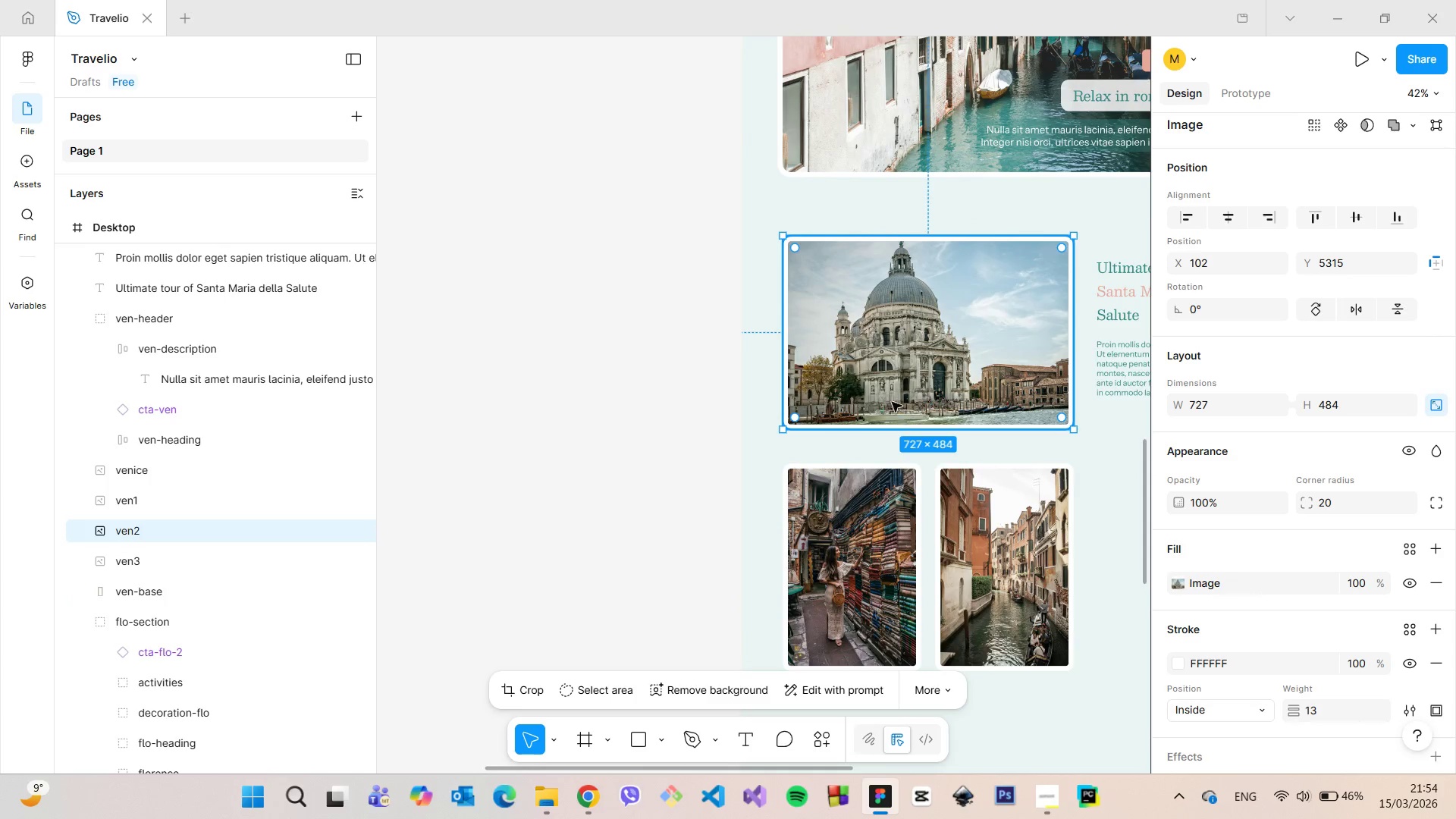 
hold_key(key=AltLeft, duration=1.51)
 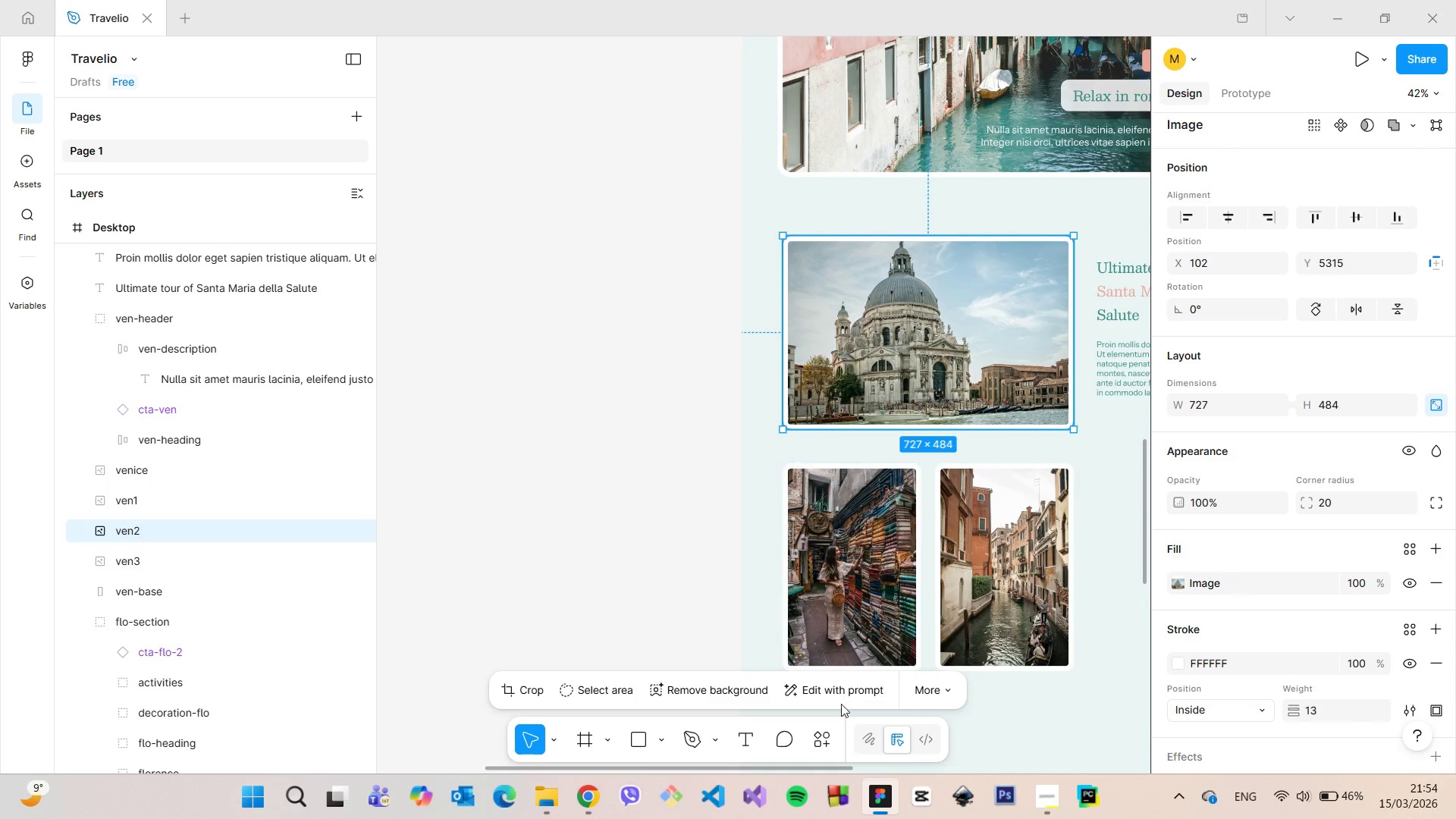 
hold_key(key=AltLeft, duration=0.42)
 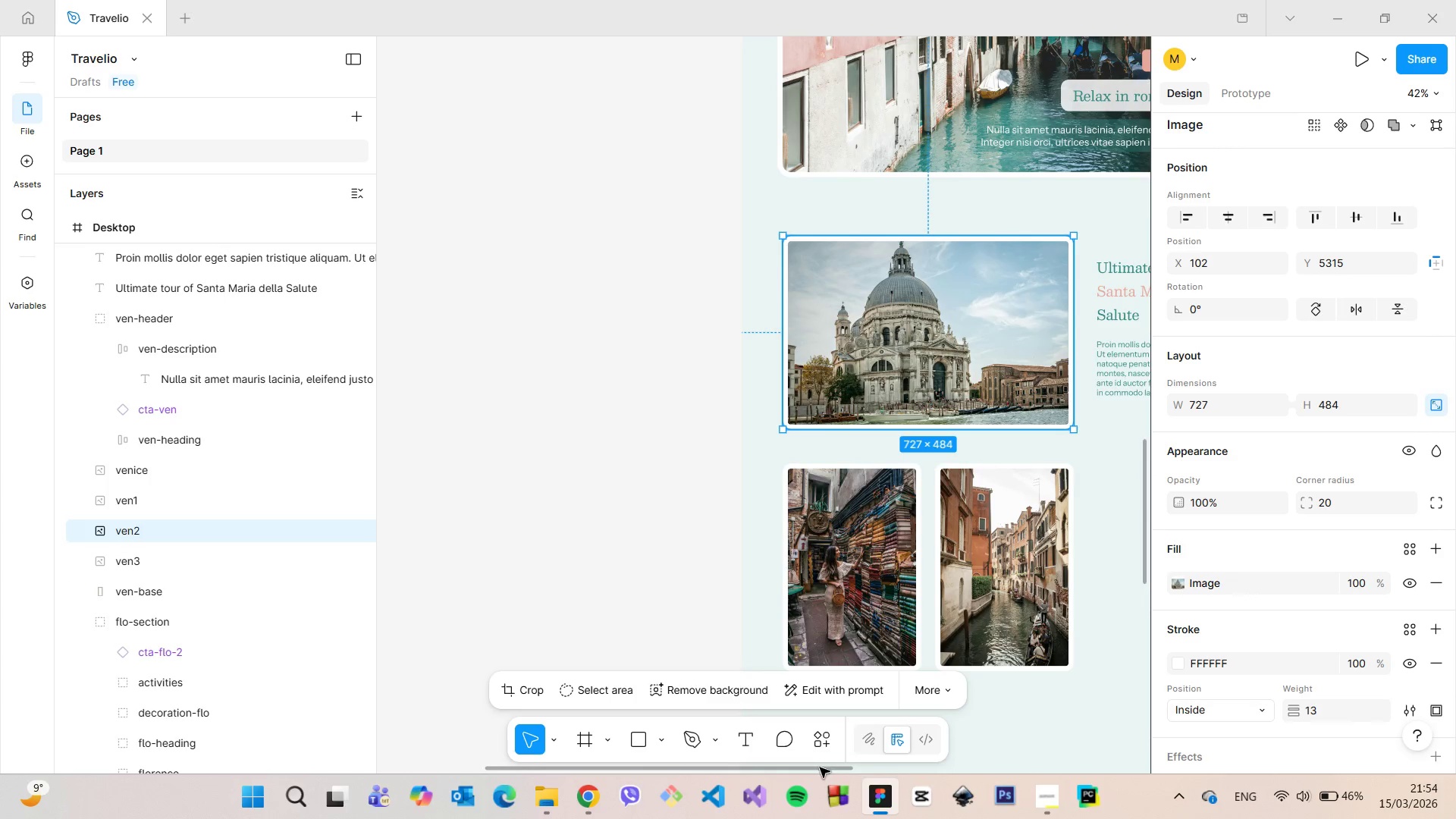 
left_click_drag(start_coordinate=[820, 767], to_coordinate=[951, 783])
 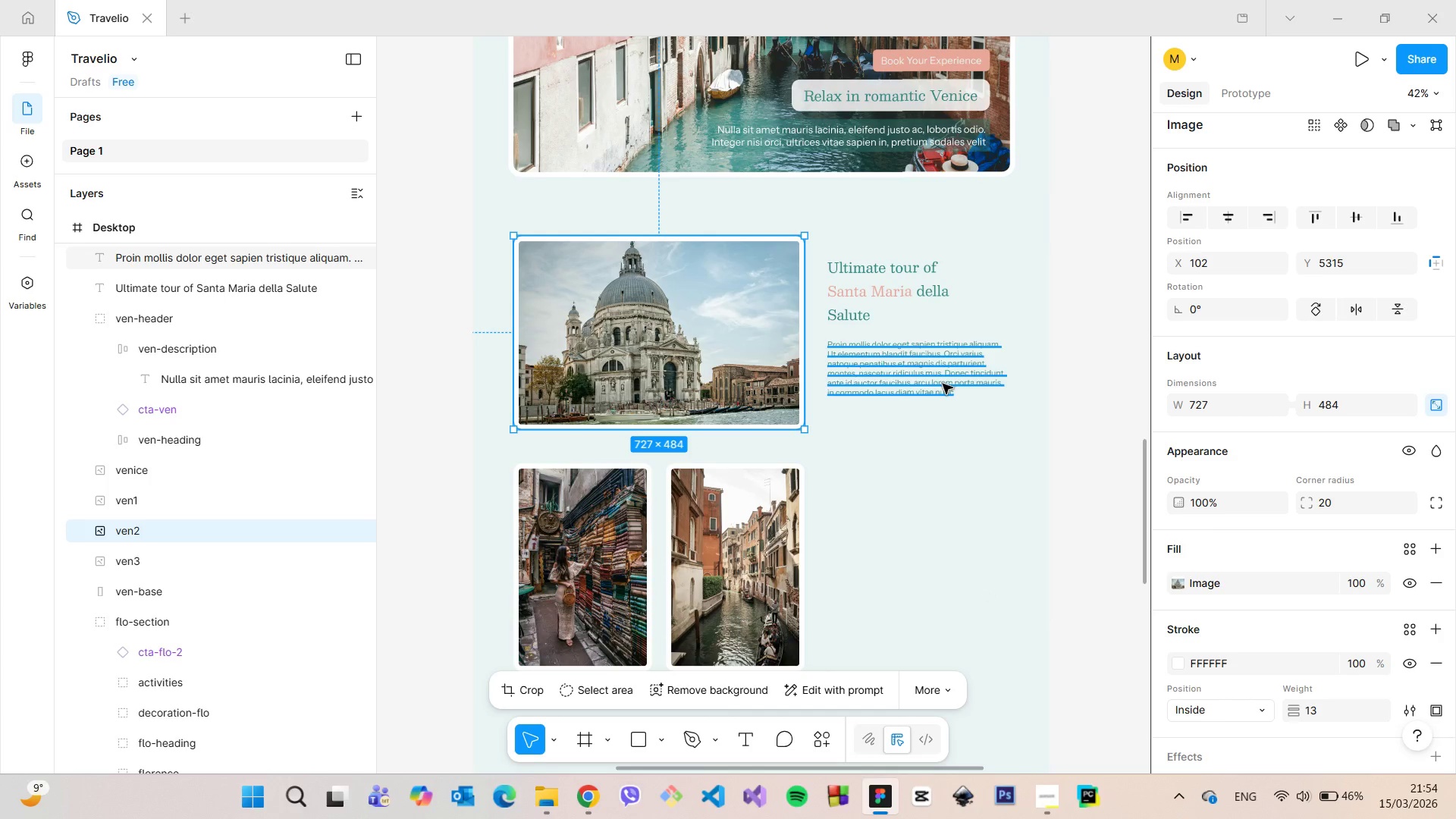 
left_click([943, 384])
 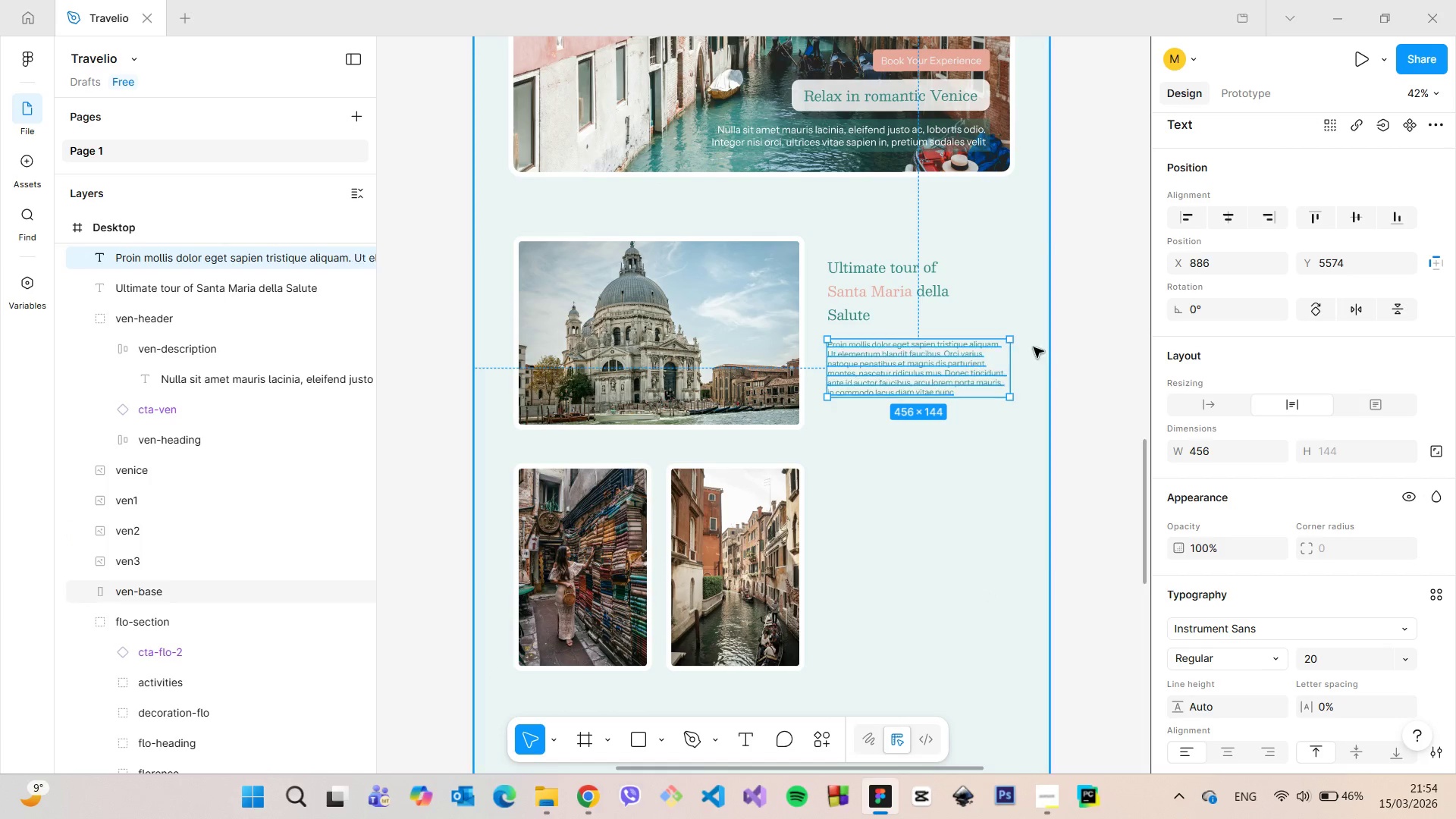 
hold_key(key=AltLeft, duration=0.52)
 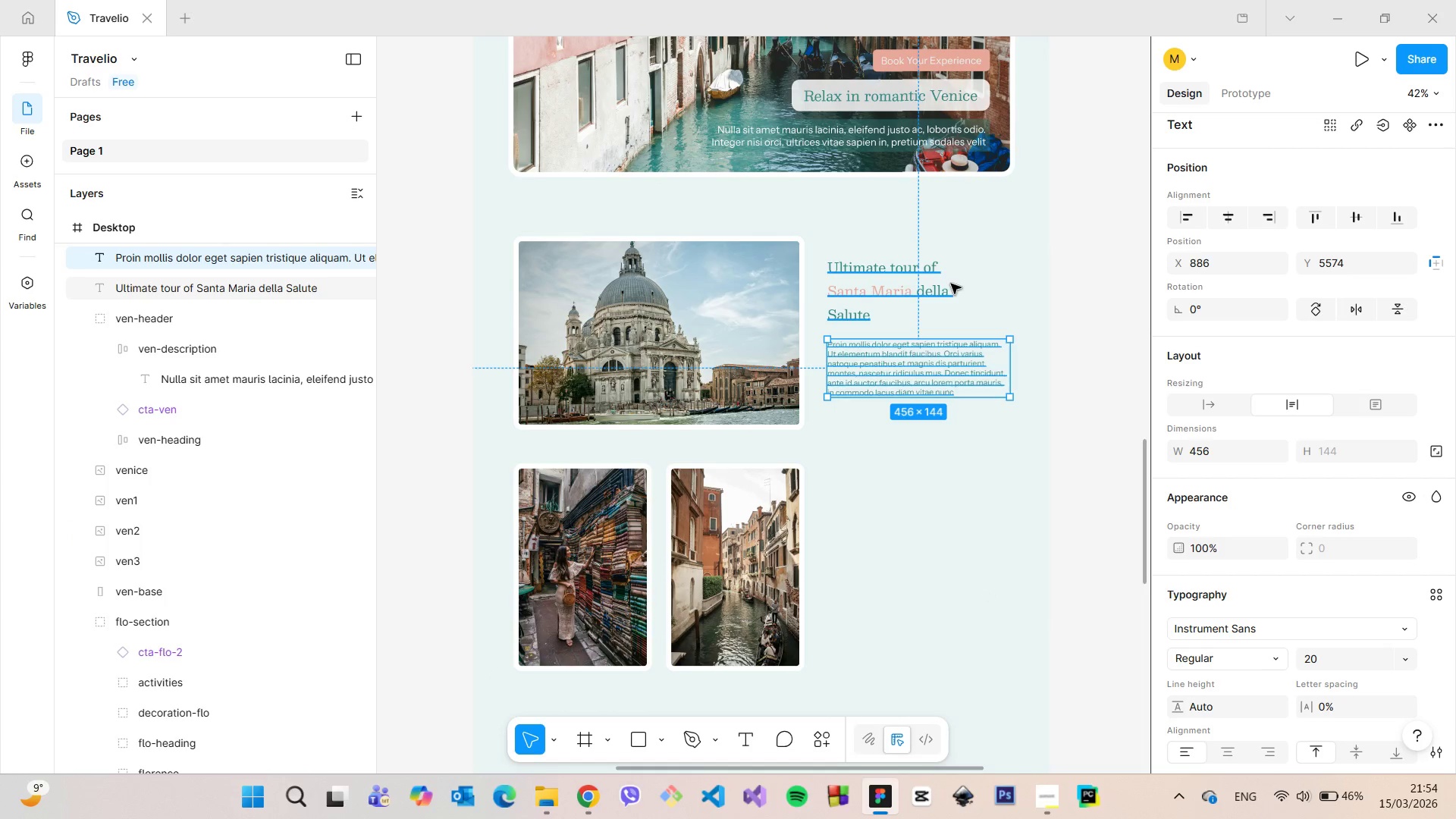 
left_click([951, 284])
 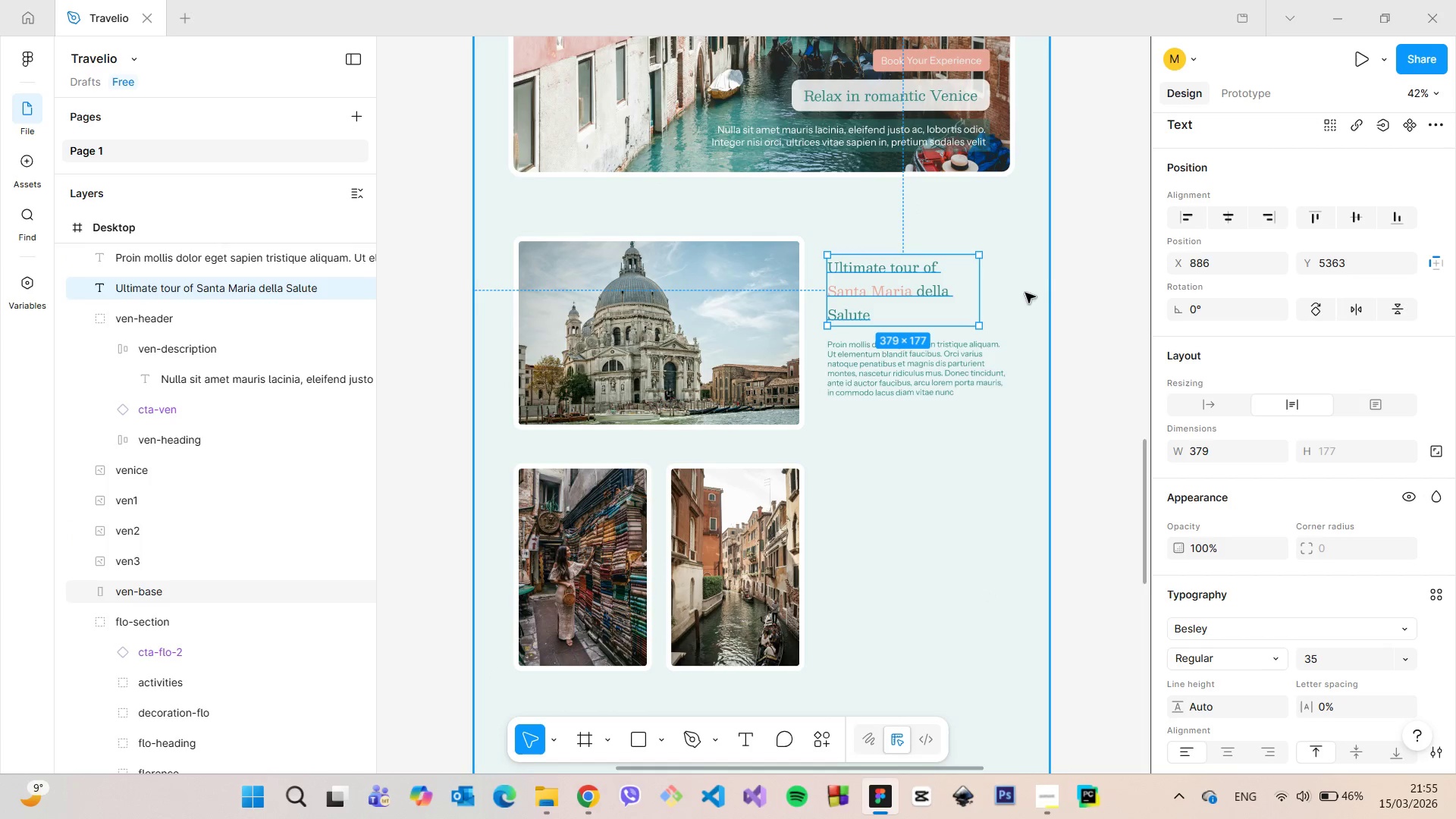 
hold_key(key=AltLeft, duration=0.69)
 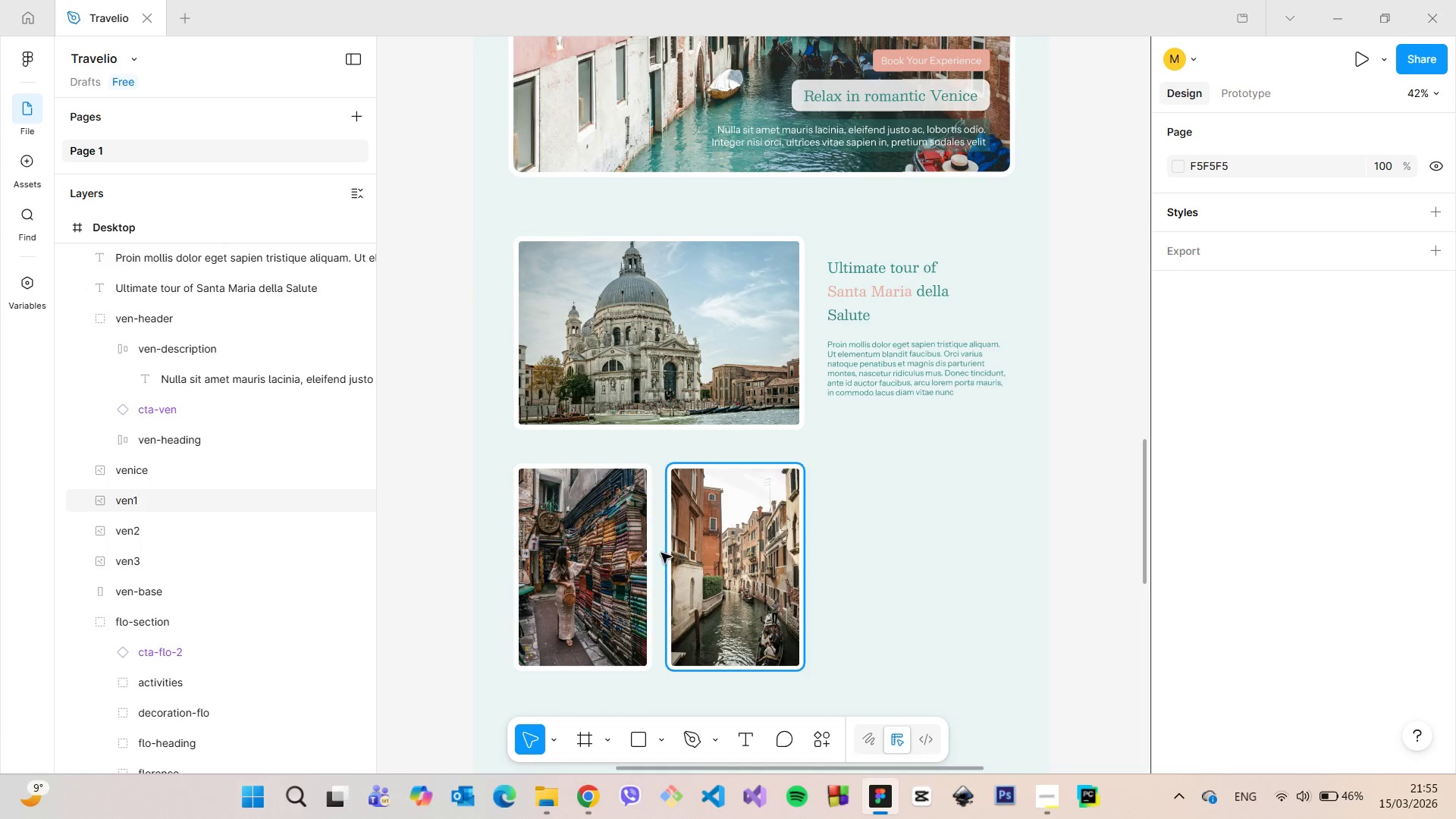 
left_click([622, 546])
 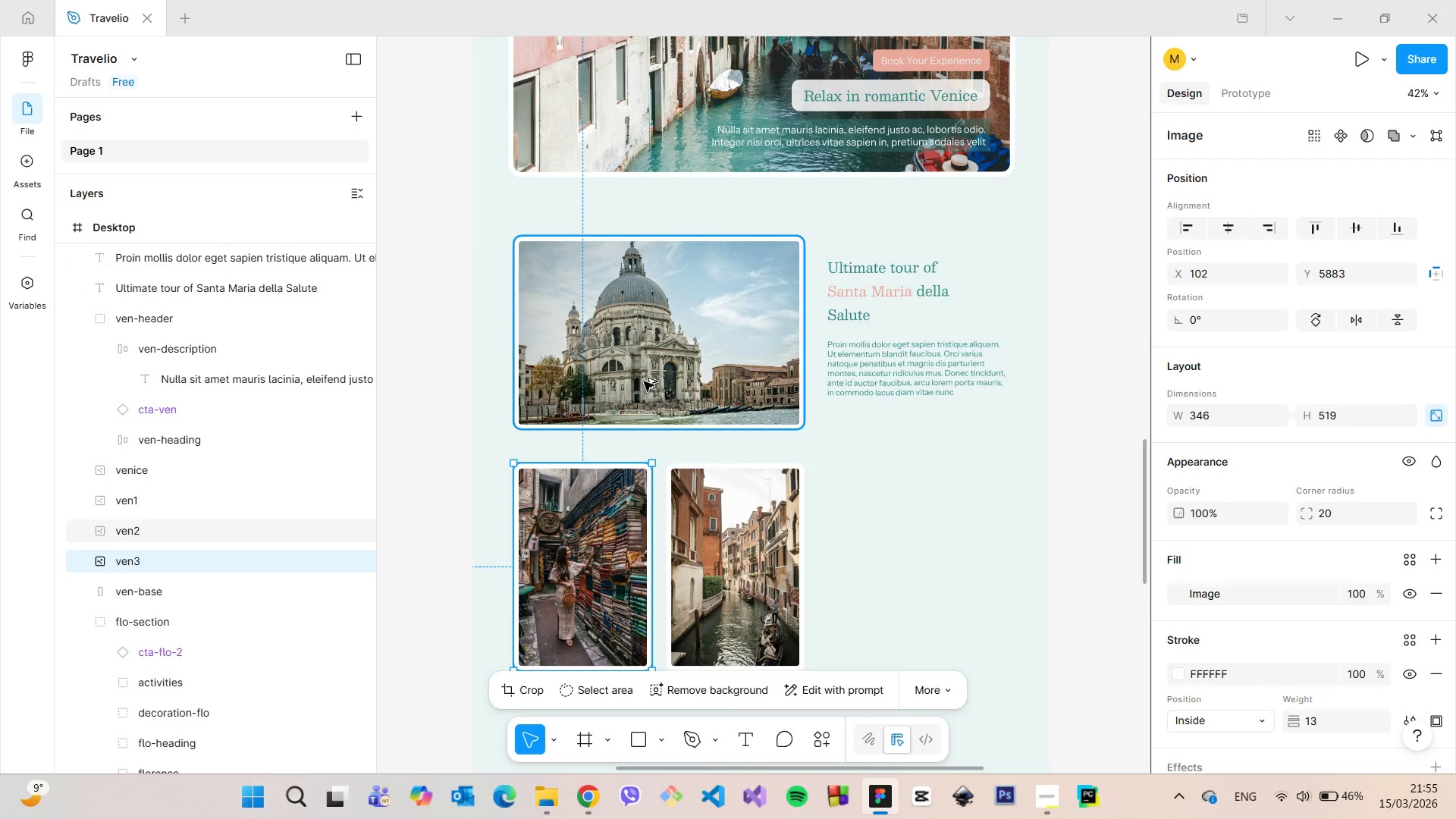 
hold_key(key=AltLeft, duration=0.75)
 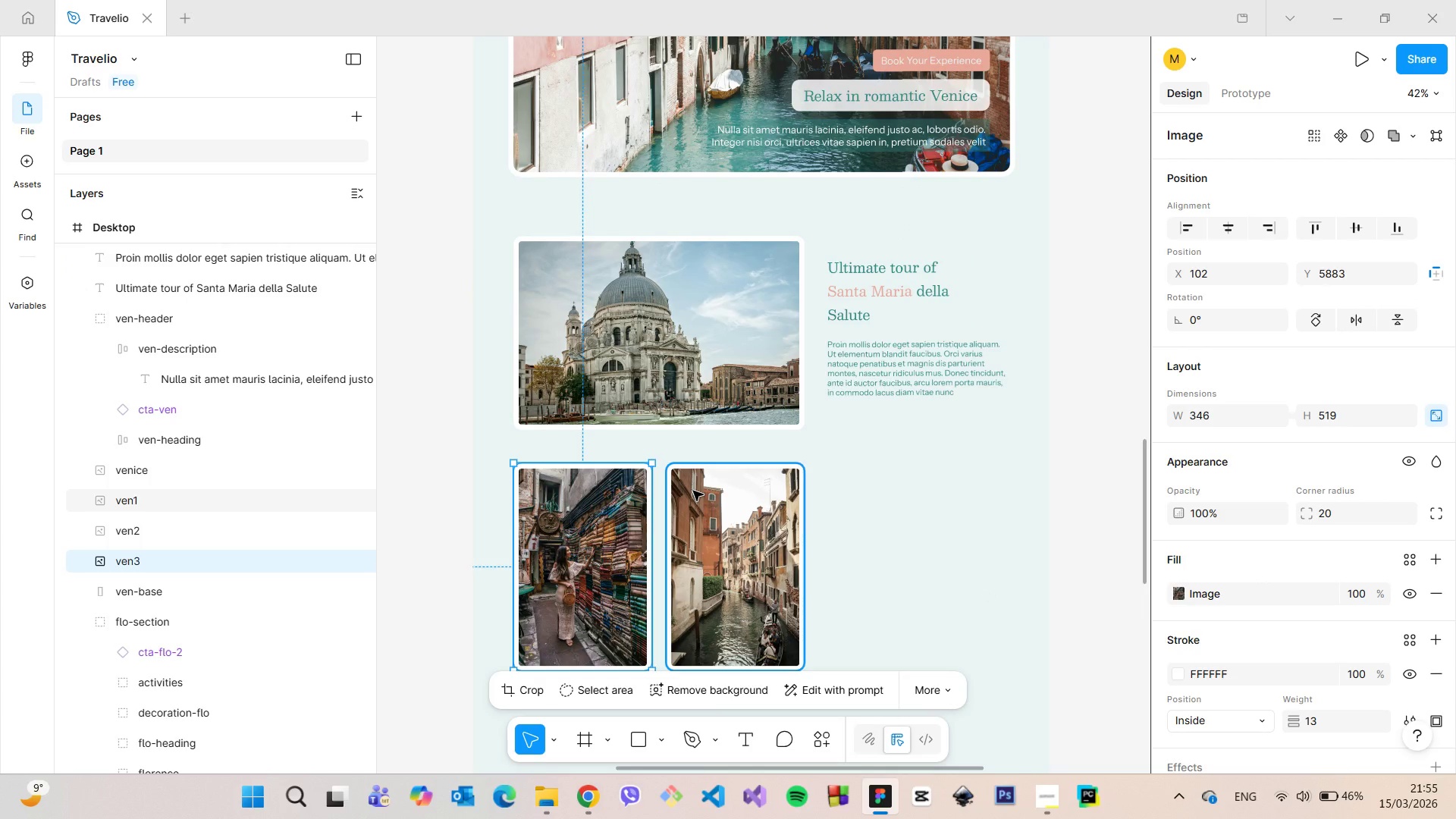 
hold_key(key=ShiftLeft, duration=0.62)
left_click([693, 491])
 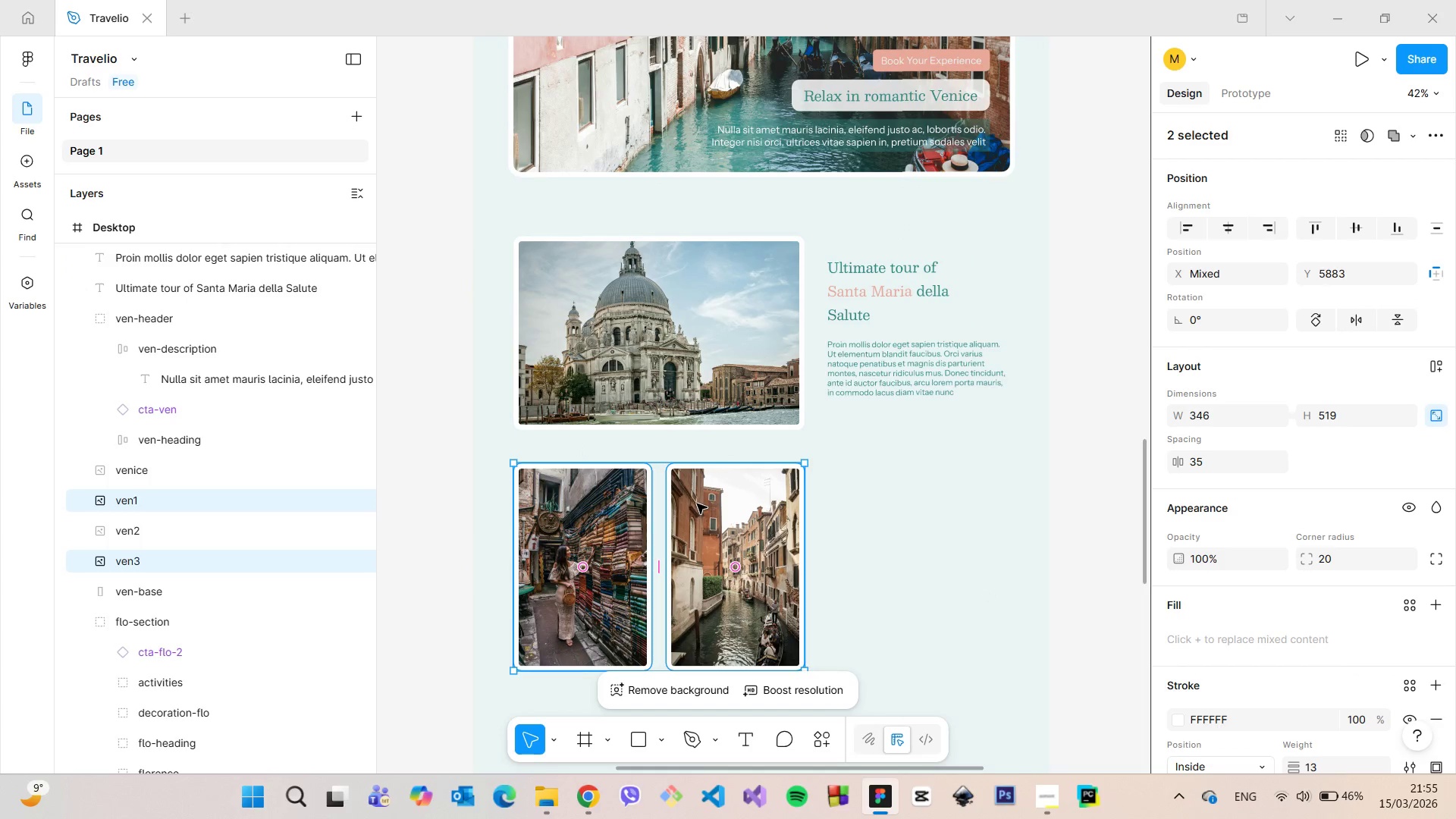 
left_click_drag(start_coordinate=[696, 504], to_coordinate=[697, 494])
 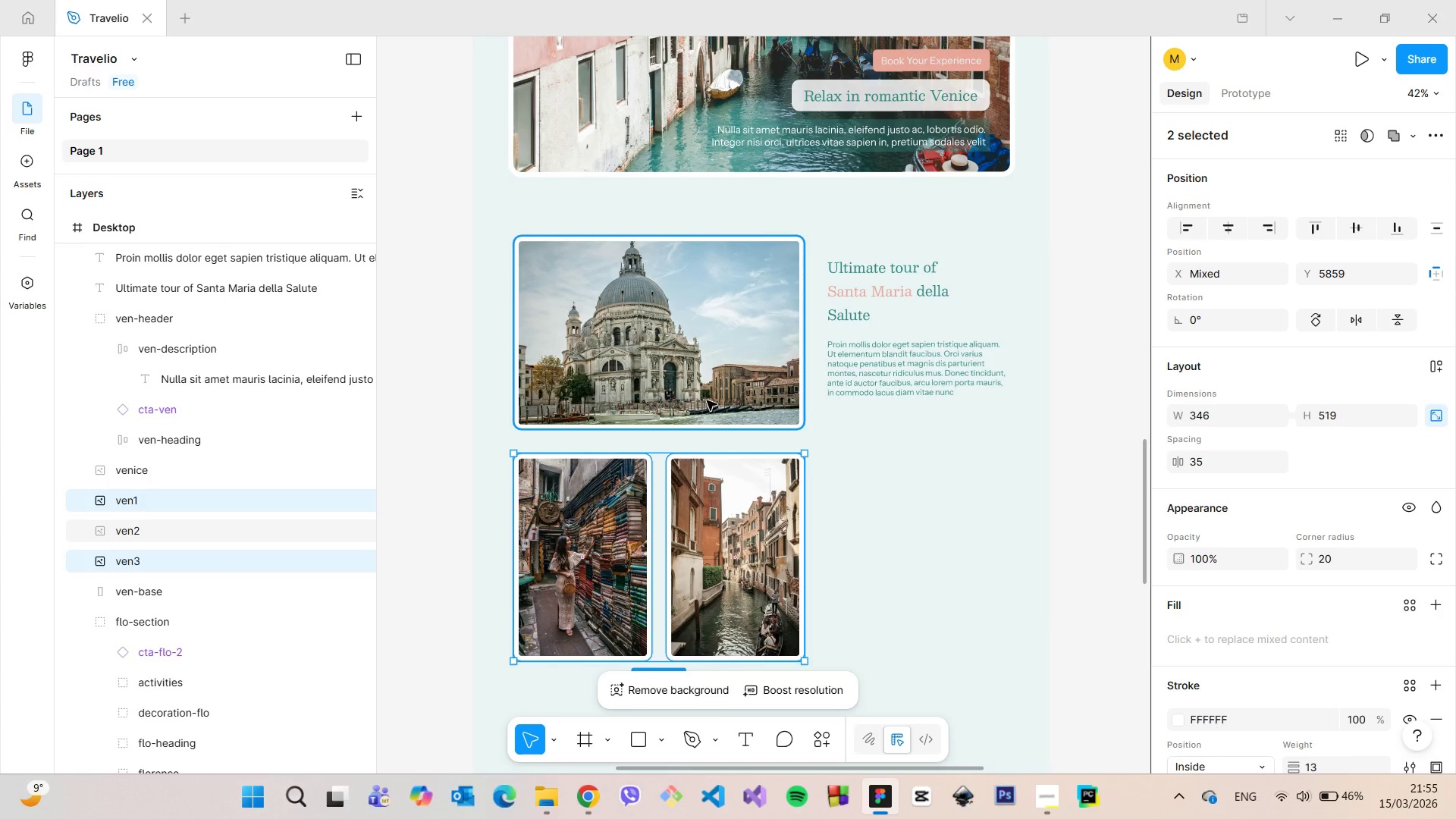 
hold_key(key=AltLeft, duration=0.62)
 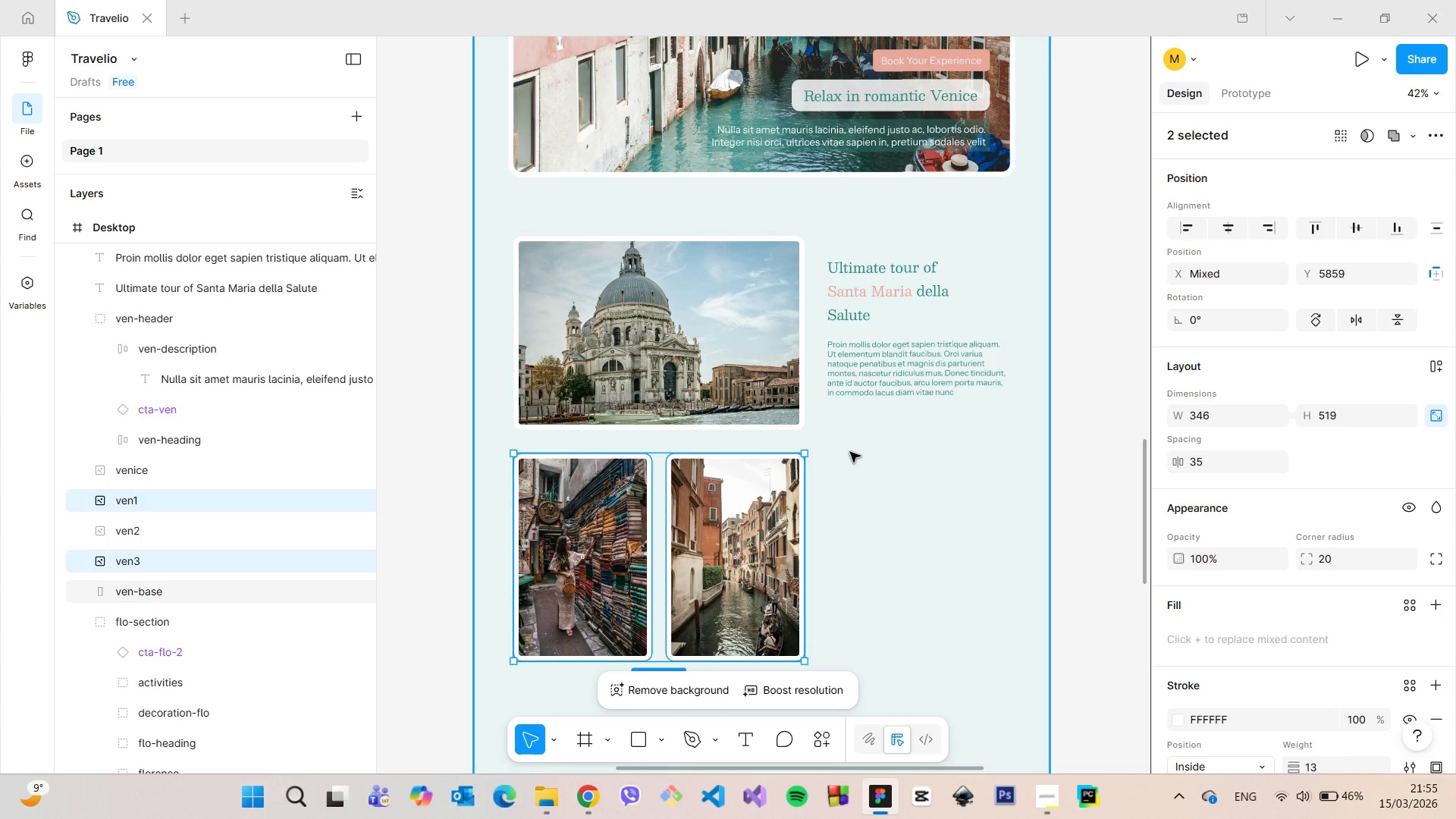 
left_click([850, 452])
 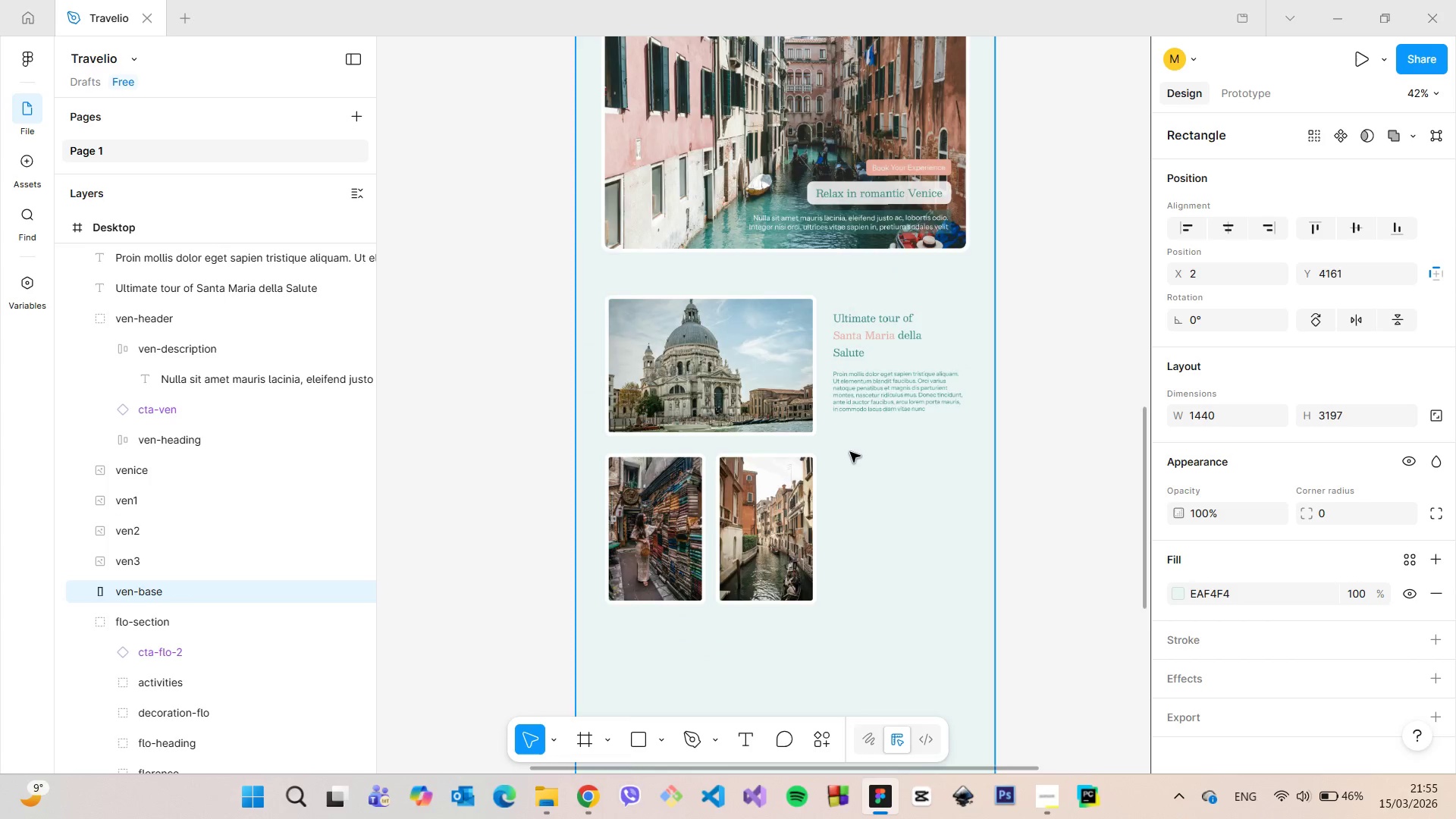 
scroll: coordinate [850, 452], scroll_direction: down, amount: 4.0
 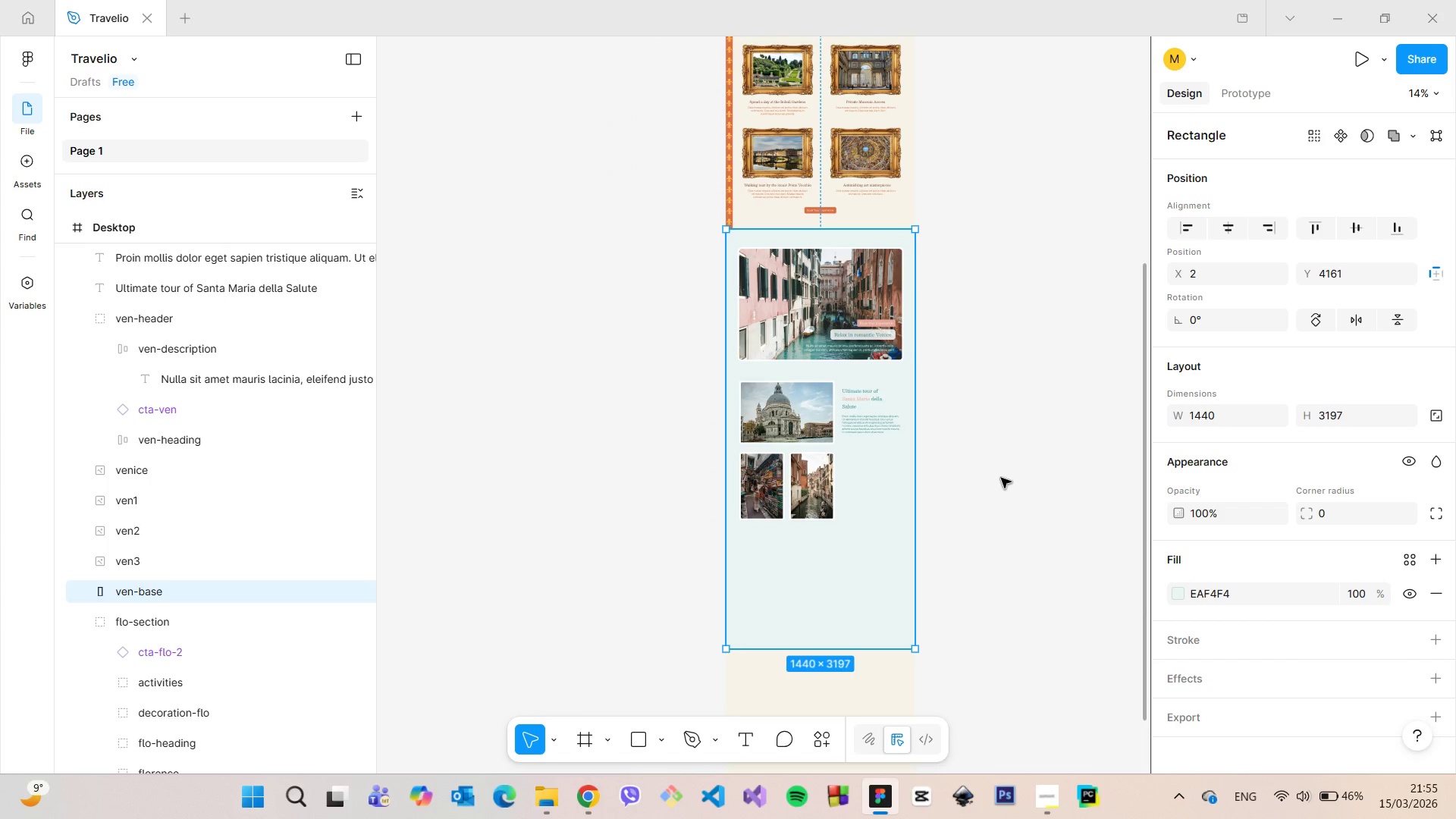 
scroll: coordinate [904, 482], scroll_direction: up, amount: 4.0
 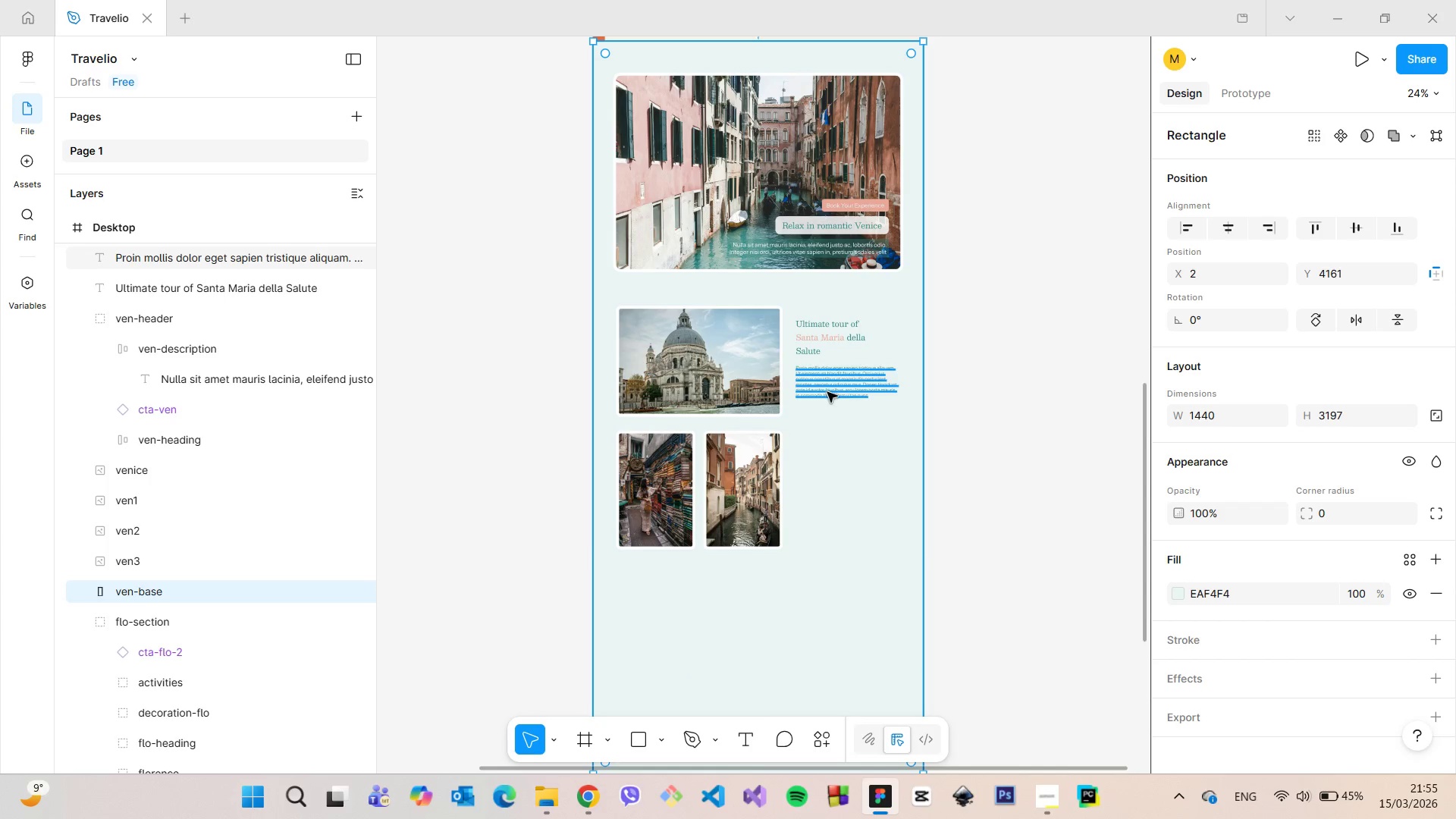 
left_click([828, 390])
 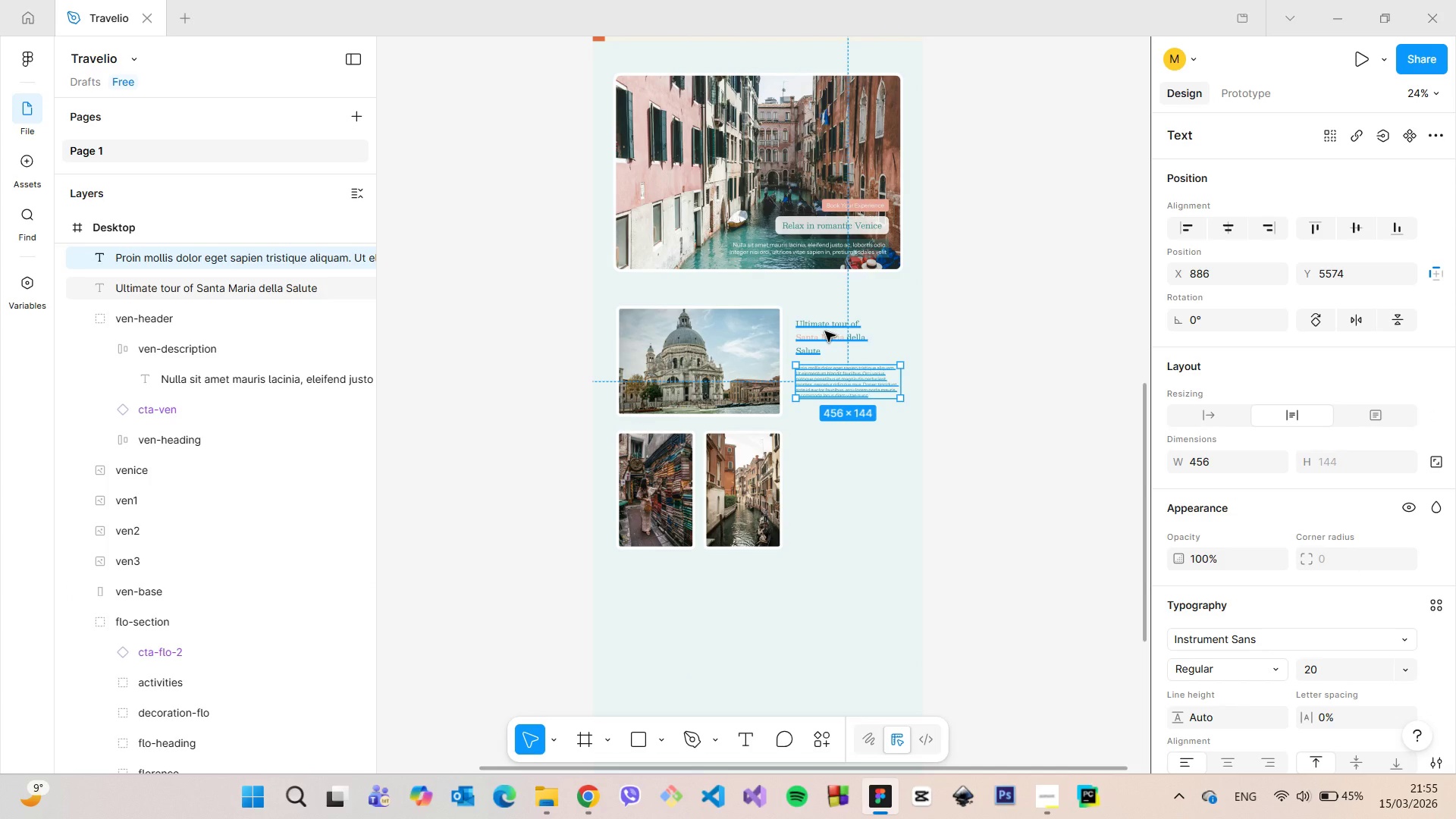 
hold_key(key=ShiftLeft, duration=0.73)
left_click([825, 331])
 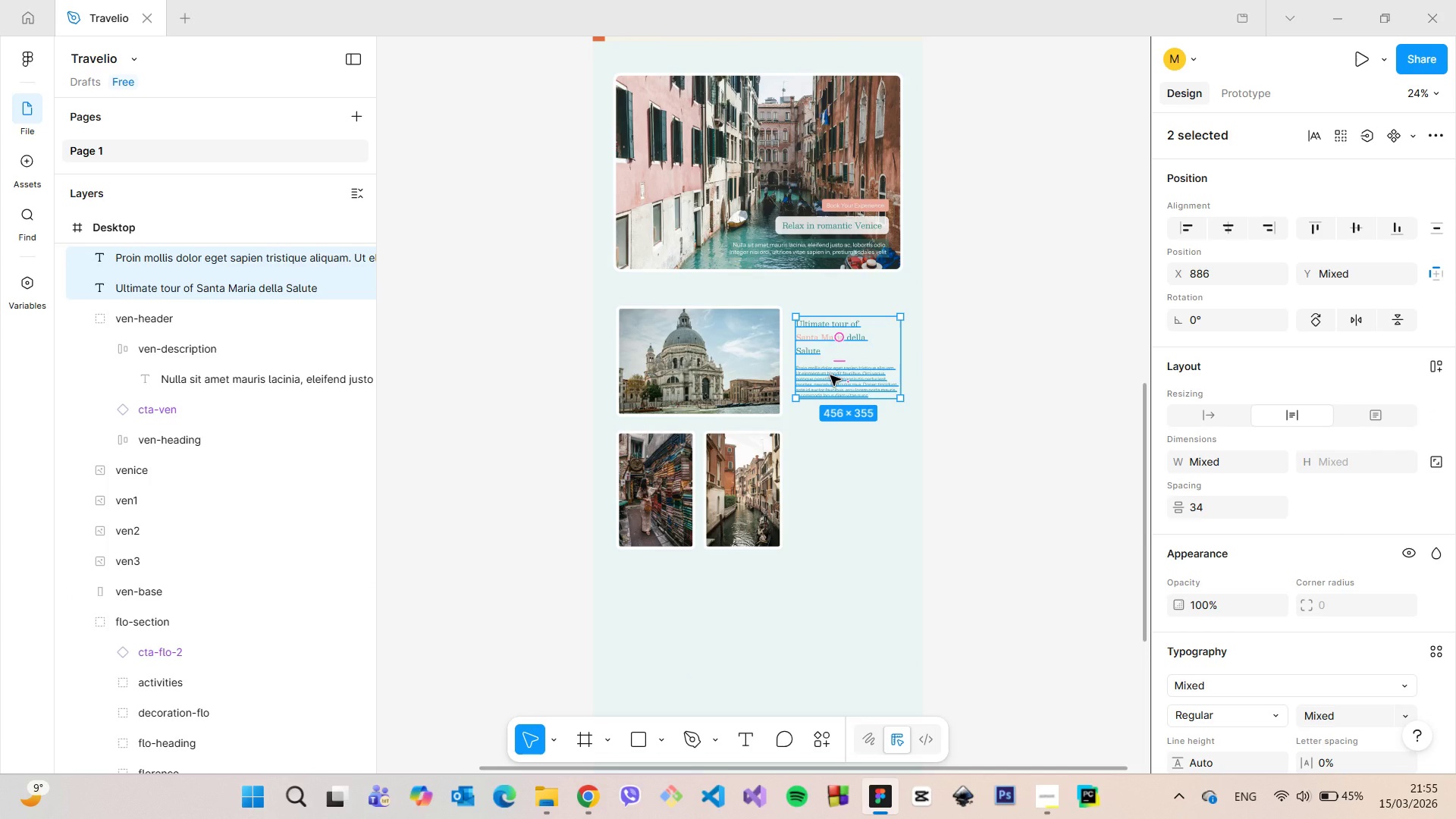 
hold_key(key=AltLeft, duration=1.51)
left_click_drag(start_coordinate=[830, 375], to_coordinate=[831, 488])
 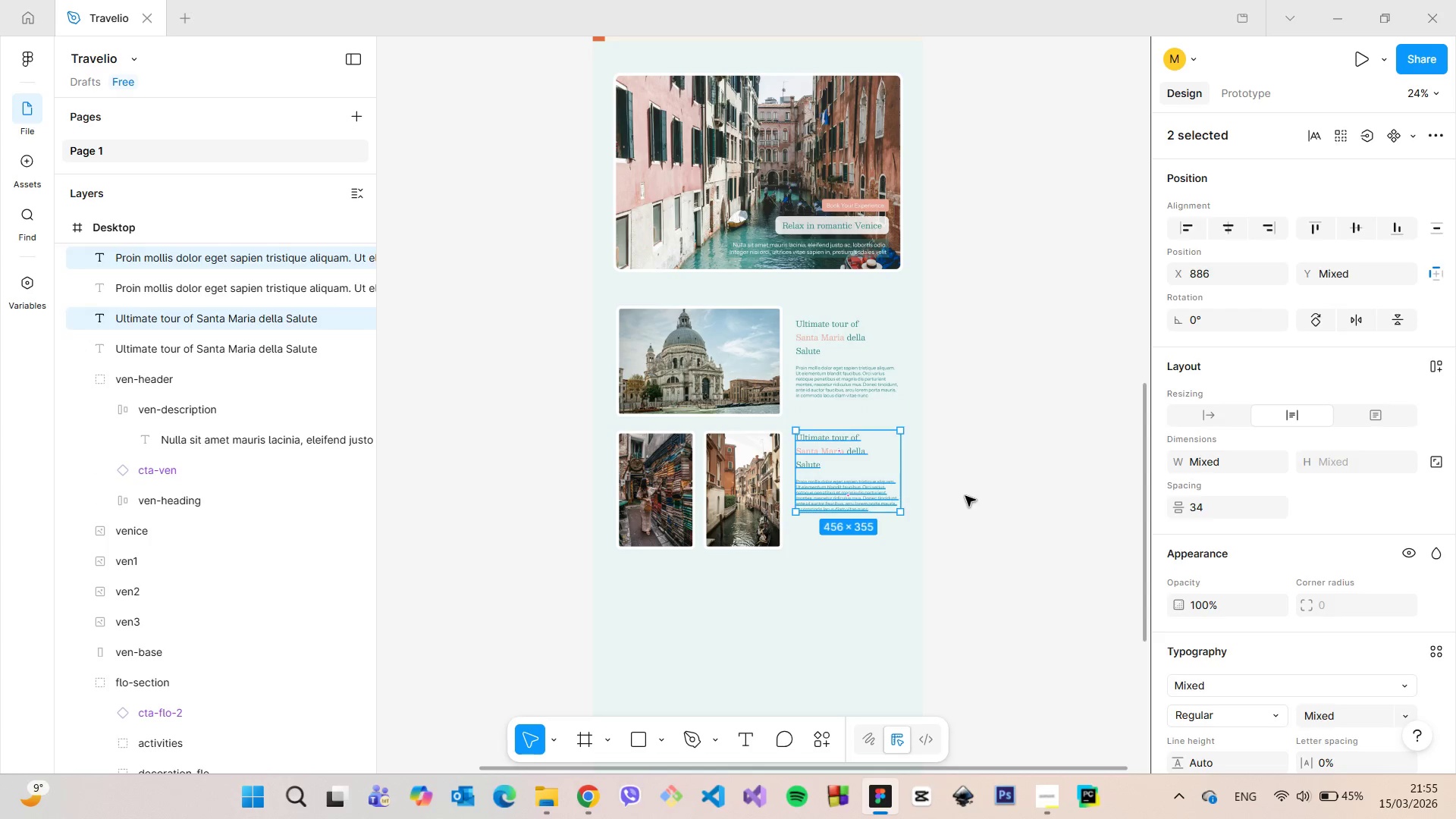 
hold_key(key=AltLeft, duration=1.5)
 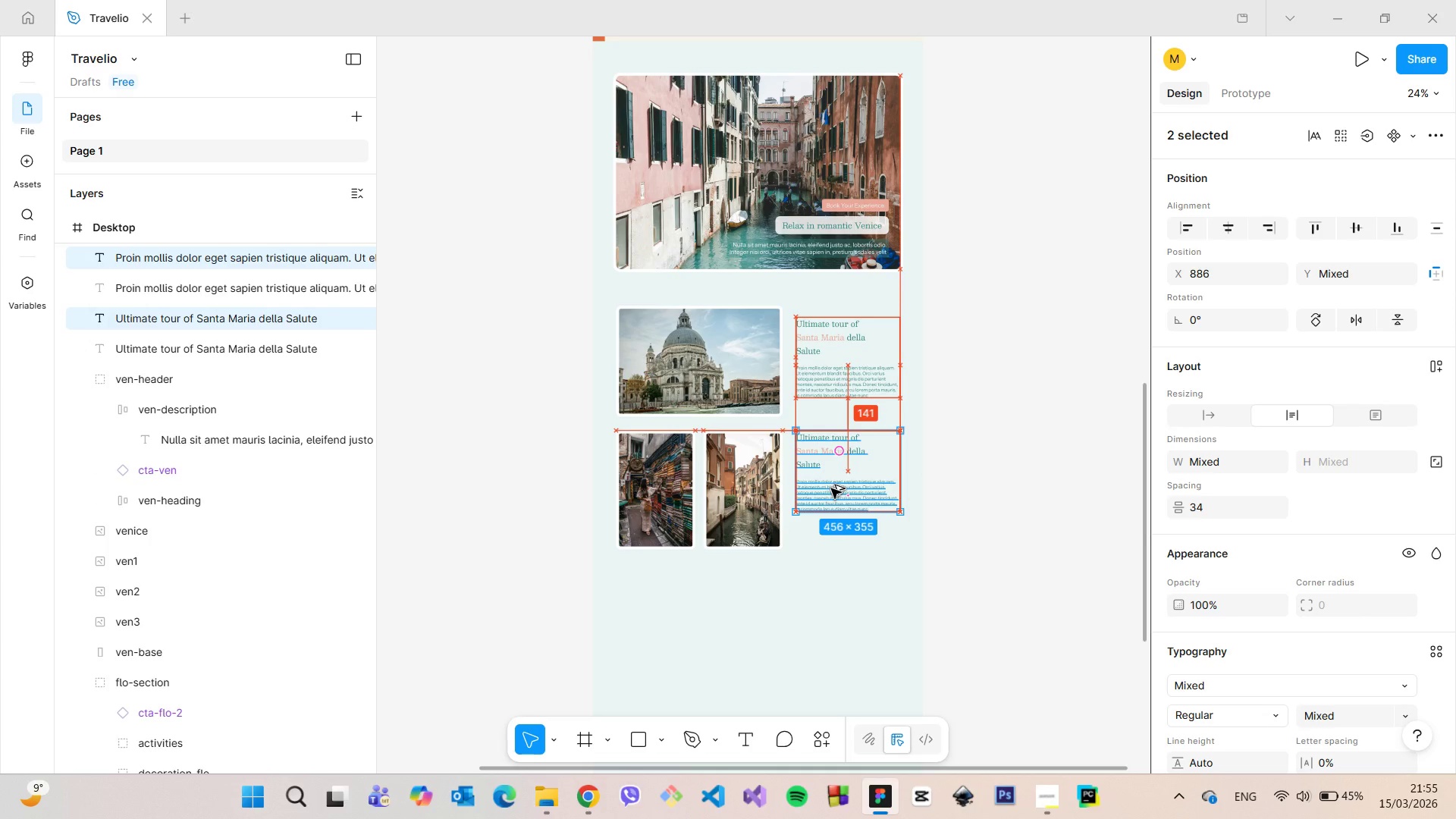 
hold_key(key=AltLeft, duration=1.52)
 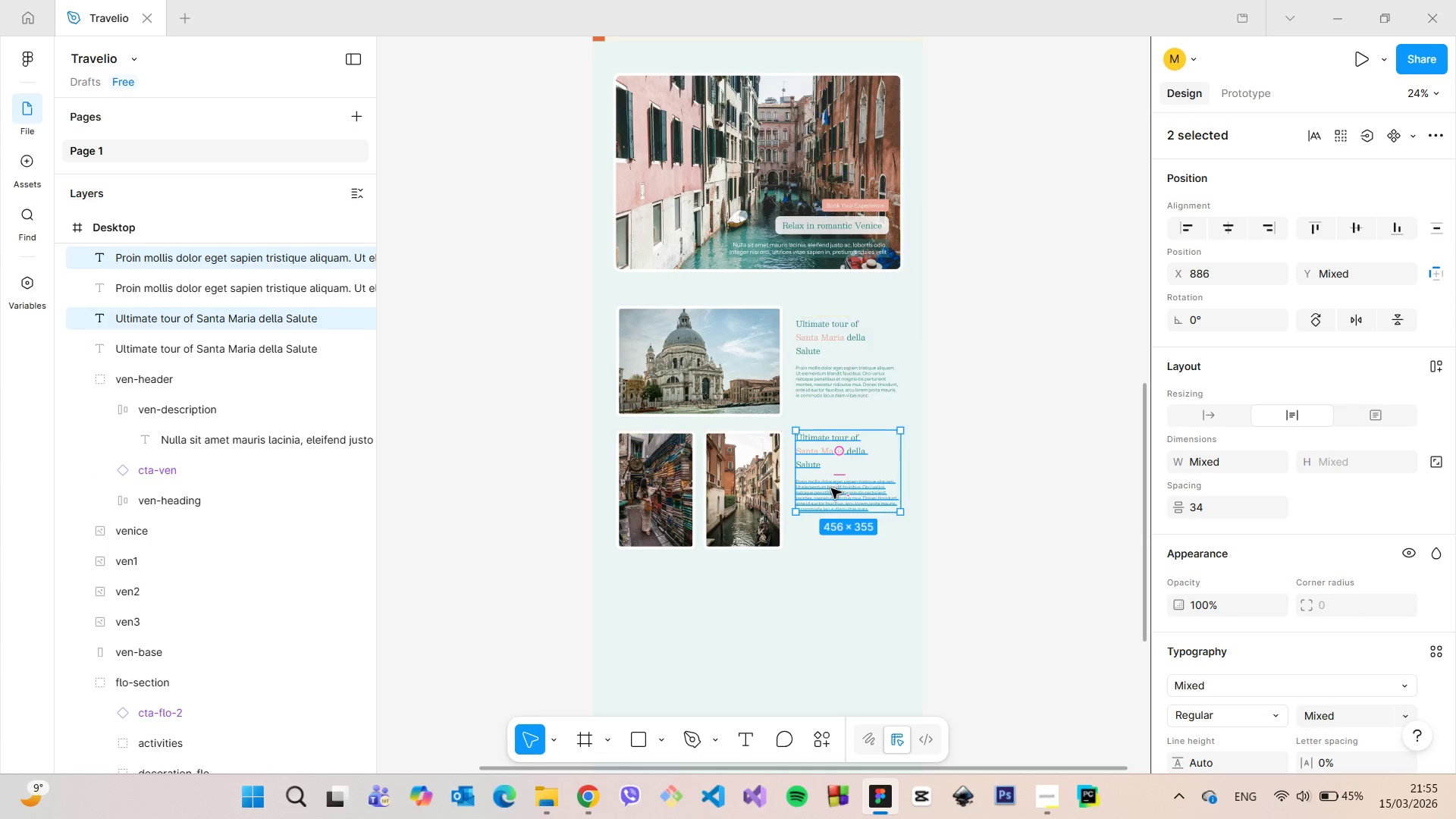 
key(Alt+AltLeft)
 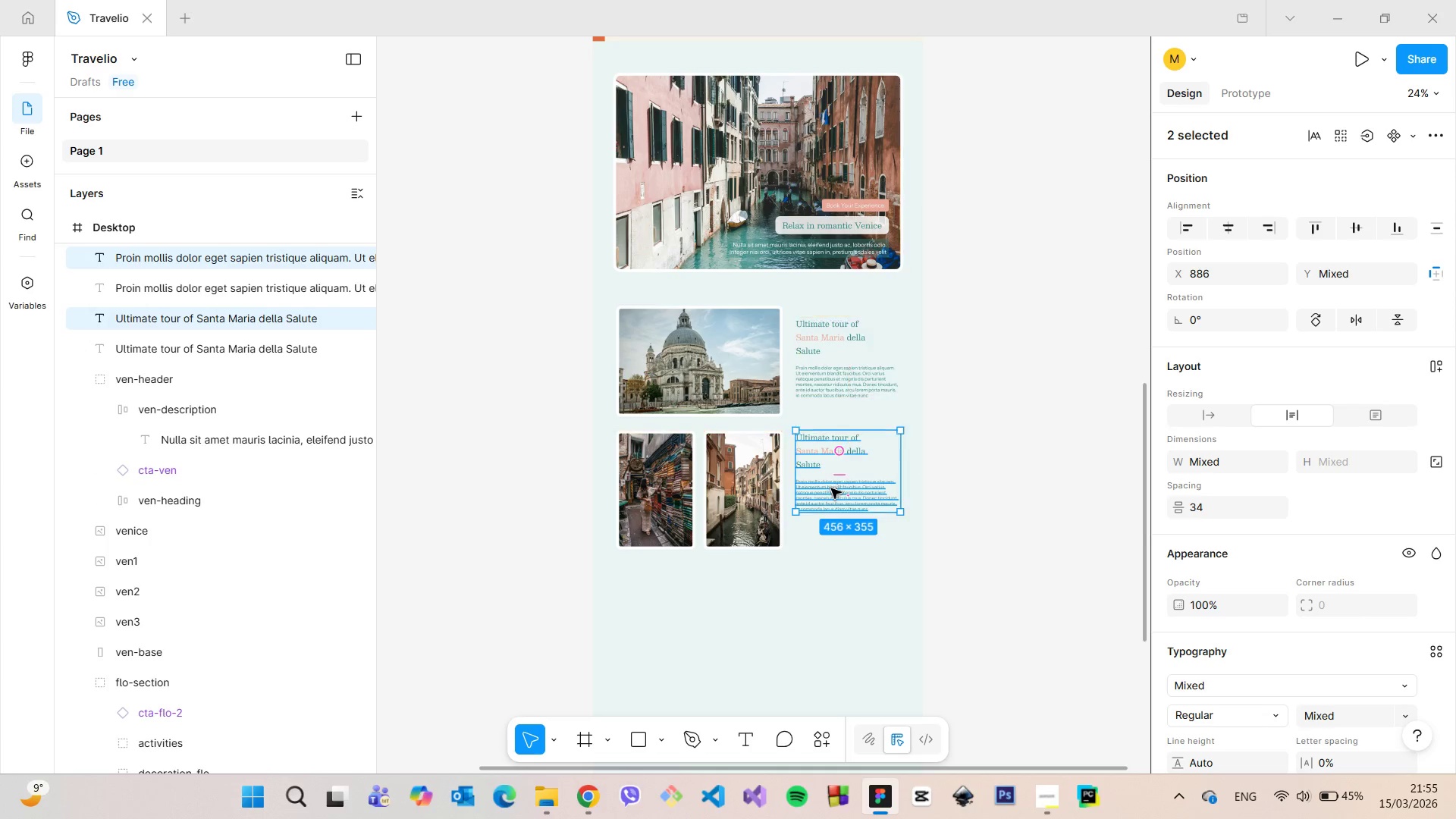 
key(Alt+AltLeft)
 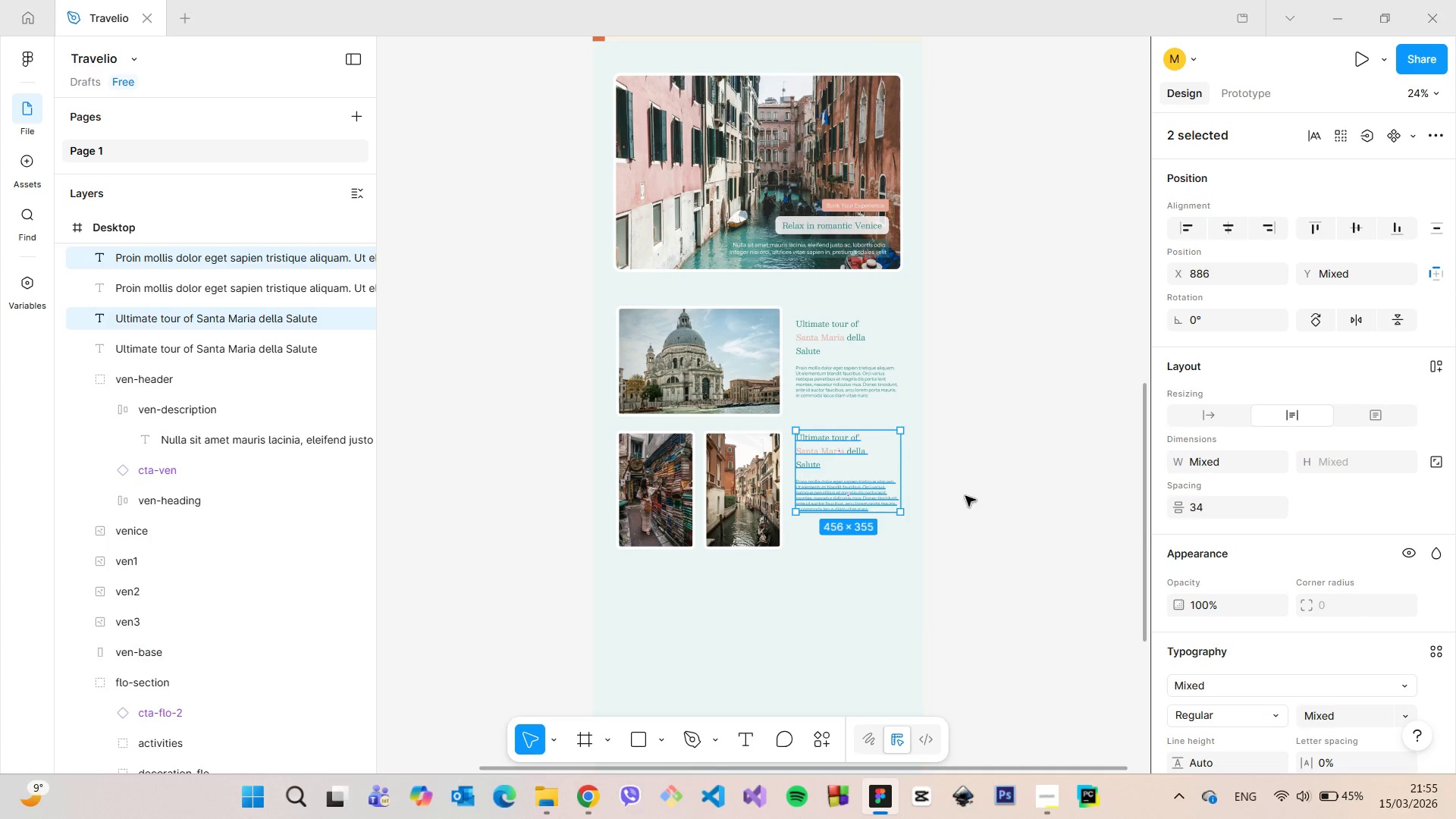 
left_click([965, 496])
 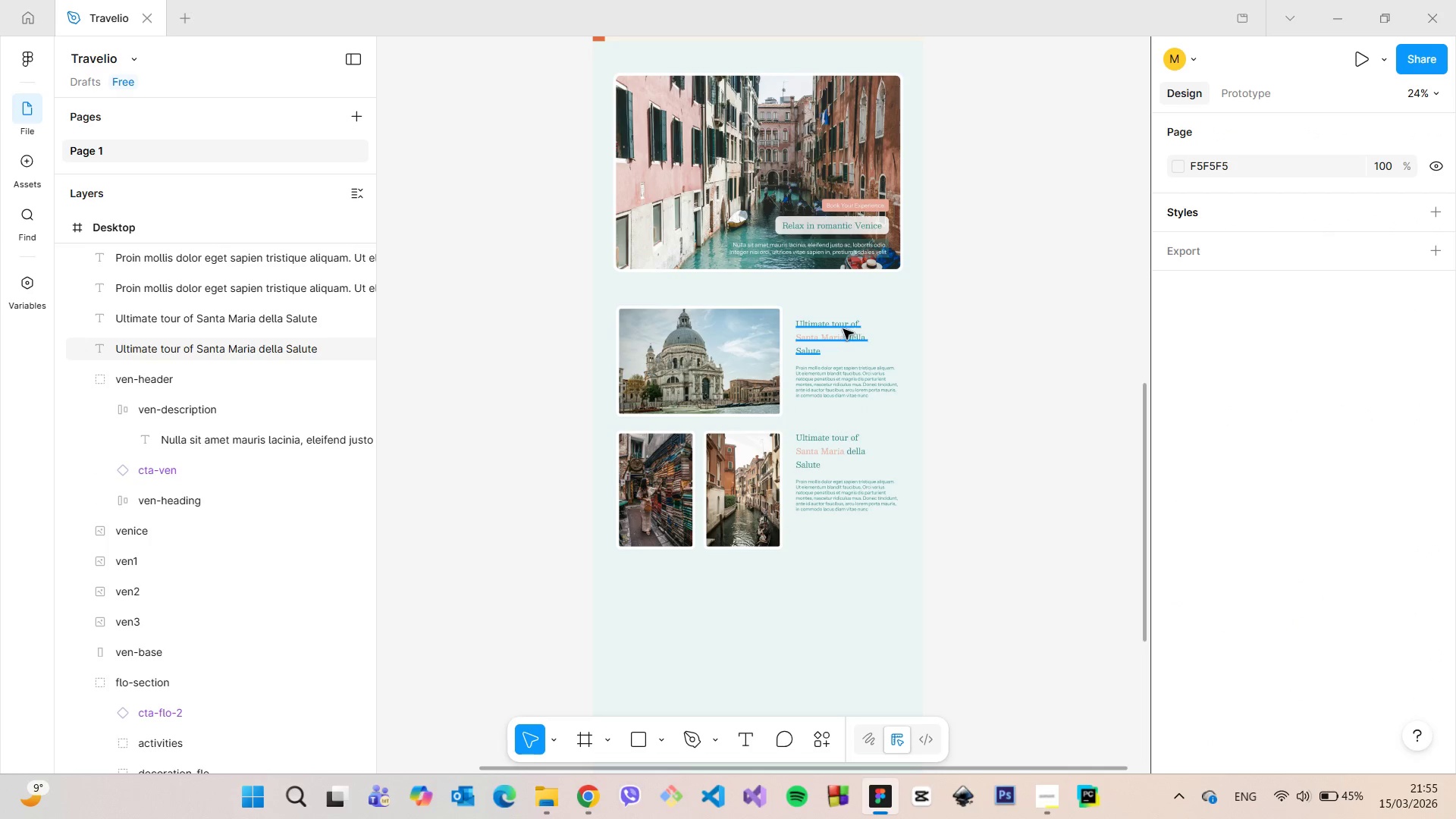 
left_click([839, 329])
 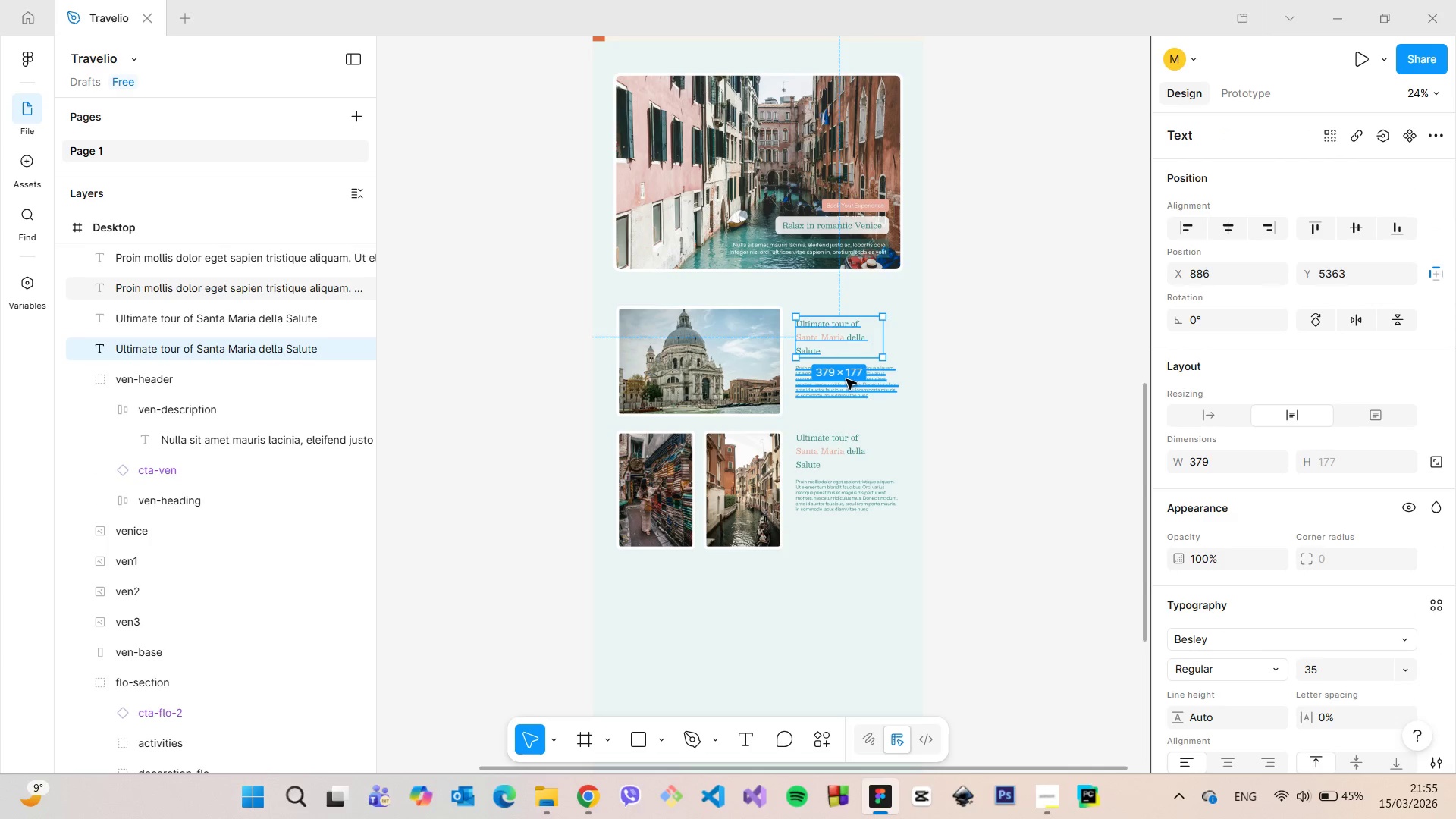 
hold_key(key=AltLeft, duration=0.75)
left_click([846, 380])
 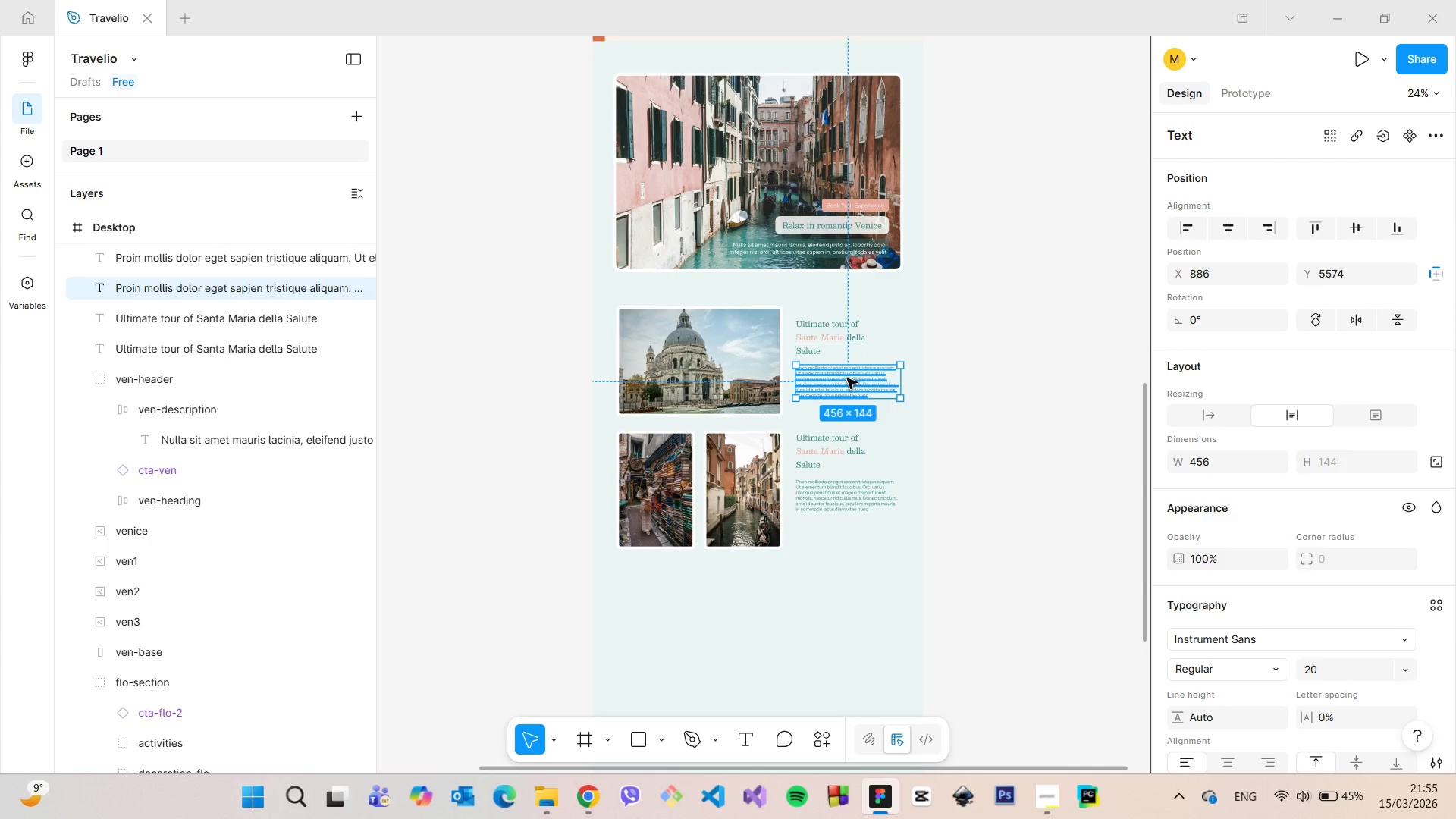 
hold_key(key=ShiftLeft, duration=0.83)
left_click([838, 346])
 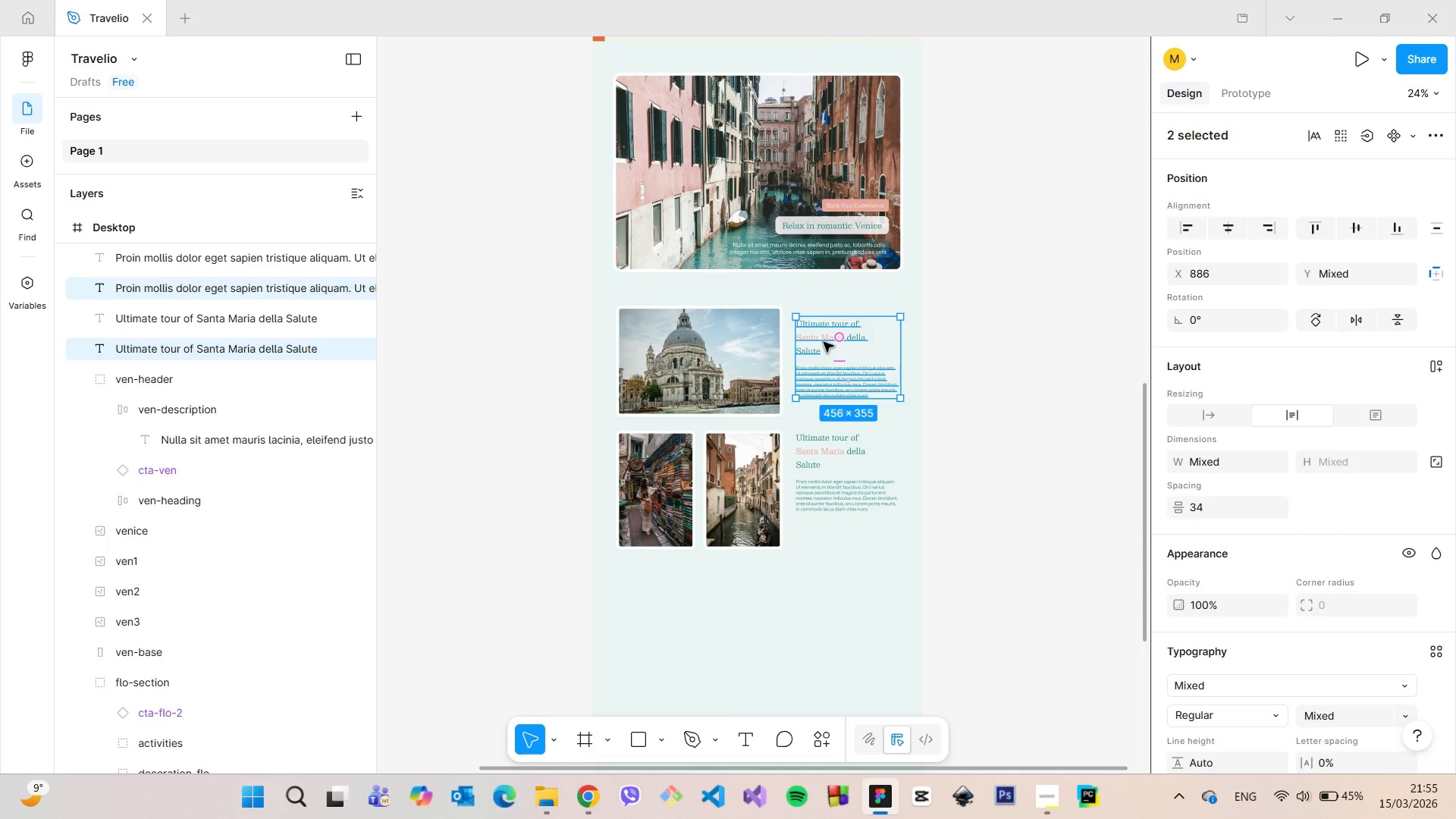 
left_click_drag(start_coordinate=[824, 342], to_coordinate=[824, 335])
 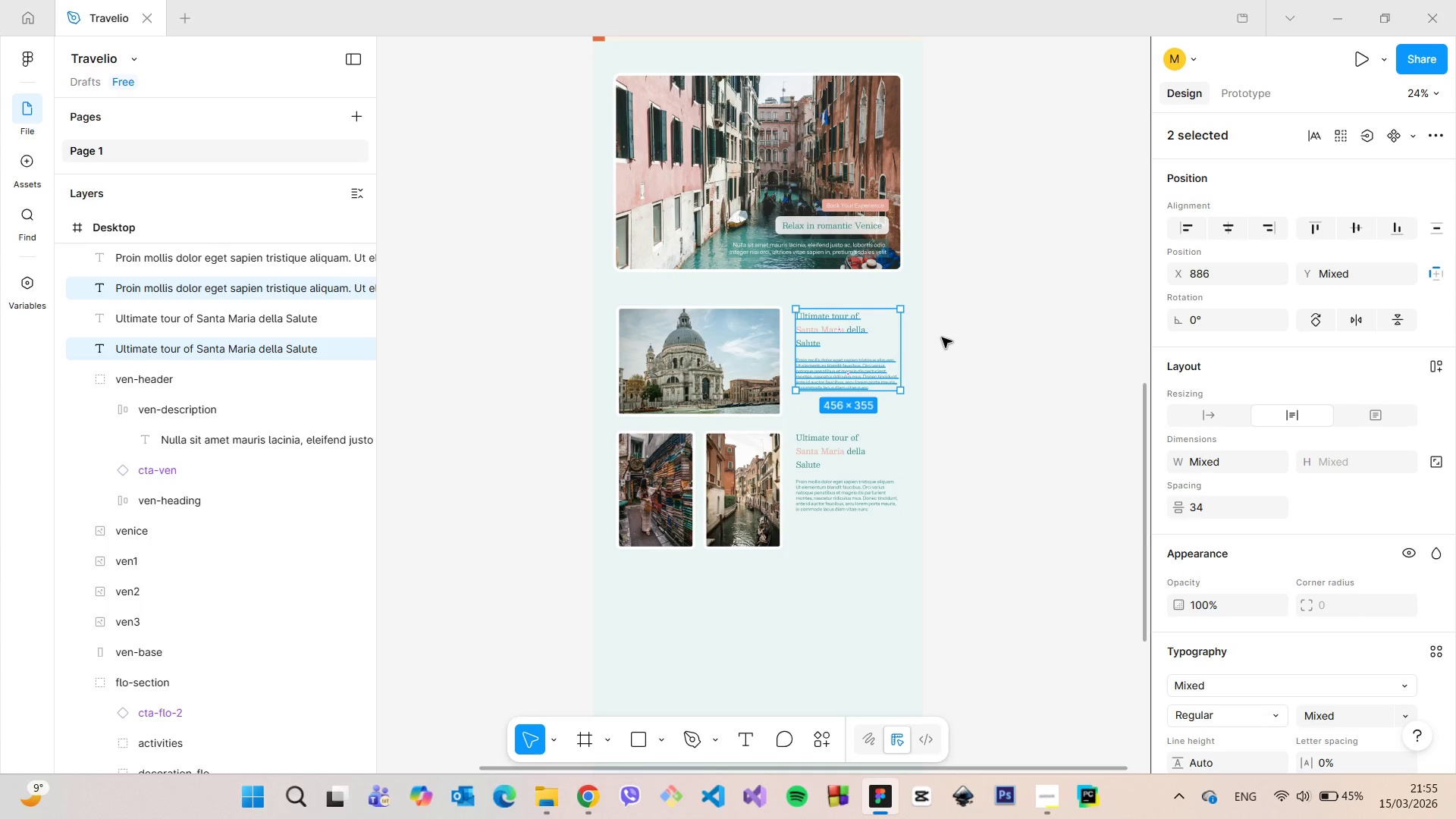 
left_click([942, 337])
 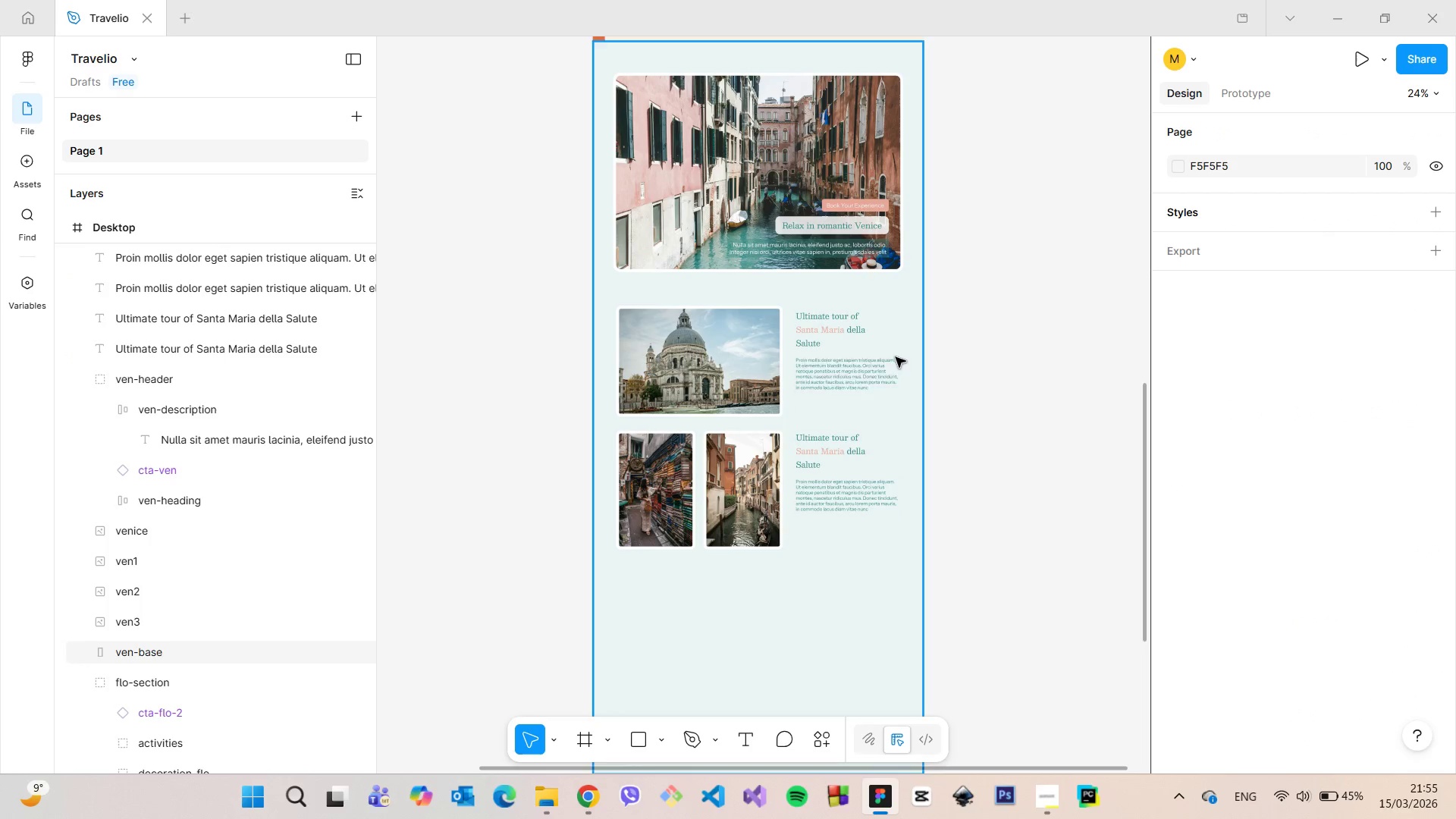 
left_click([882, 359])
 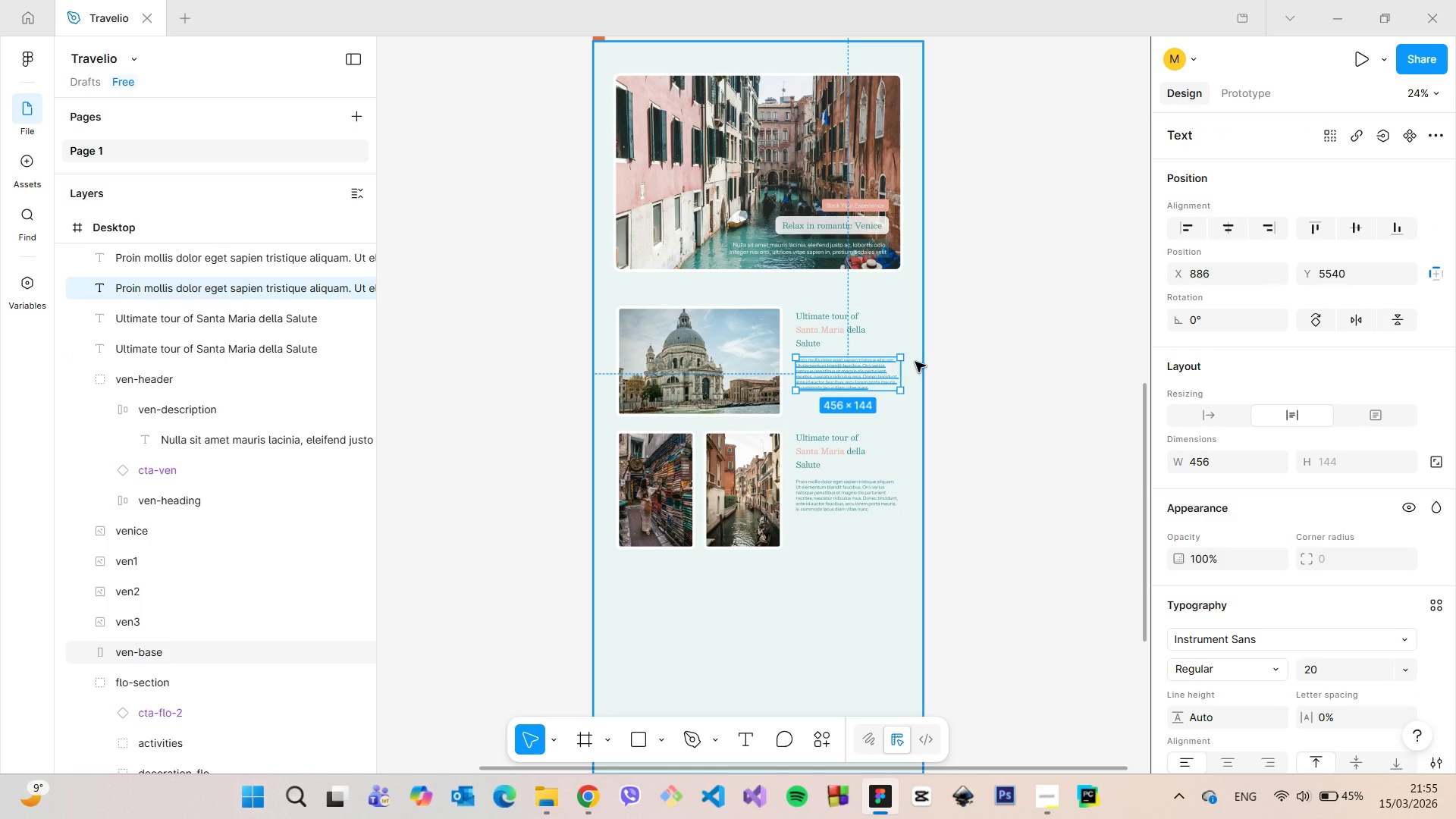 
hold_key(key=AltLeft, duration=0.53)
 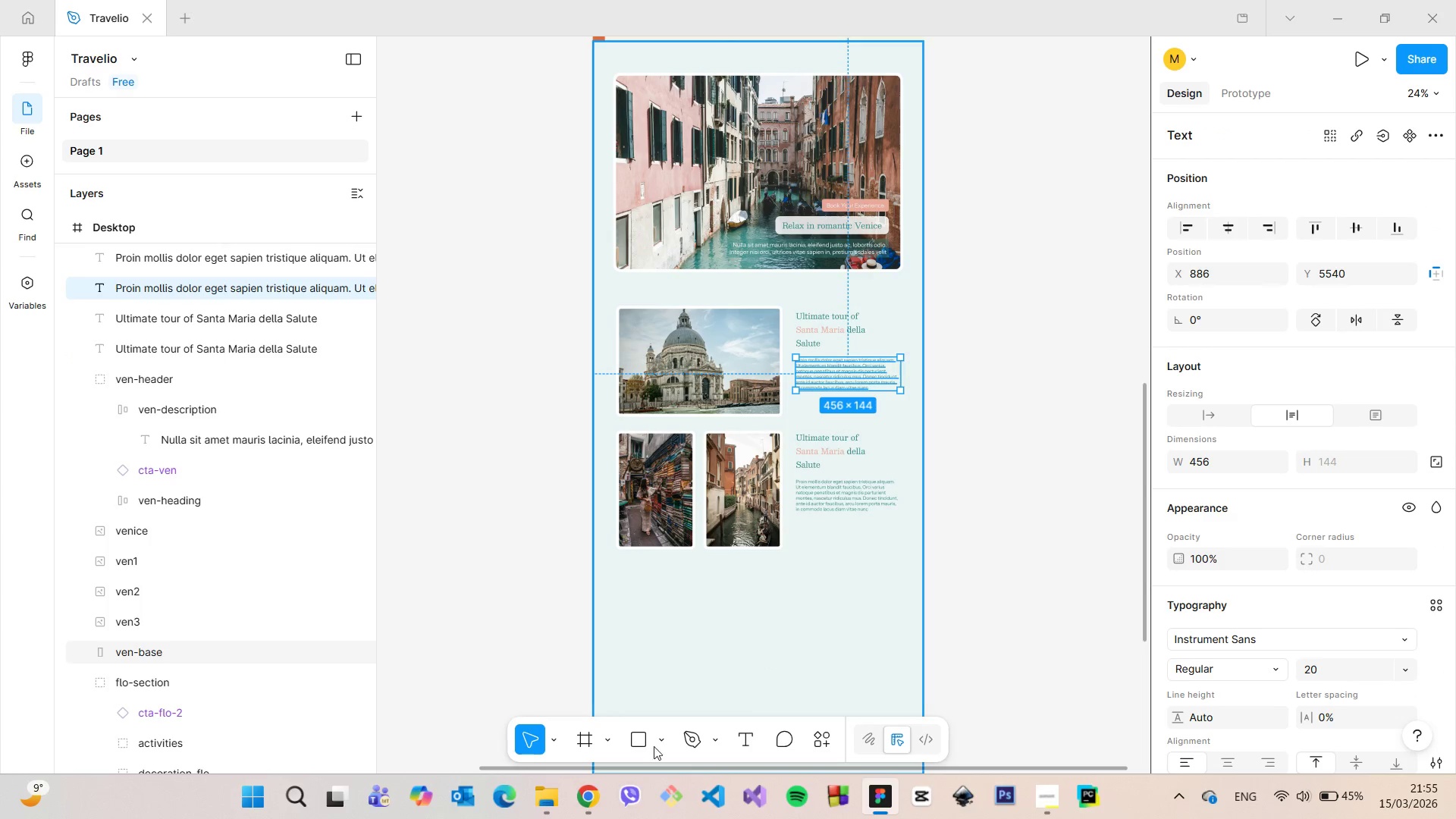 
left_click([585, 784])
 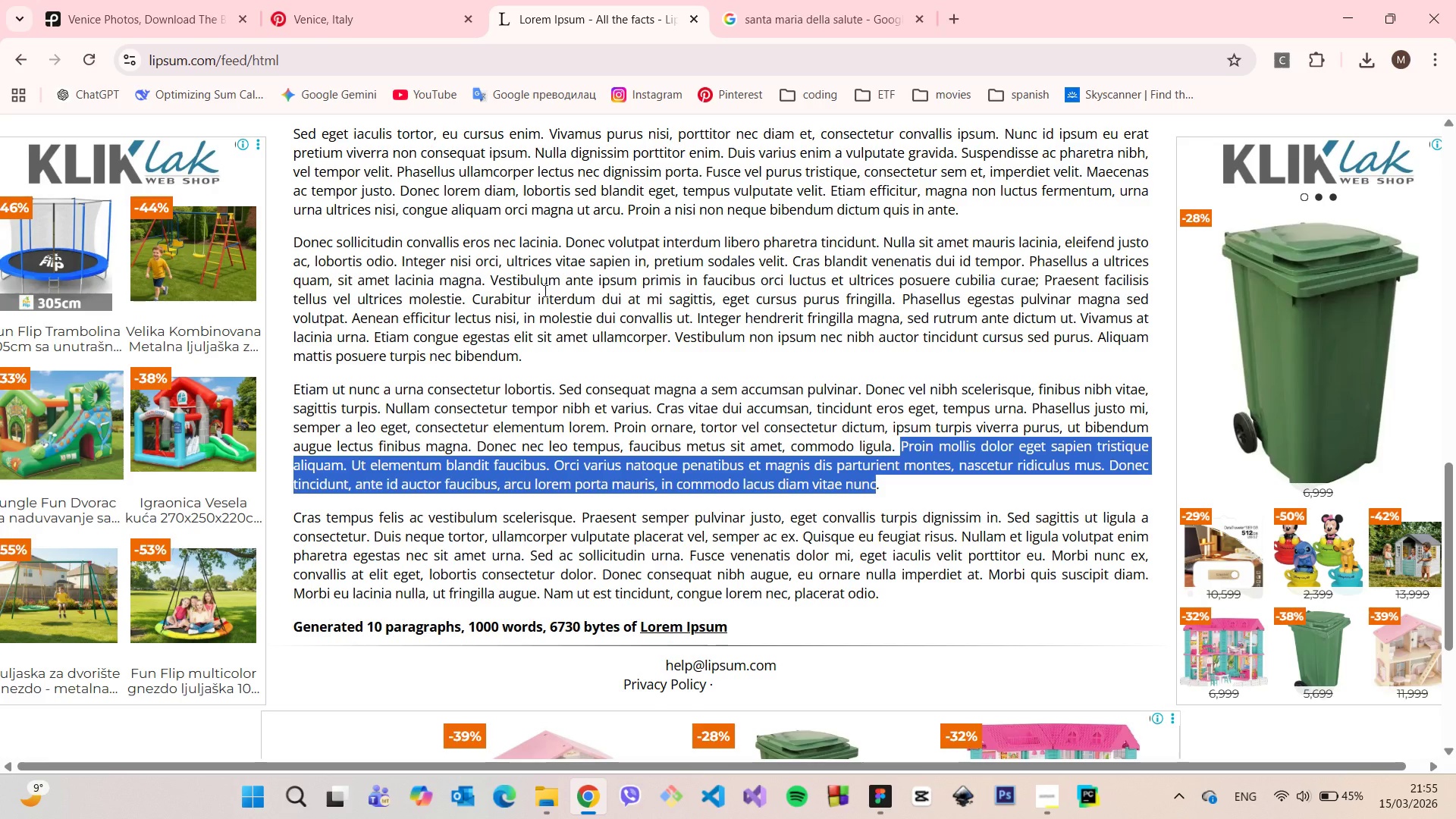 
left_click_drag(start_coordinate=[490, 281], to_coordinate=[516, 317])
 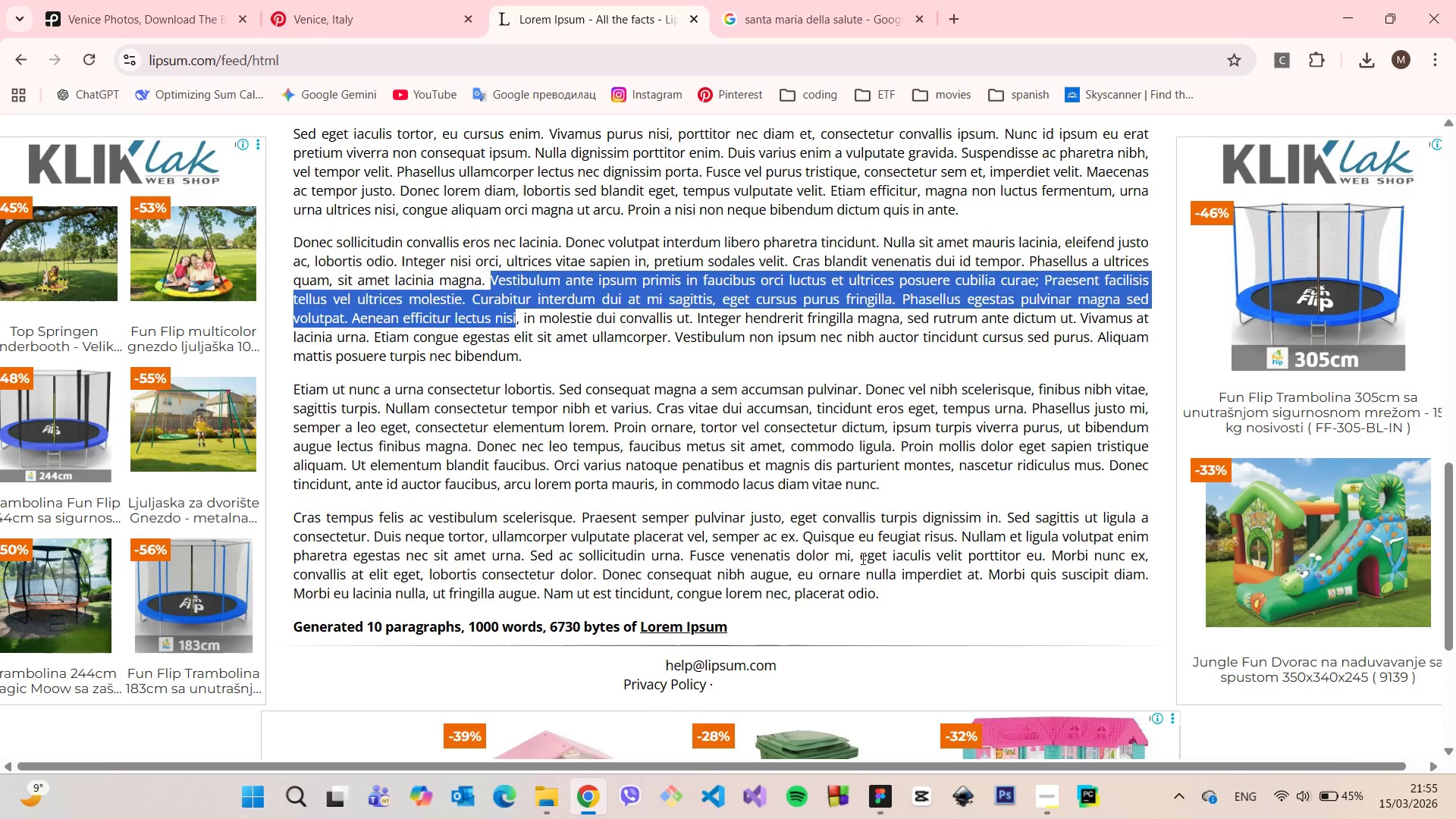 
key(Control+C)
 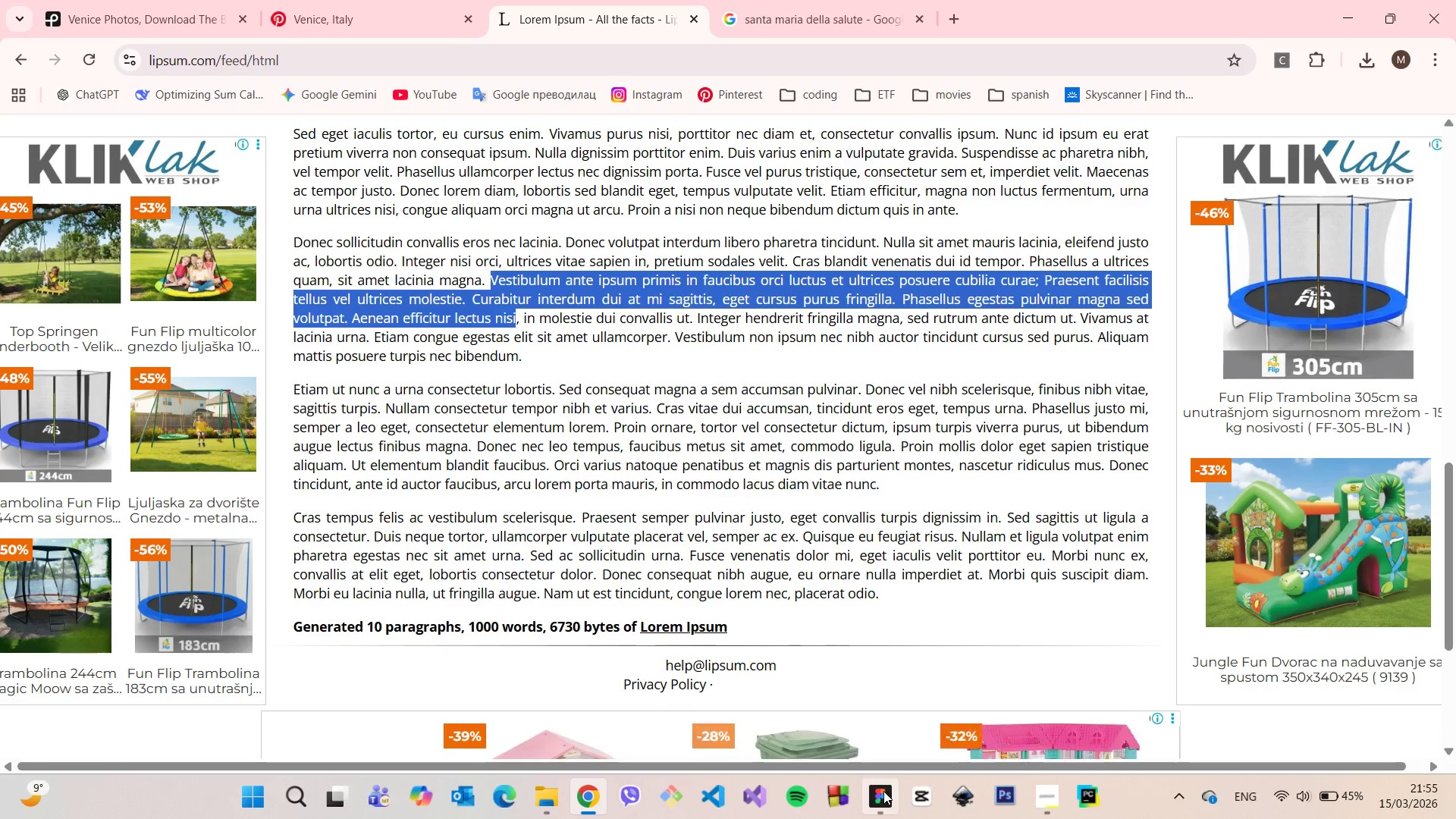 
left_click([883, 791])
 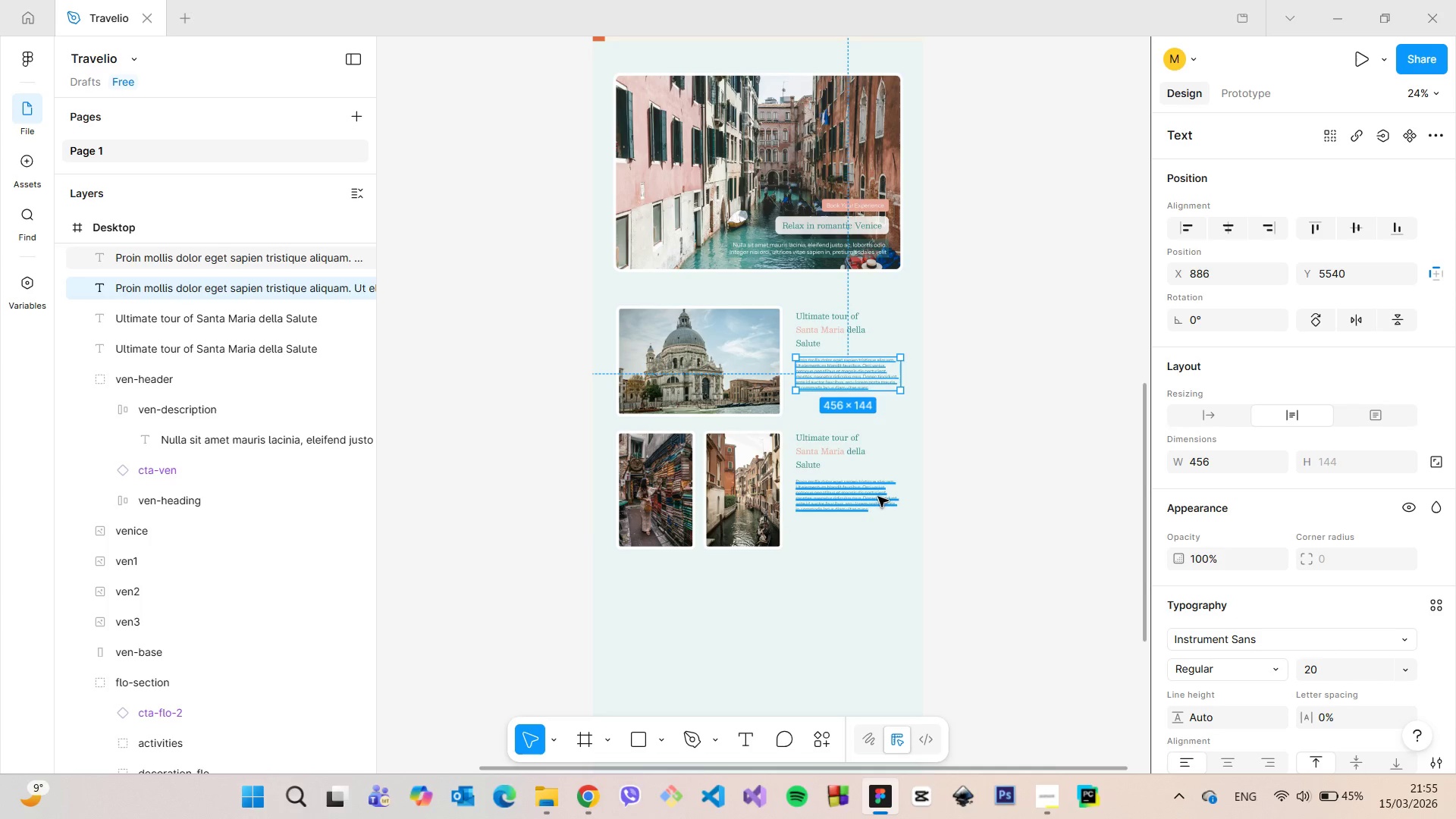 
double_click([878, 497])
 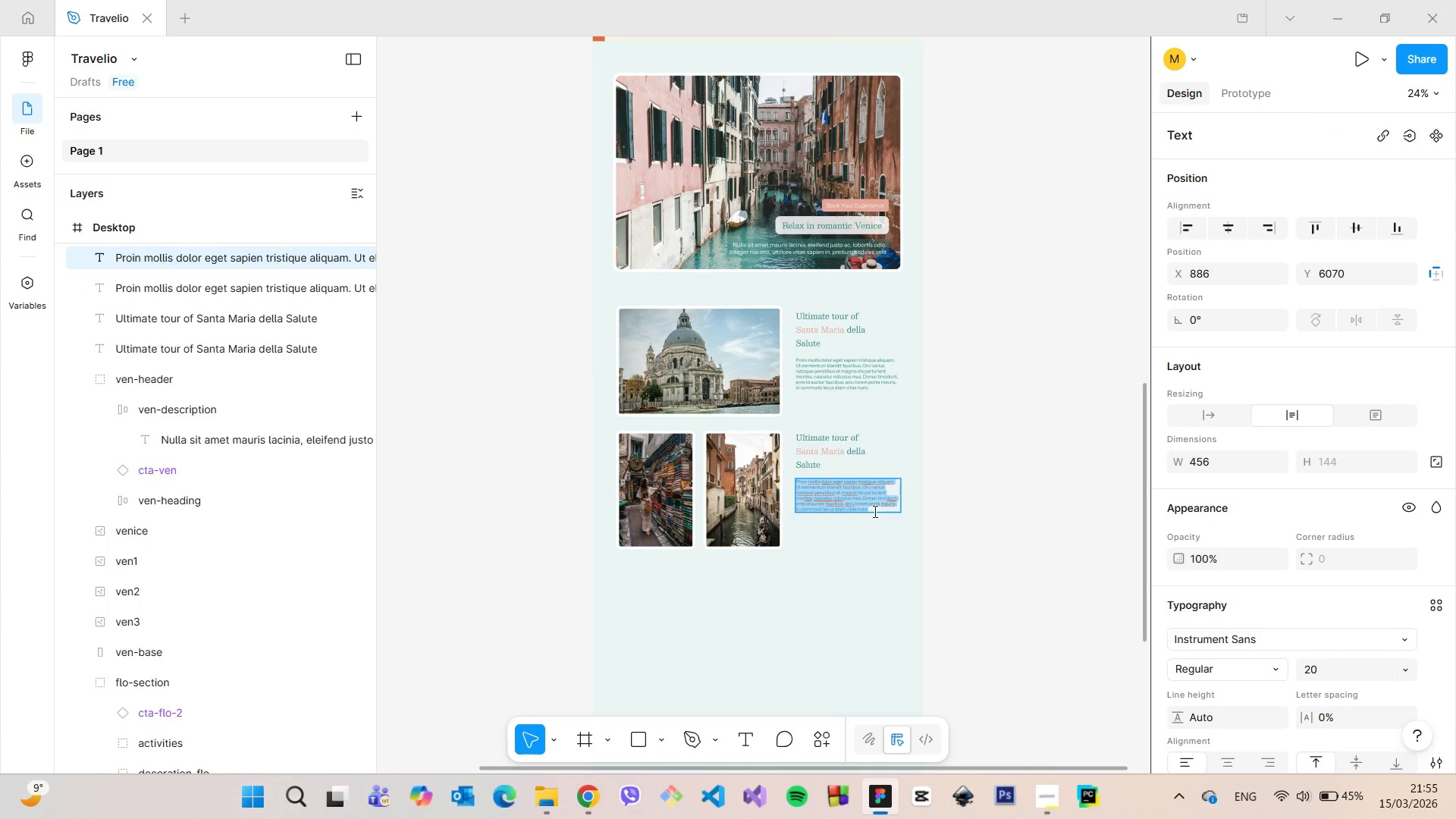 
left_click([874, 511])
 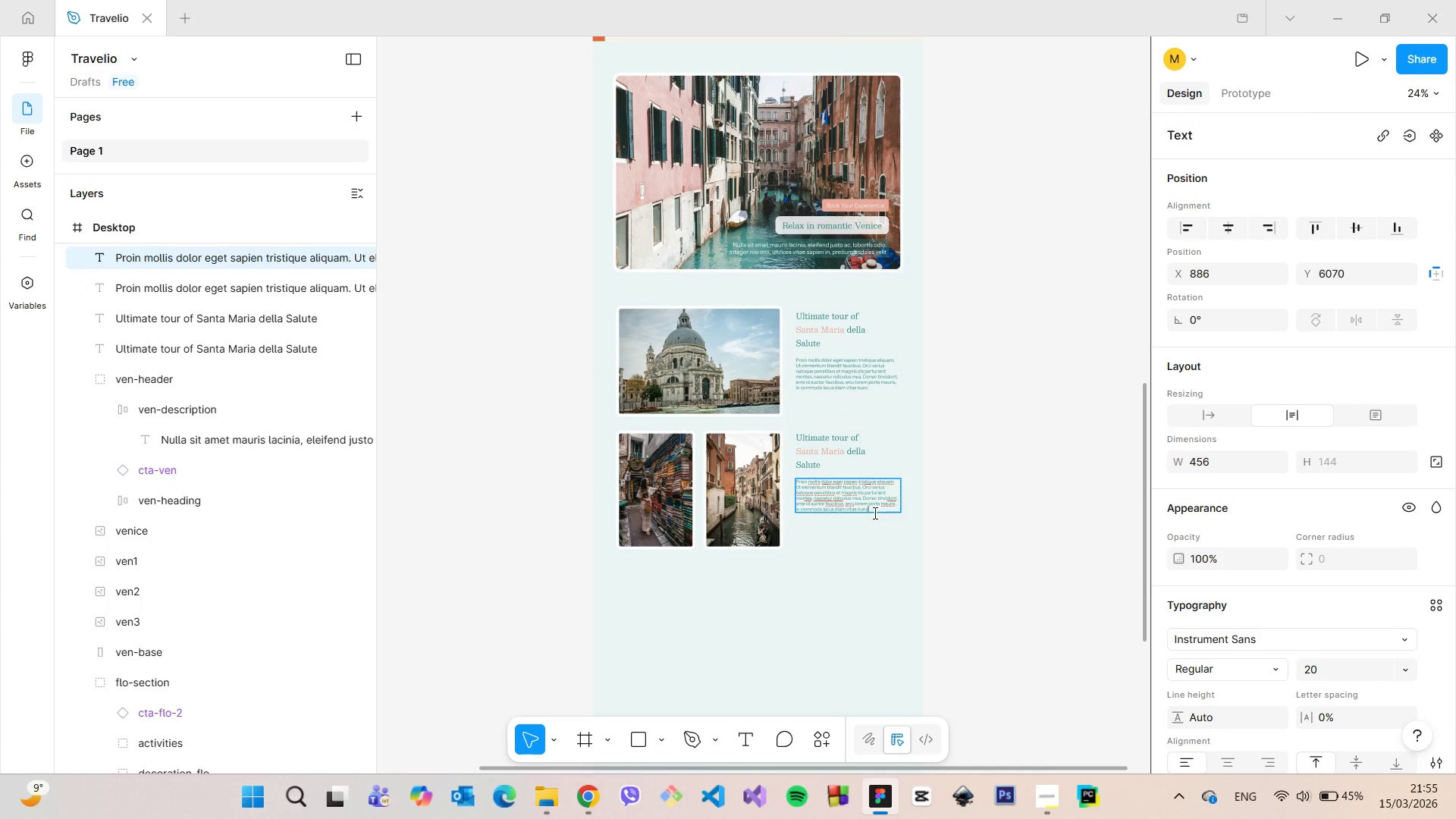 
key(Period)
 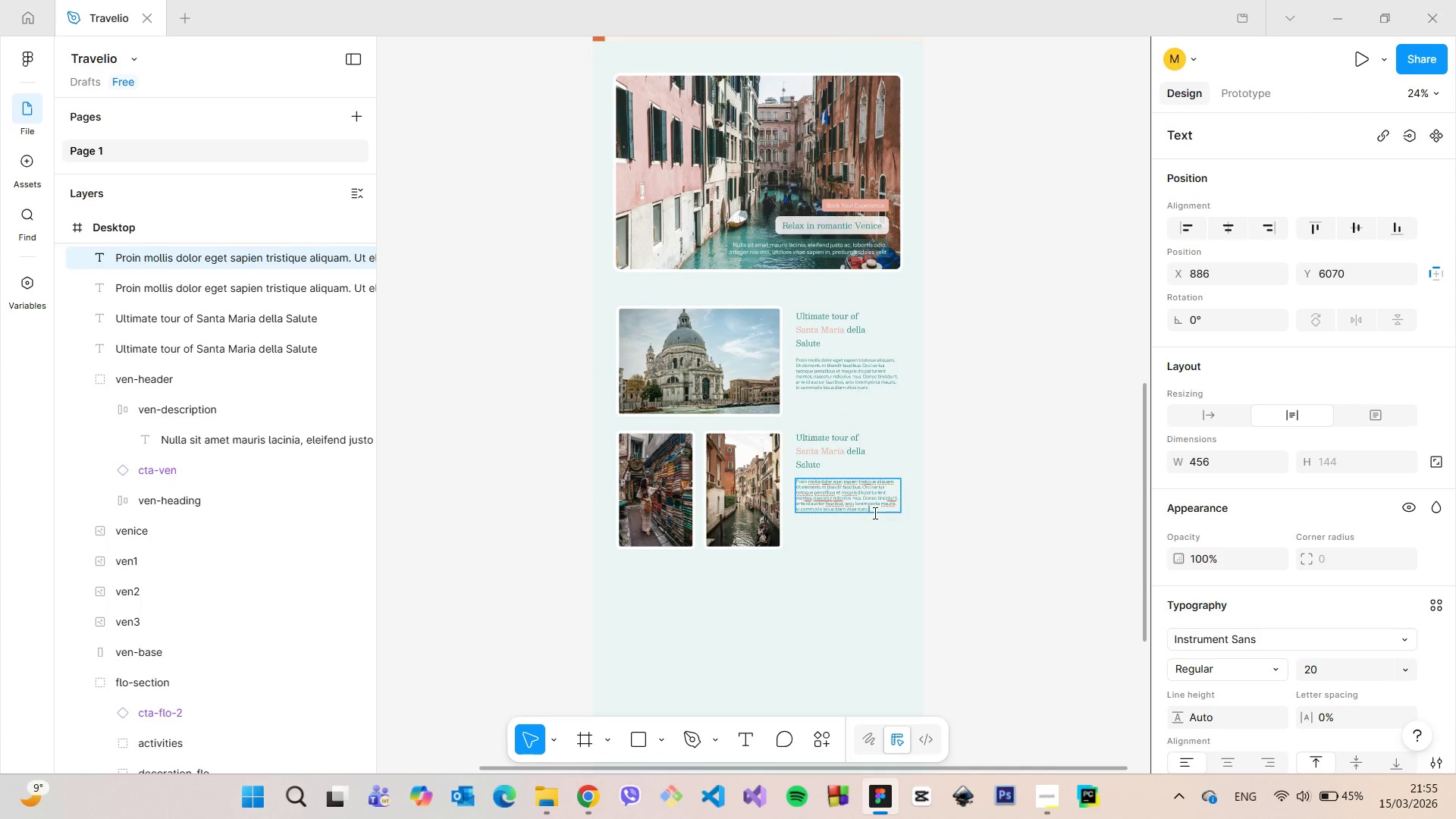 
key(Space)
 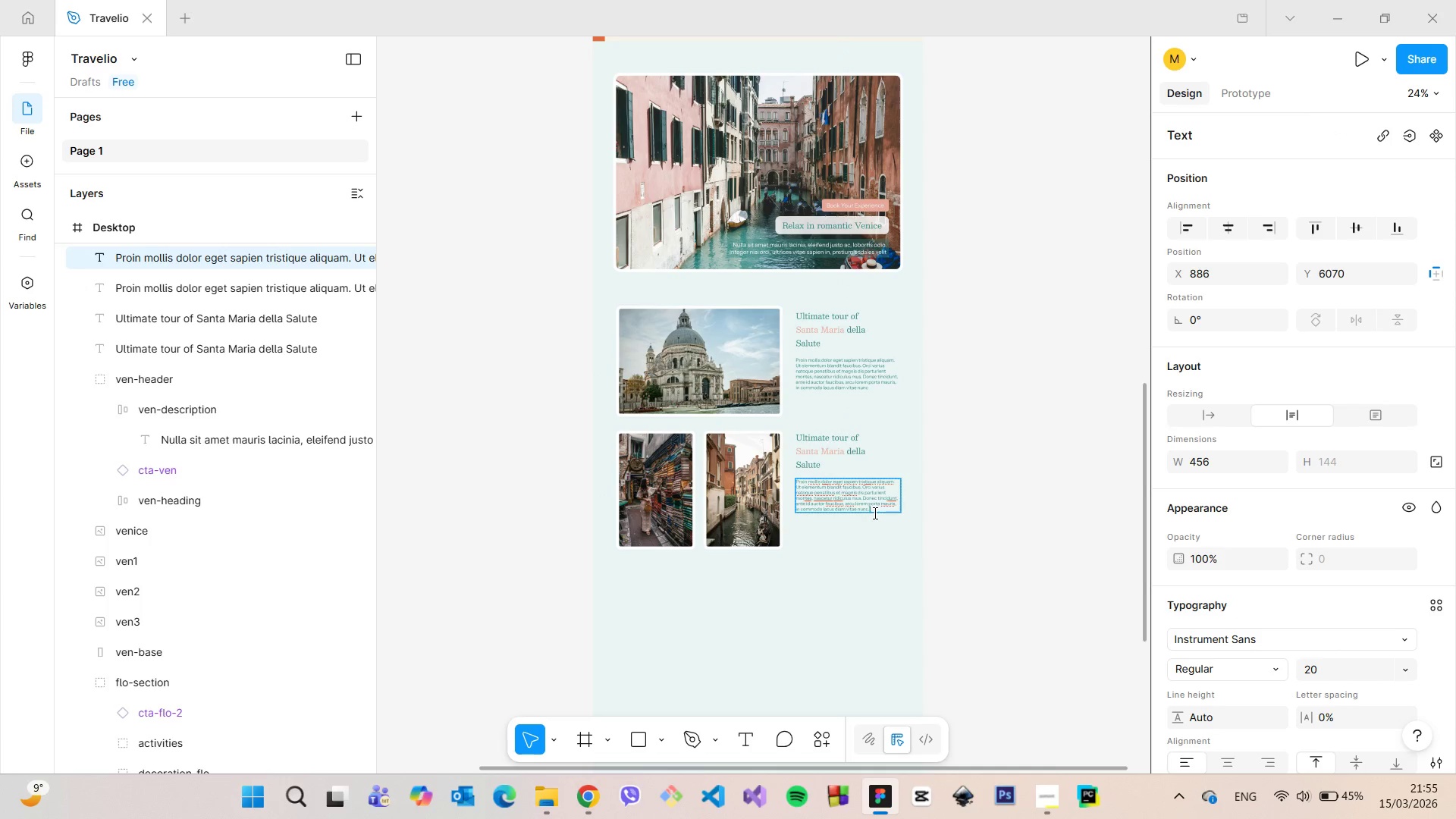 
key(Control+V)
 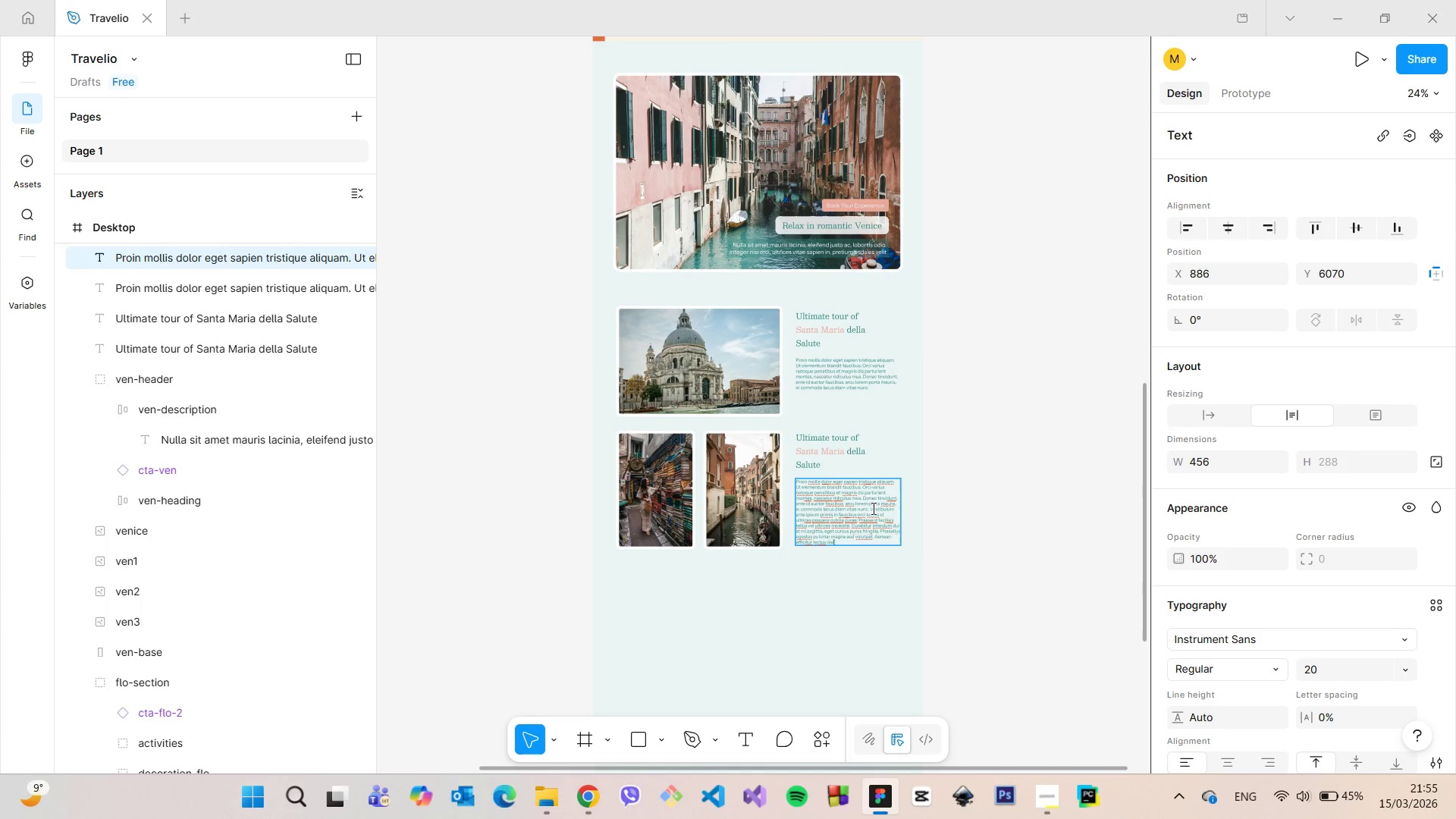 
scroll: coordinate [868, 510], scroll_direction: up, amount: 10.0
 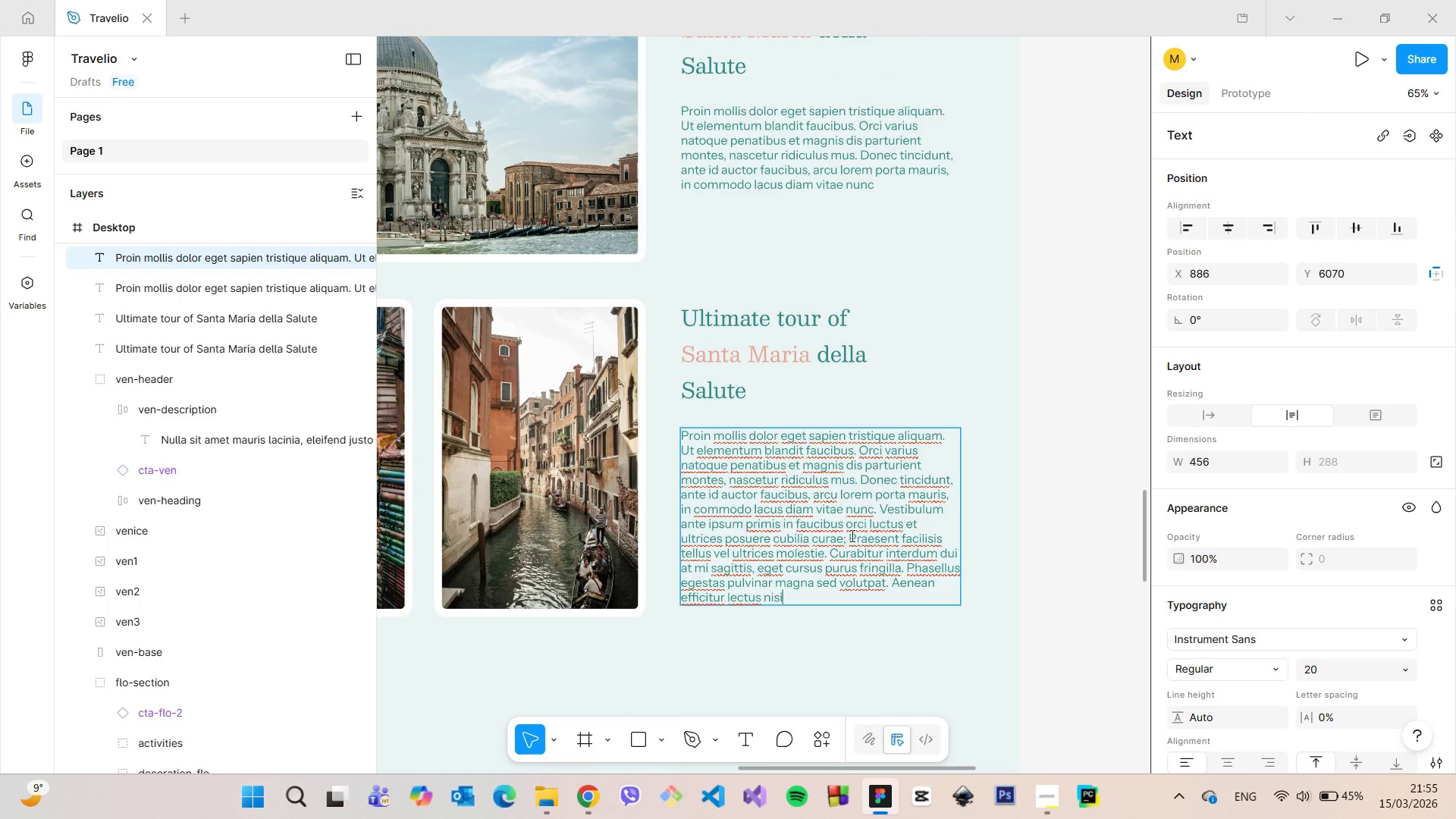 
left_click_drag(start_coordinate=[846, 538], to_coordinate=[860, 481])
 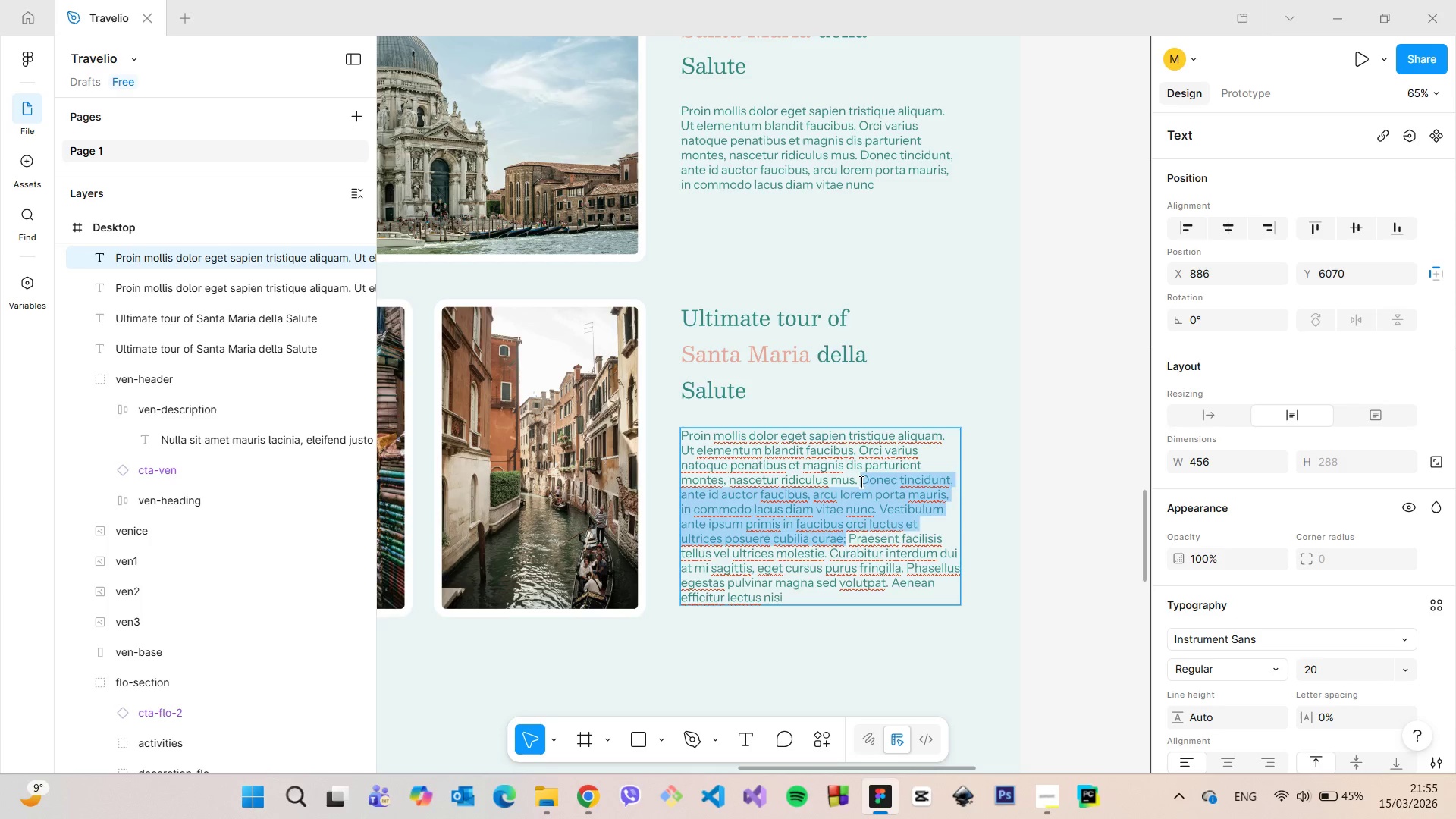 
key(Backspace)
 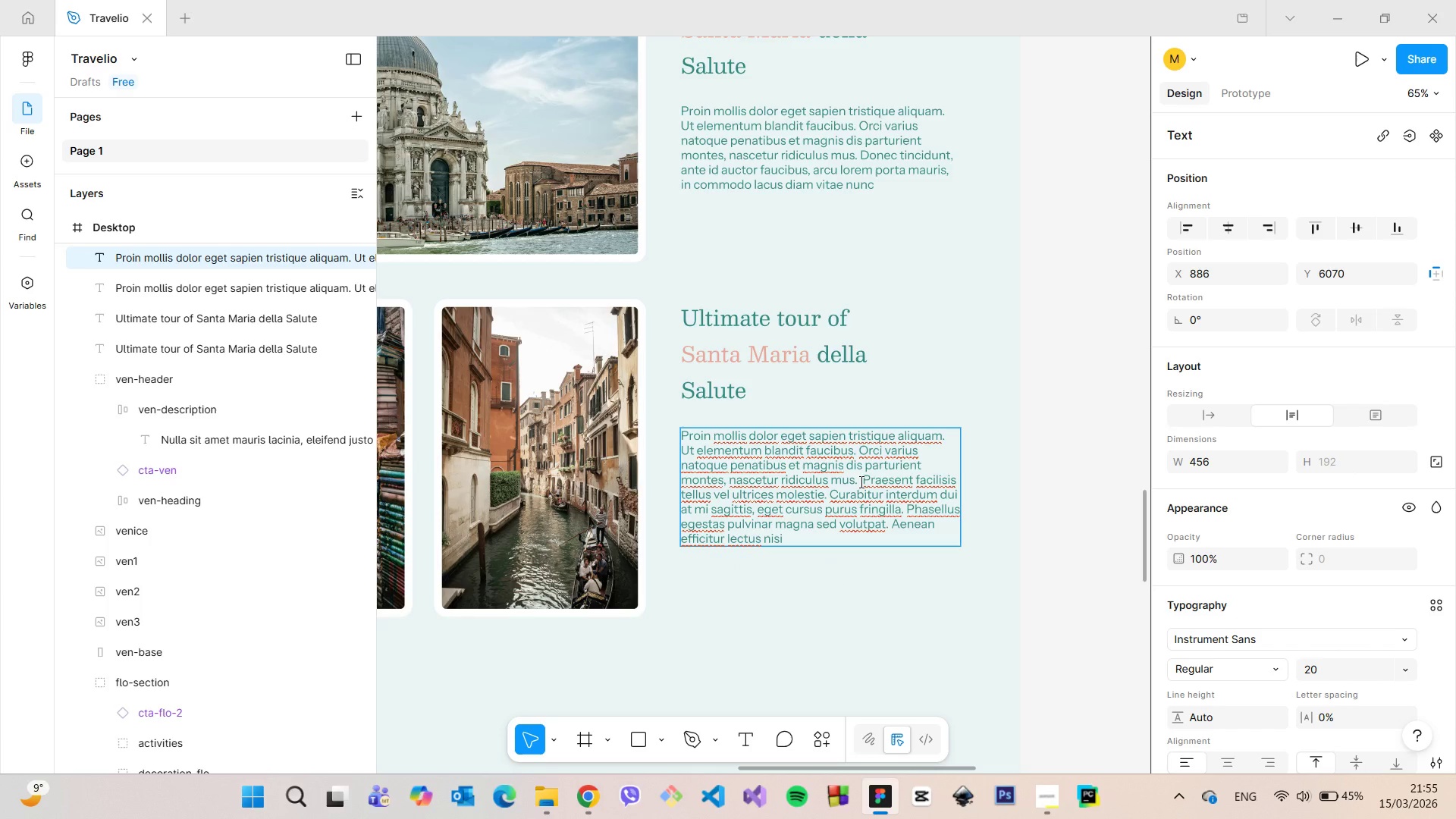 
key(Backspace)
 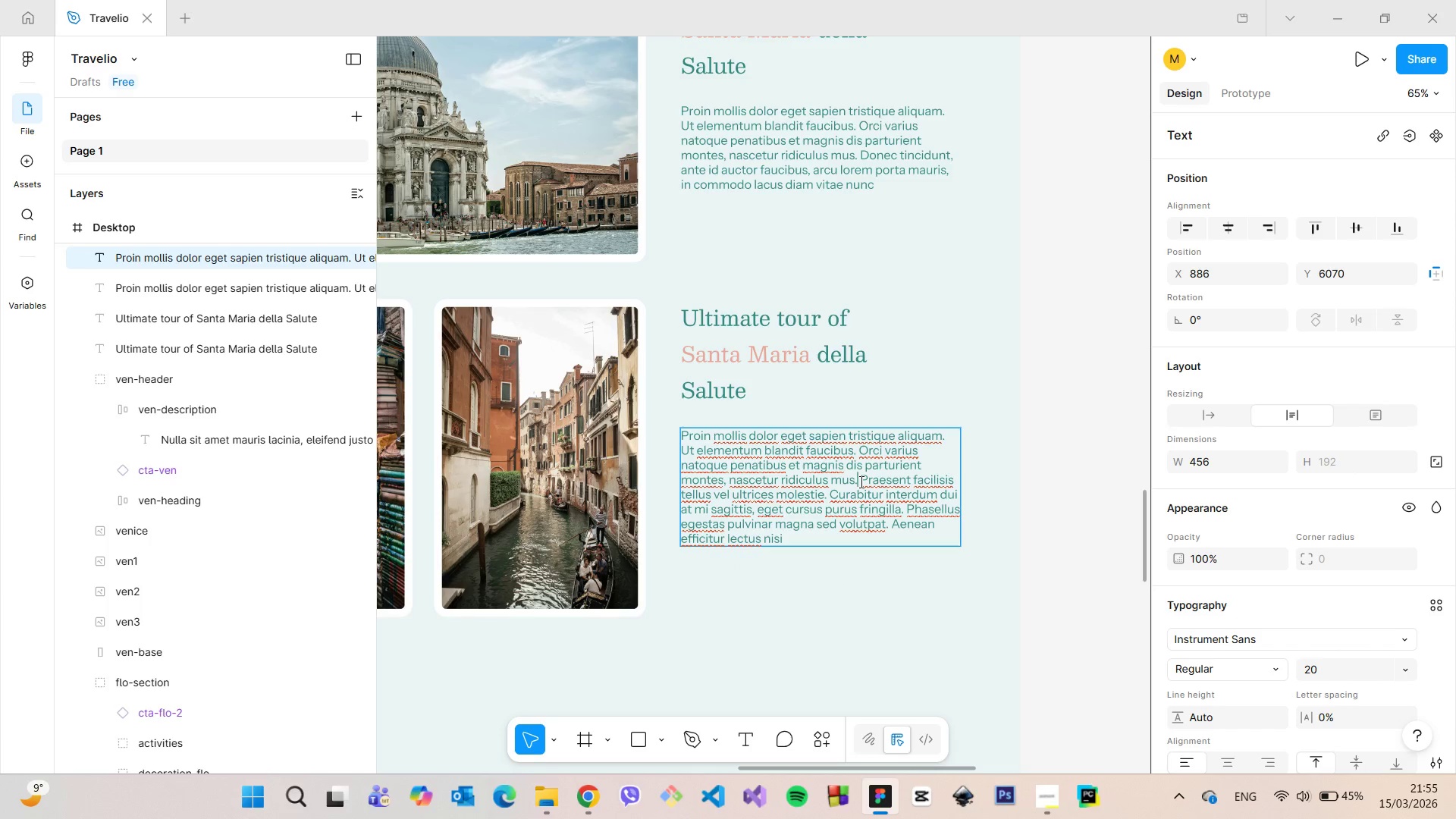 
scroll: coordinate [859, 475], scroll_direction: down, amount: 5.0
 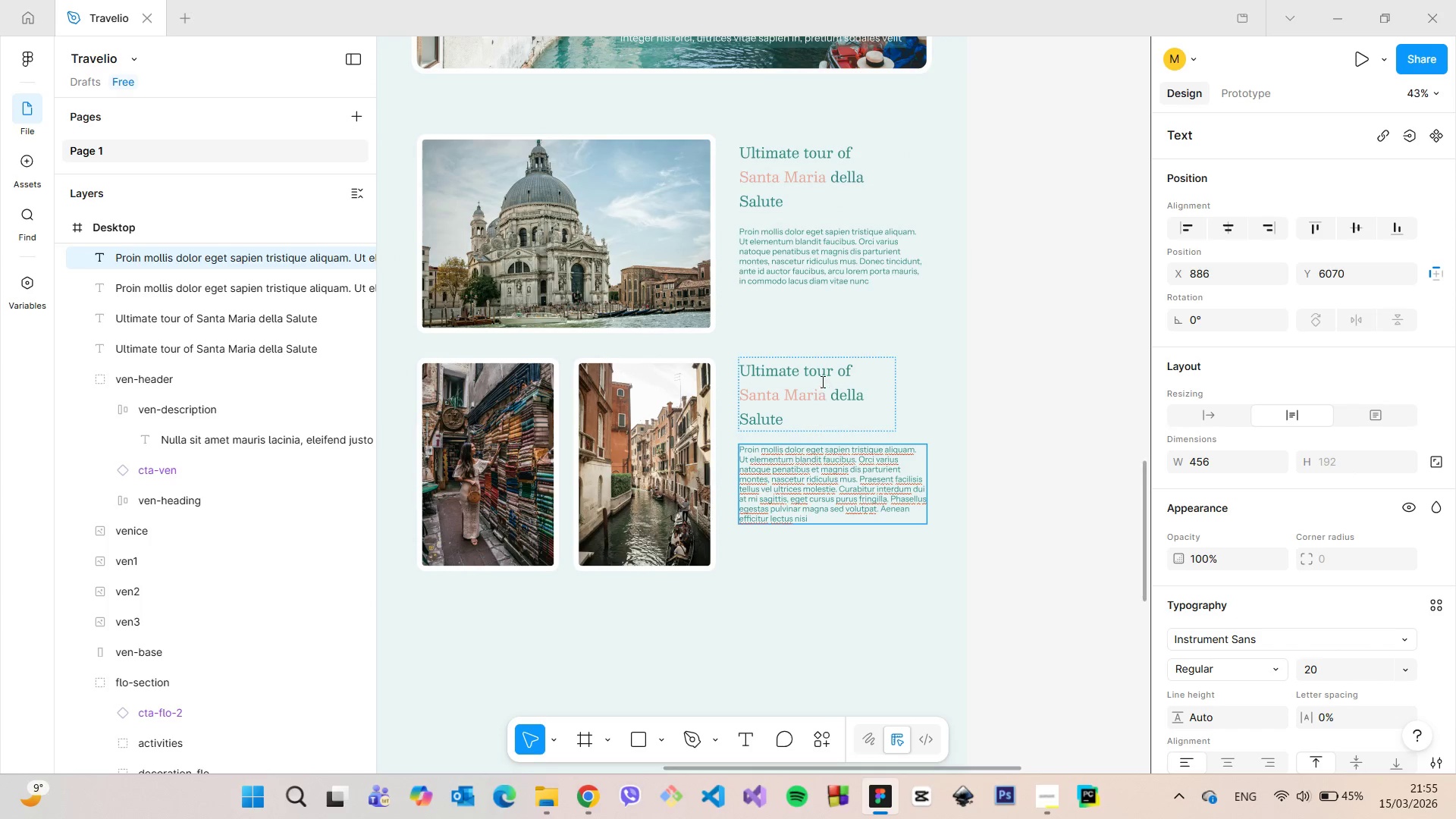 
left_click([822, 371])
 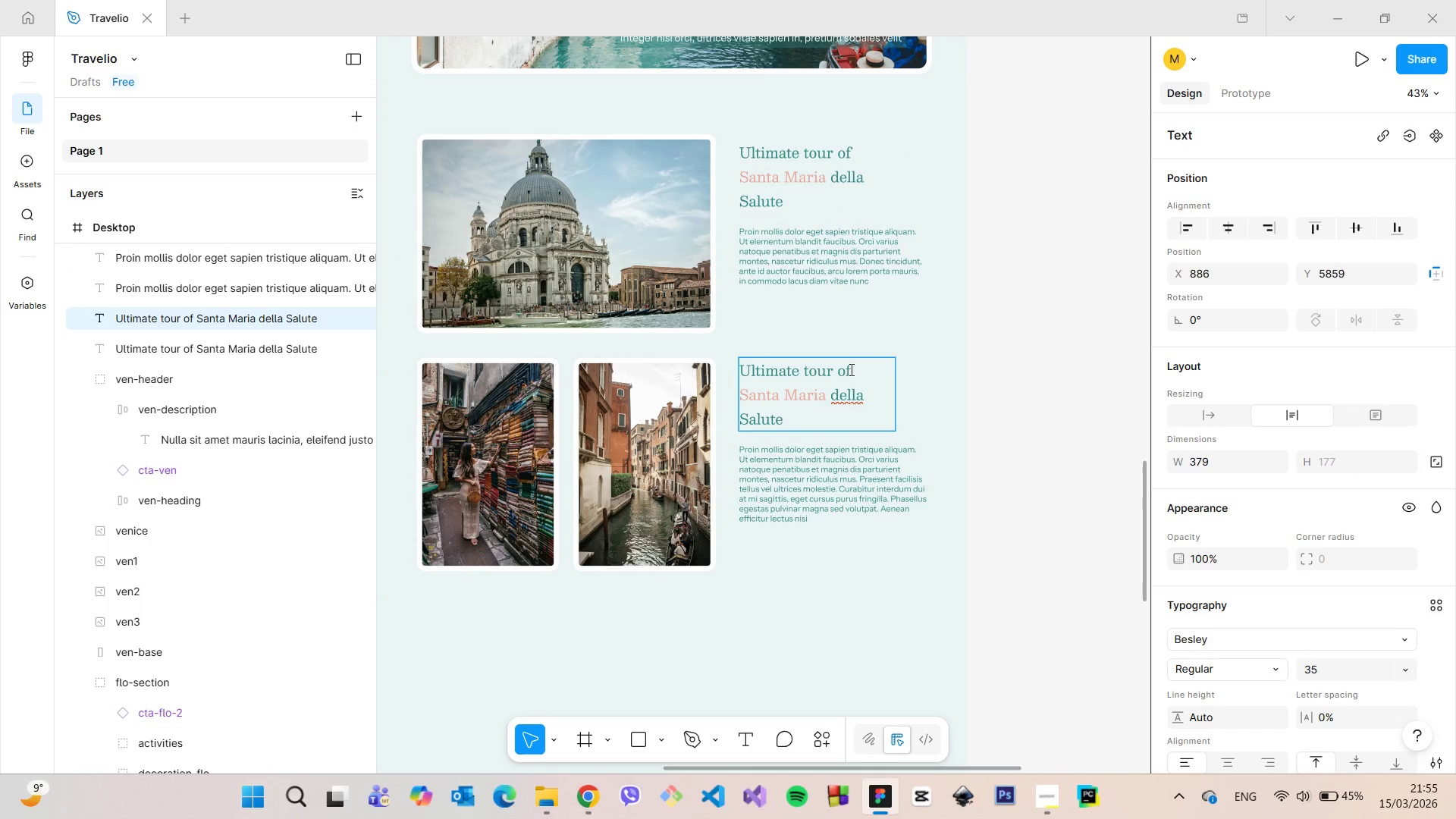 
left_click_drag(start_coordinate=[850, 369], to_coordinate=[742, 370])
 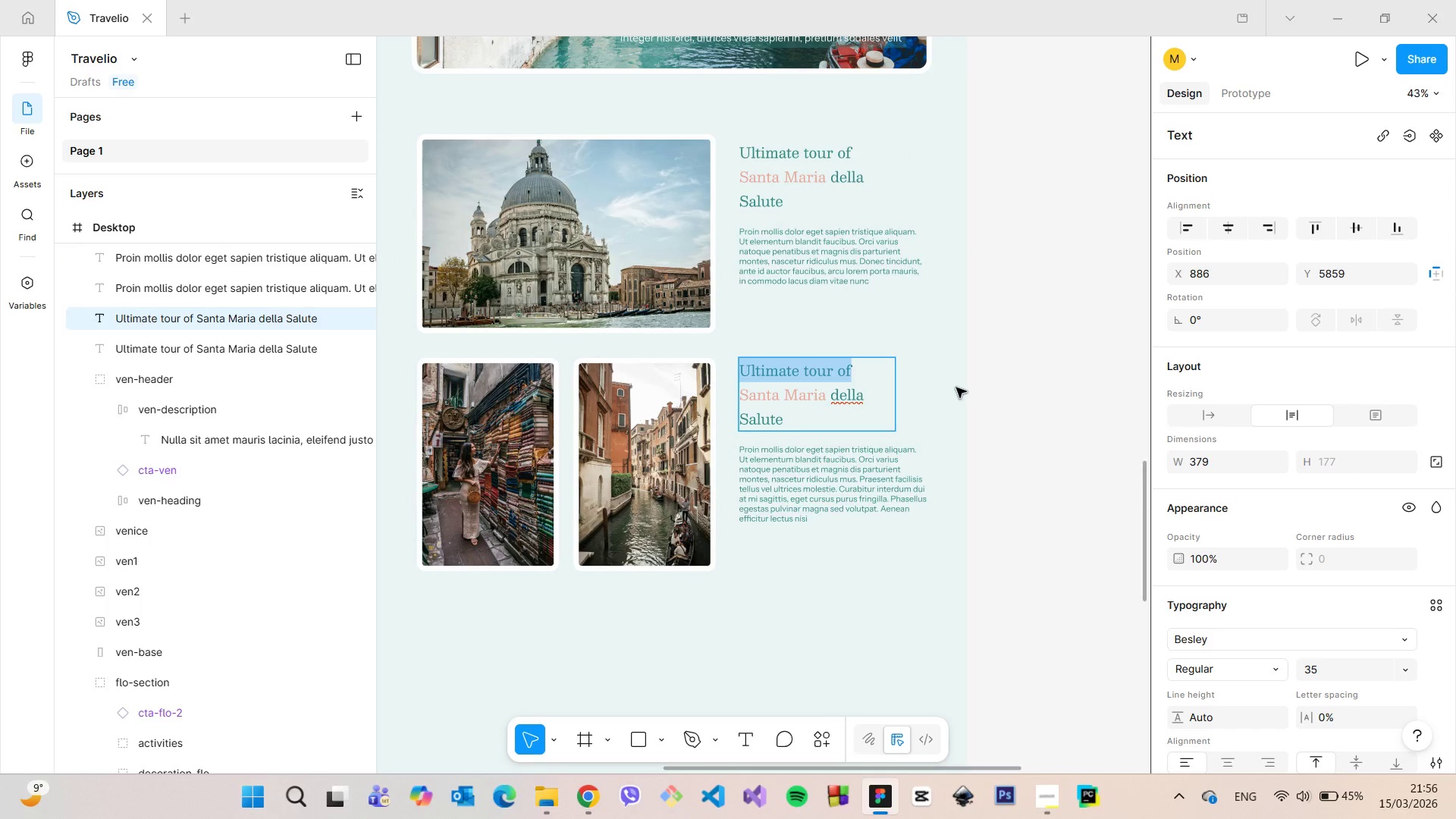 
type(Extraordinary shopping experience)
 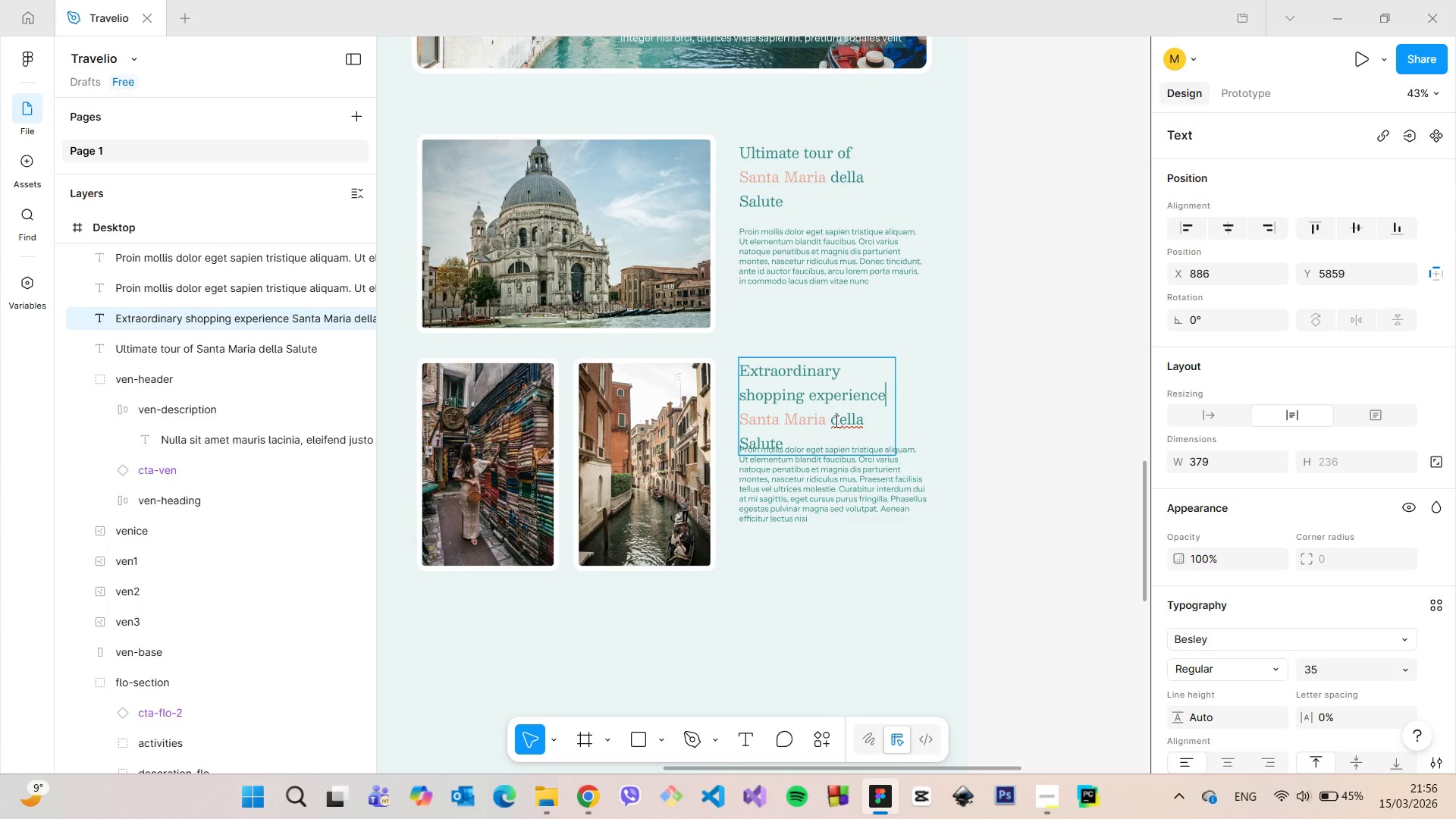 
left_click_drag(start_coordinate=[792, 440], to_coordinate=[742, 415])
 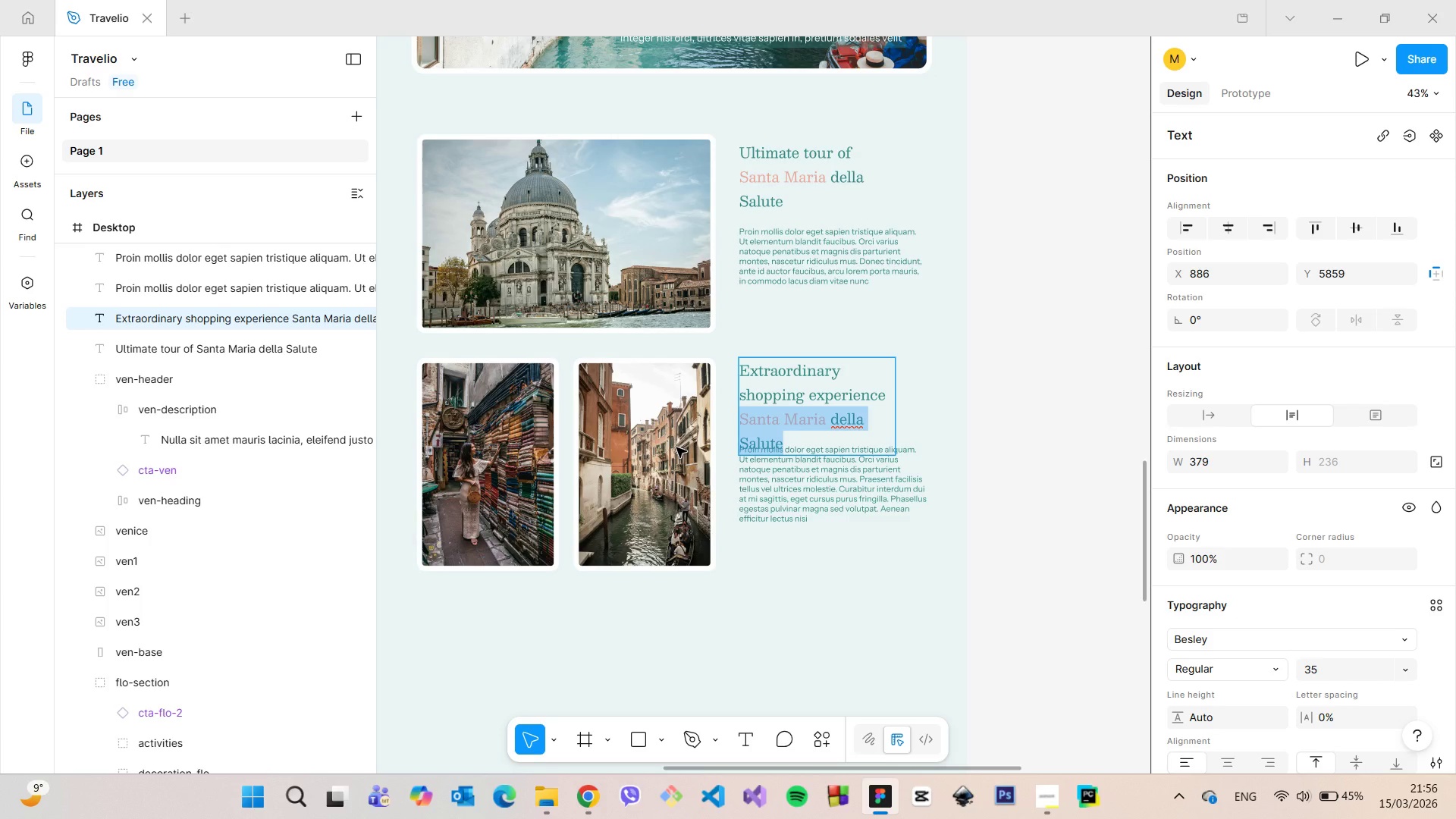 
type(and)
key(Backspace)
key(Backspace)
key(Backspace)
type(and cruise thou)
key(Backspace)
key(Backspace)
type(rough the Cana;)
key(Backspace)
type(l)
 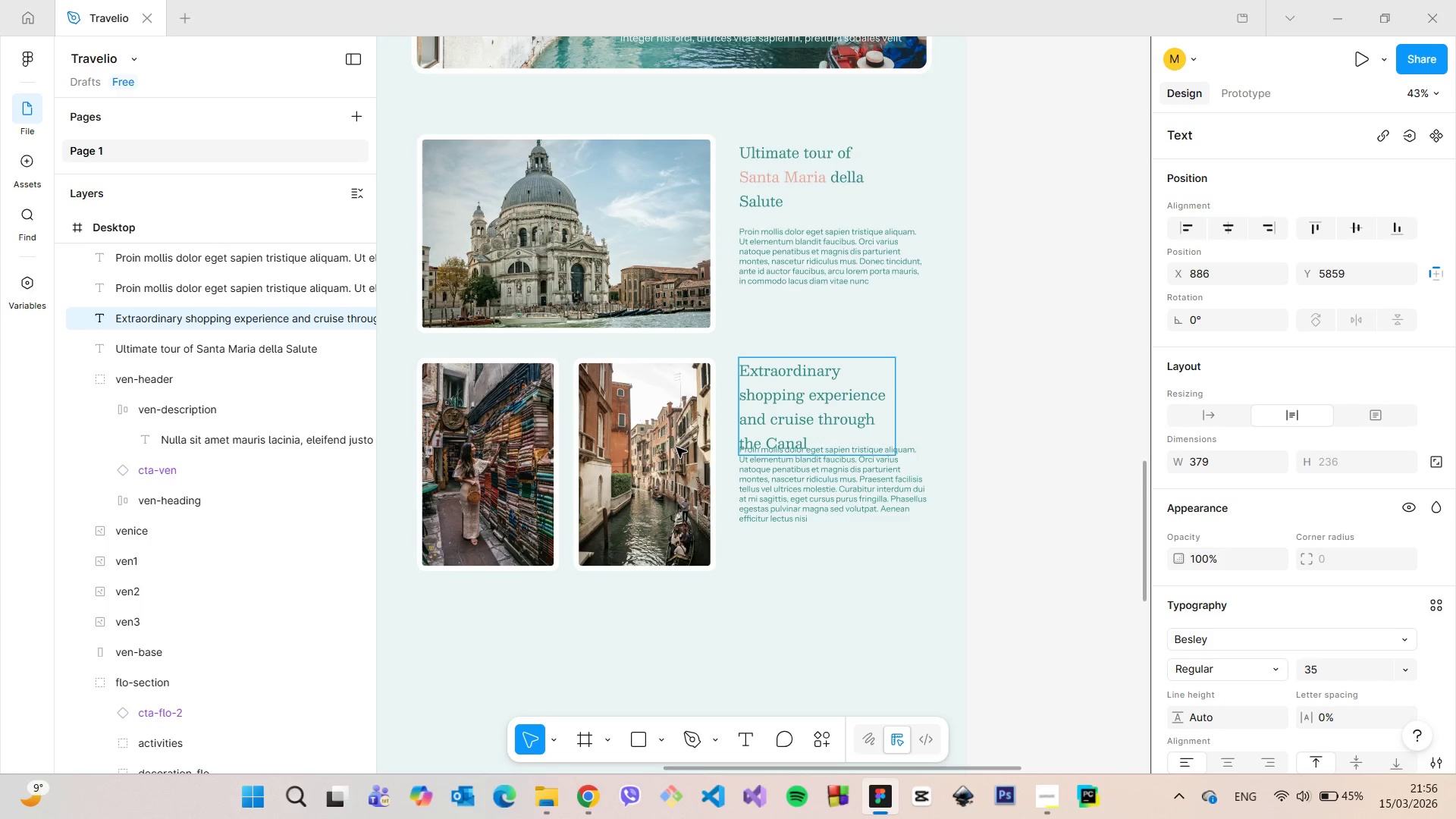 
left_click_drag(start_coordinate=[804, 397], to_coordinate=[742, 397])
 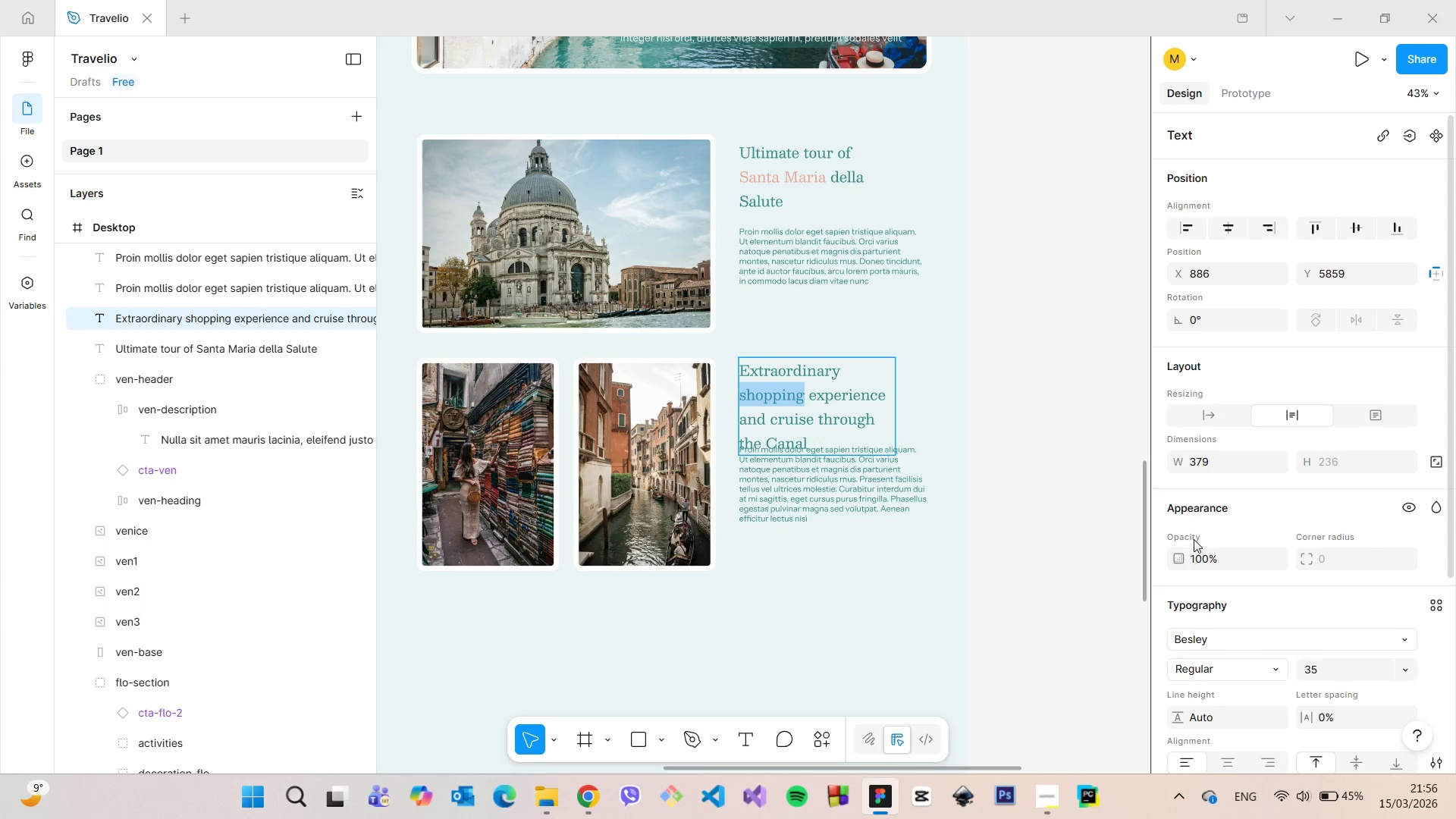 
scroll: coordinate [1194, 540], scroll_direction: down, amount: 4.0
 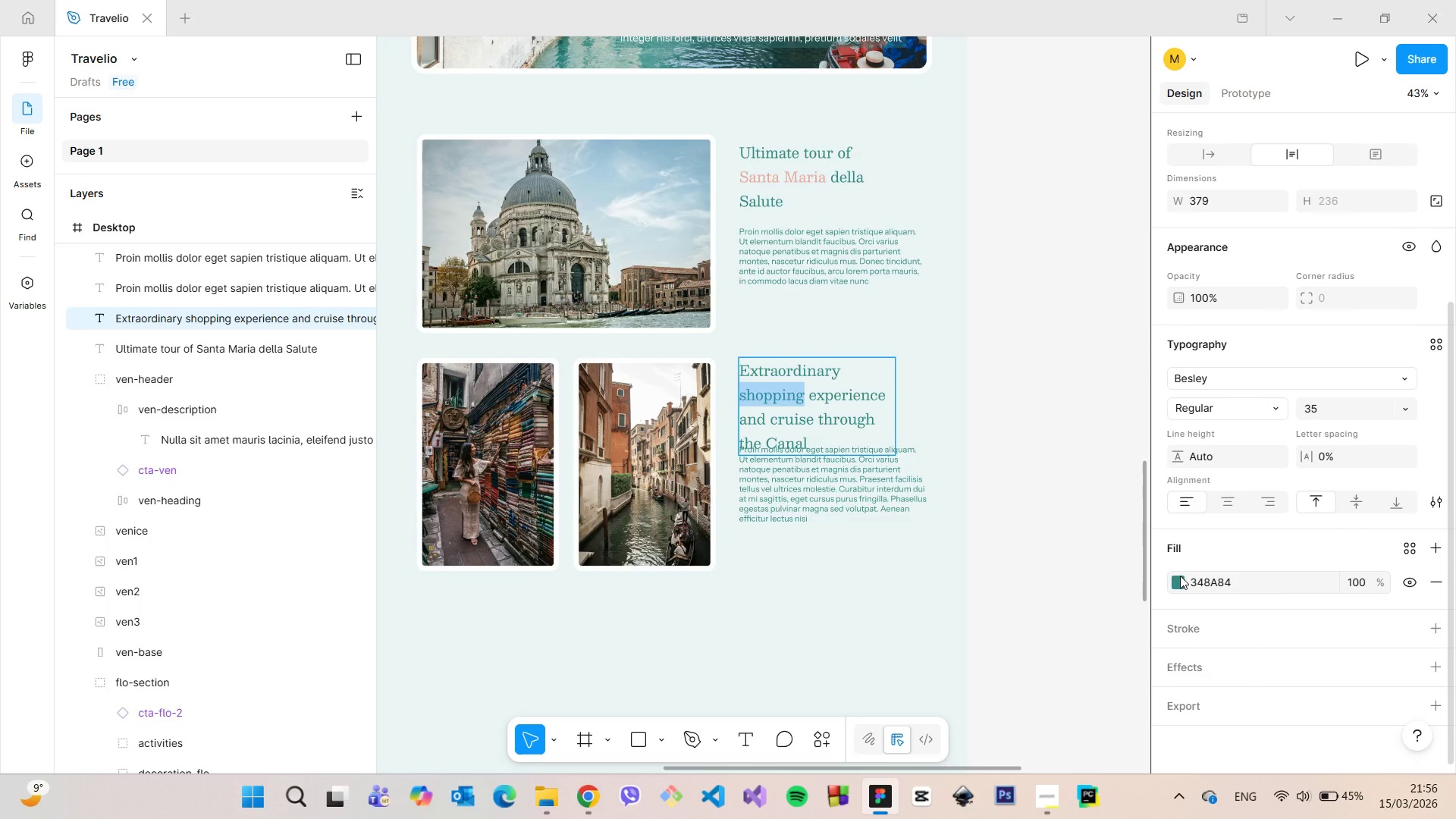 
left_click([1180, 576])
 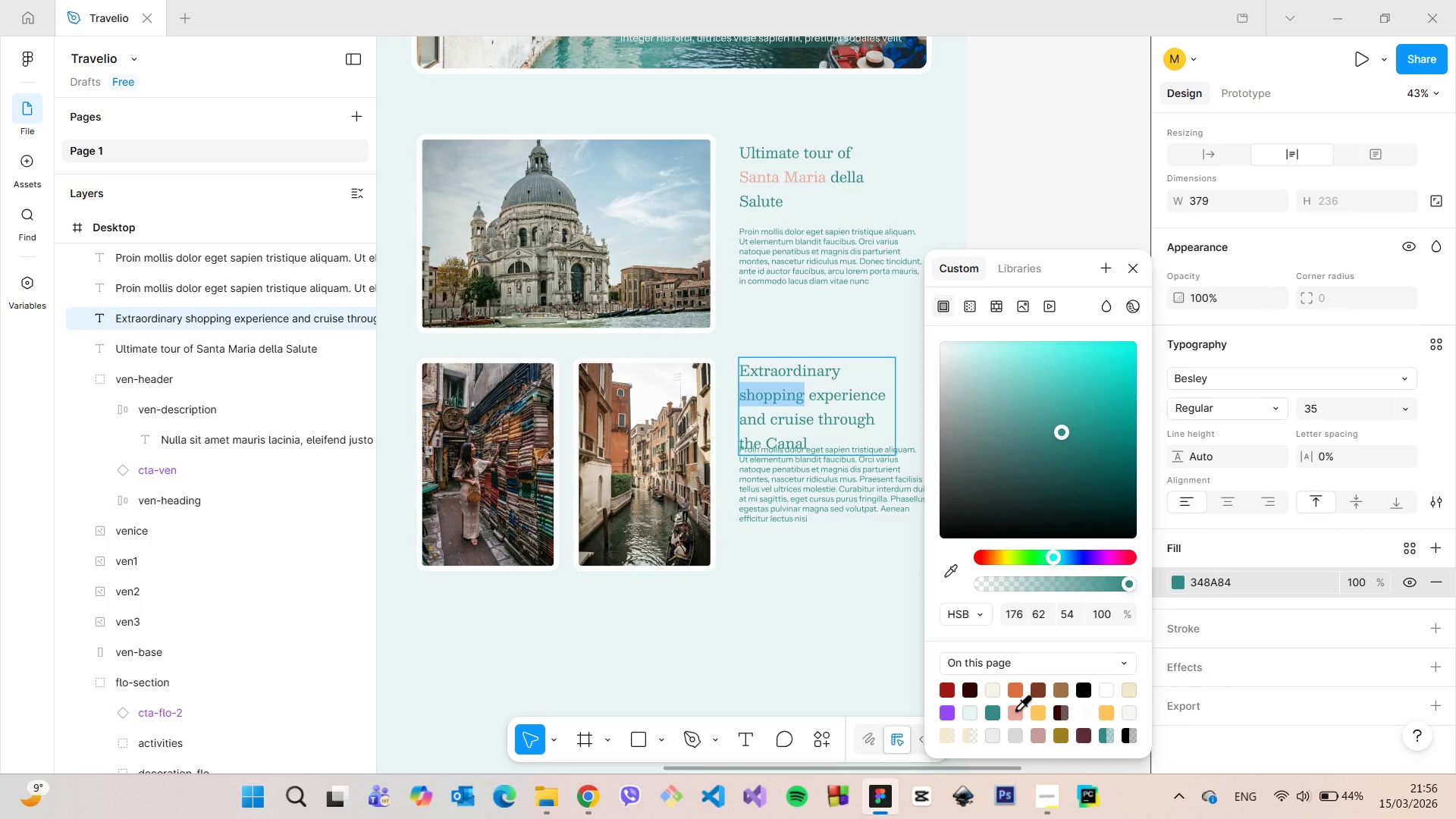 
left_click([1015, 709])
 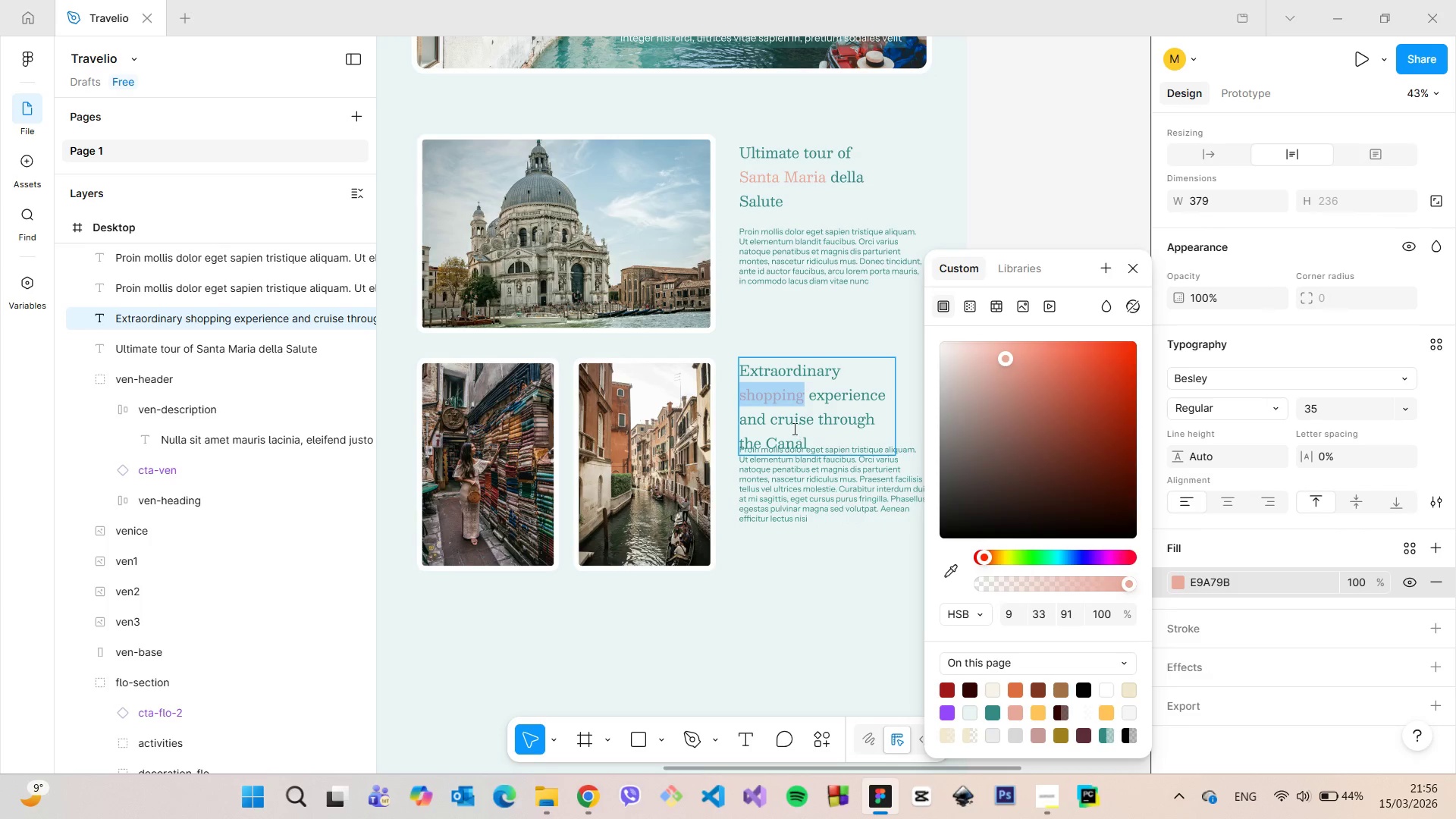 
left_click([792, 428])
 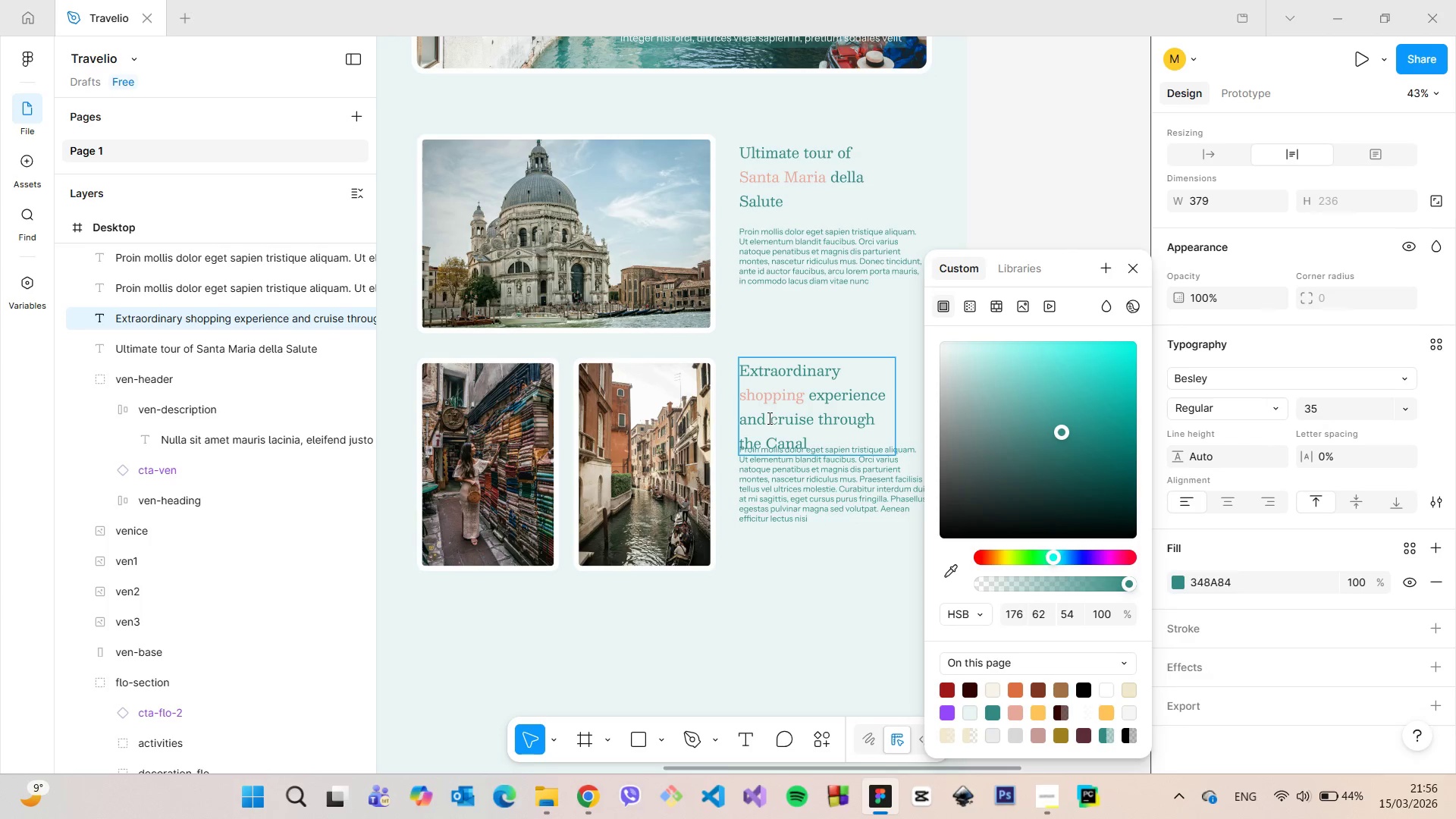 
left_click_drag(start_coordinate=[768, 418], to_coordinate=[815, 420])
 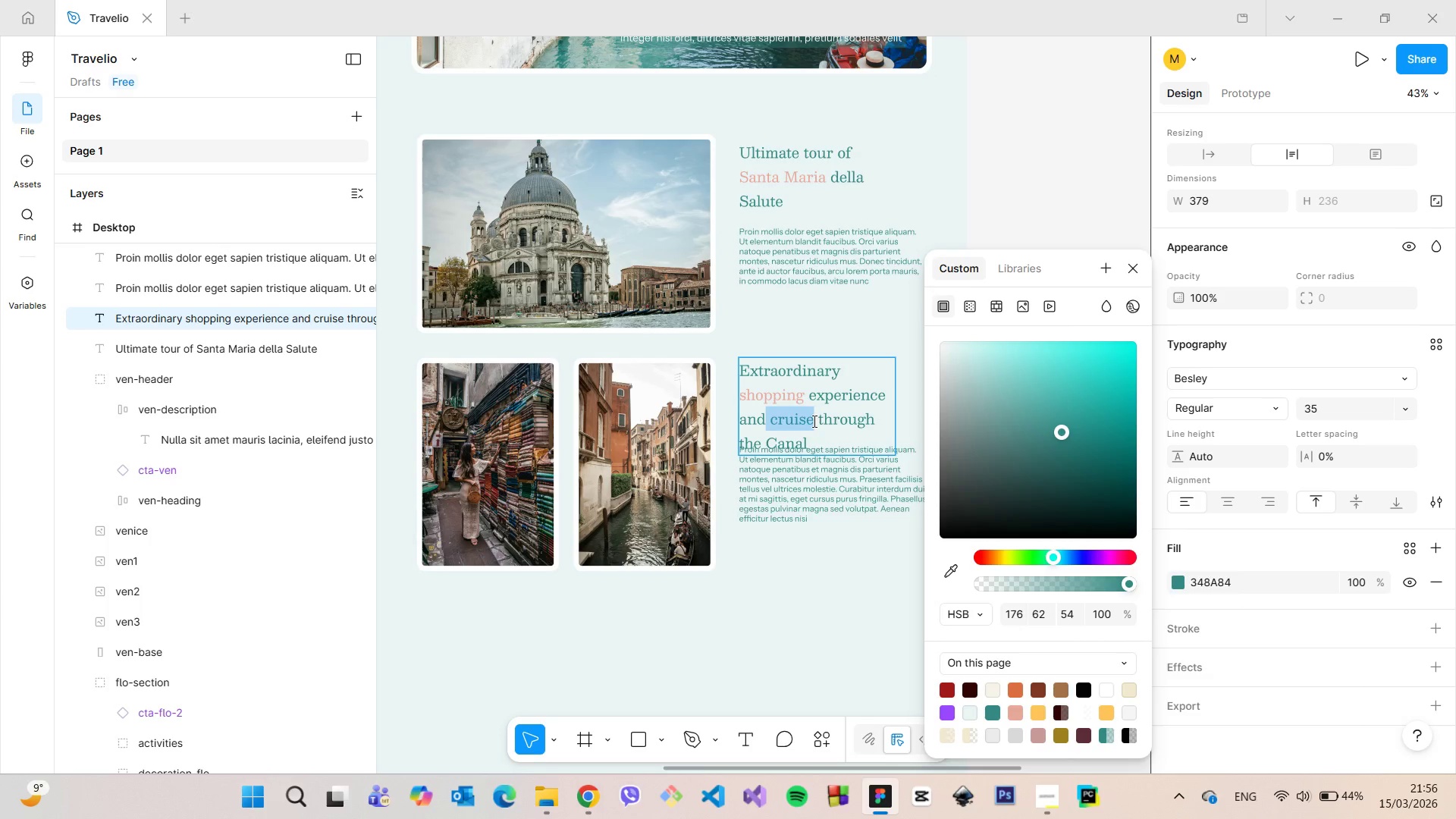 
left_click([813, 421])
 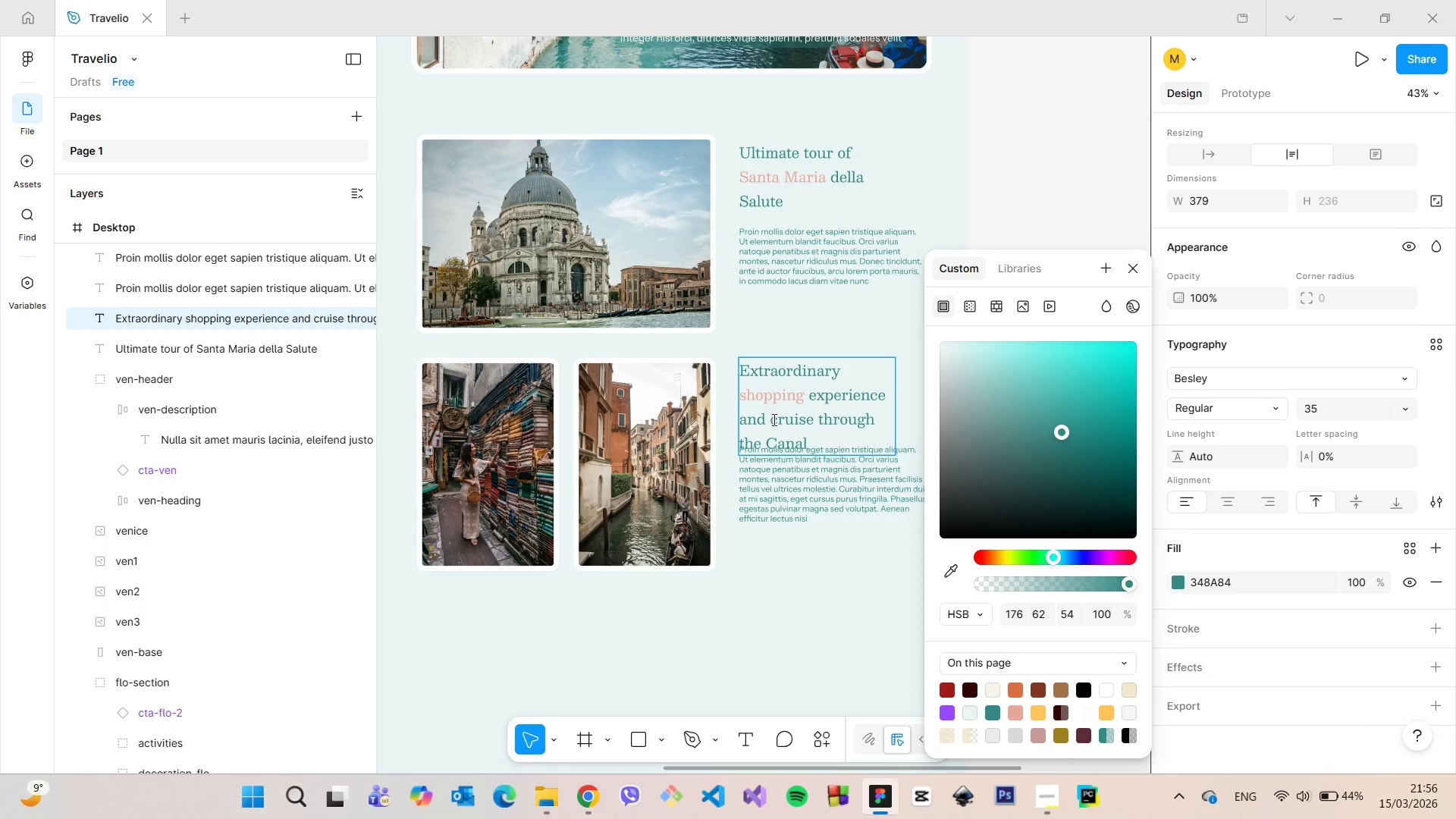 
left_click_drag(start_coordinate=[773, 419], to_coordinate=[812, 422])
 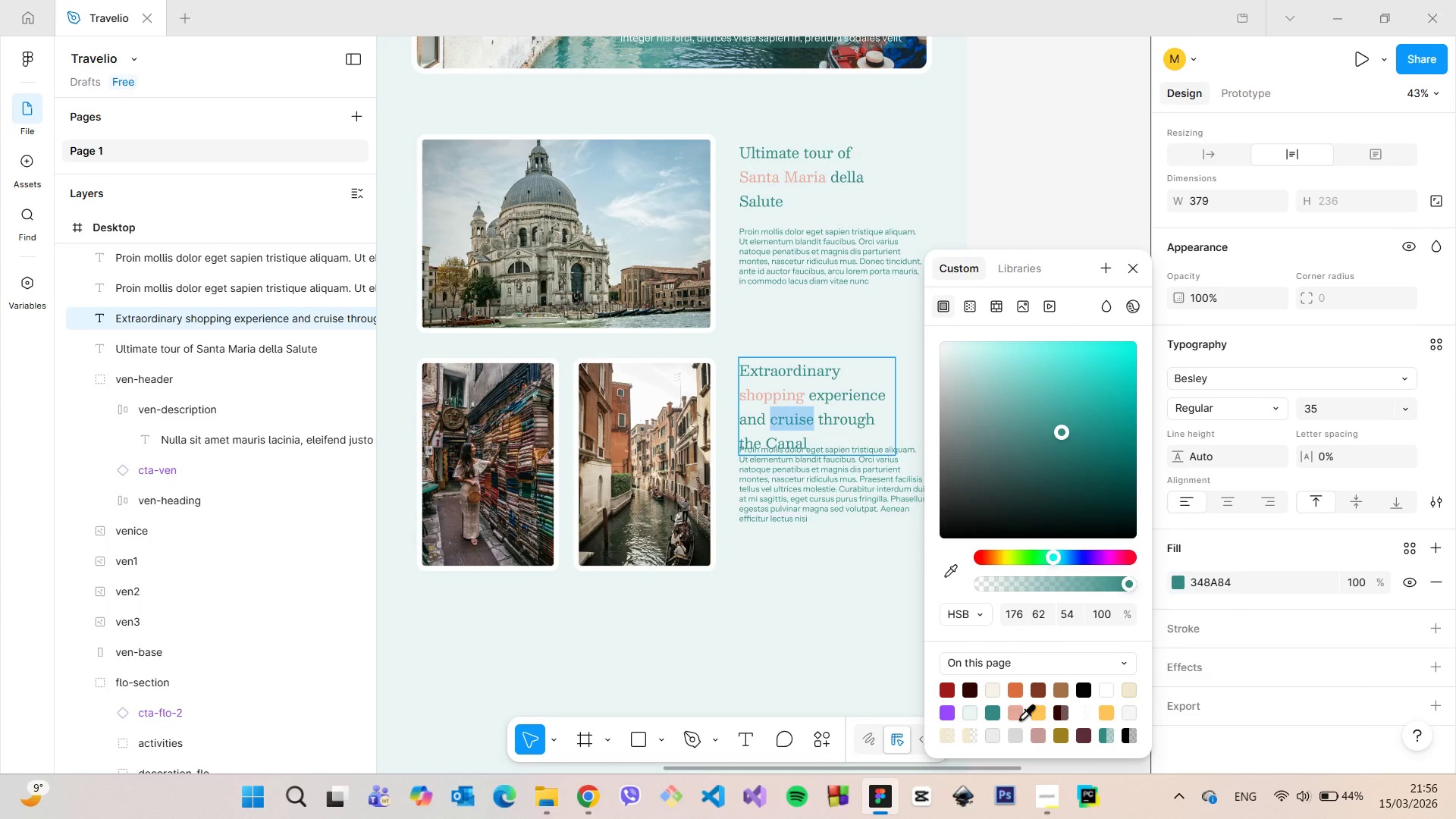 
left_click([1019, 718])
 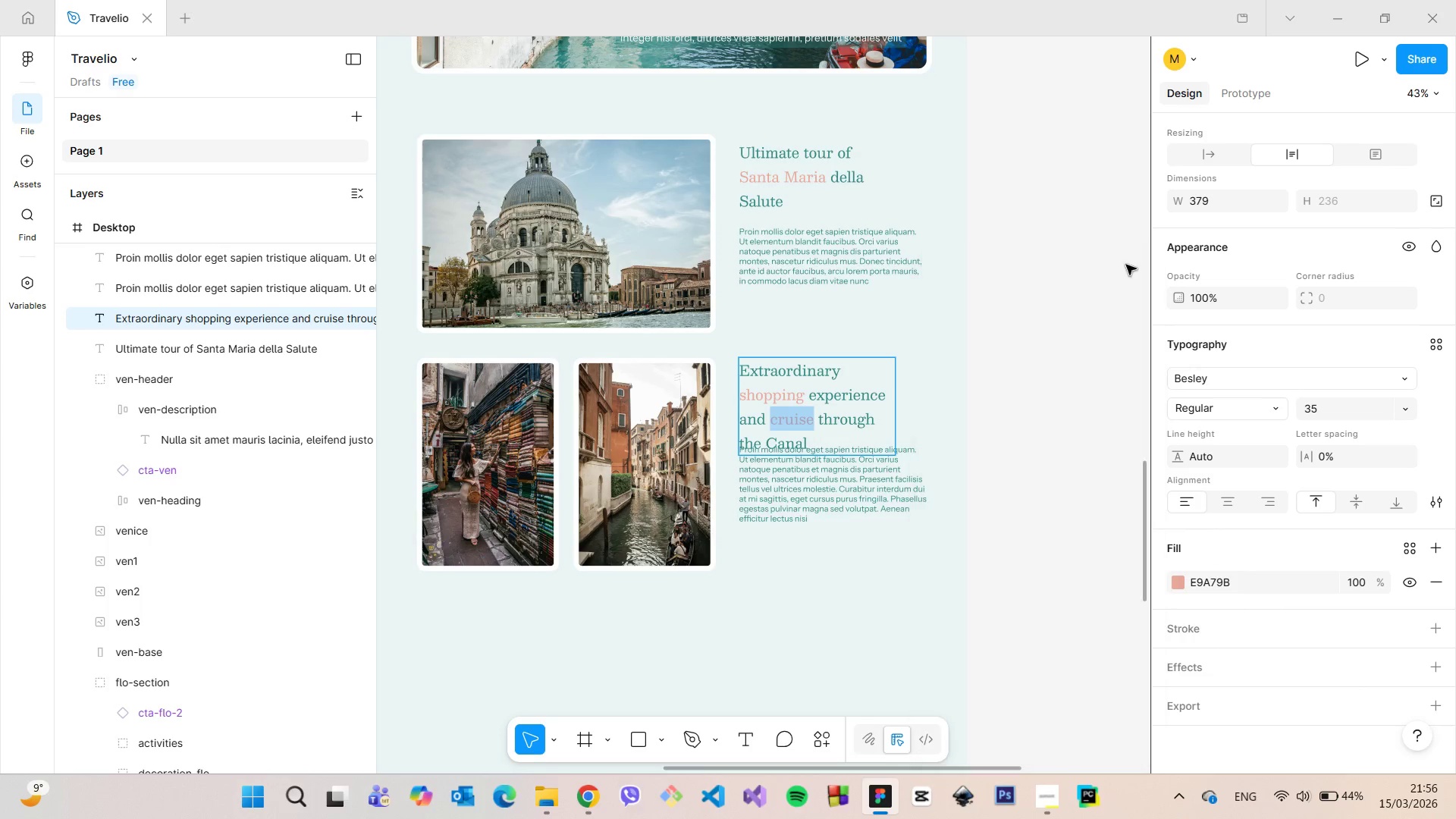 
double_click([1107, 275])
 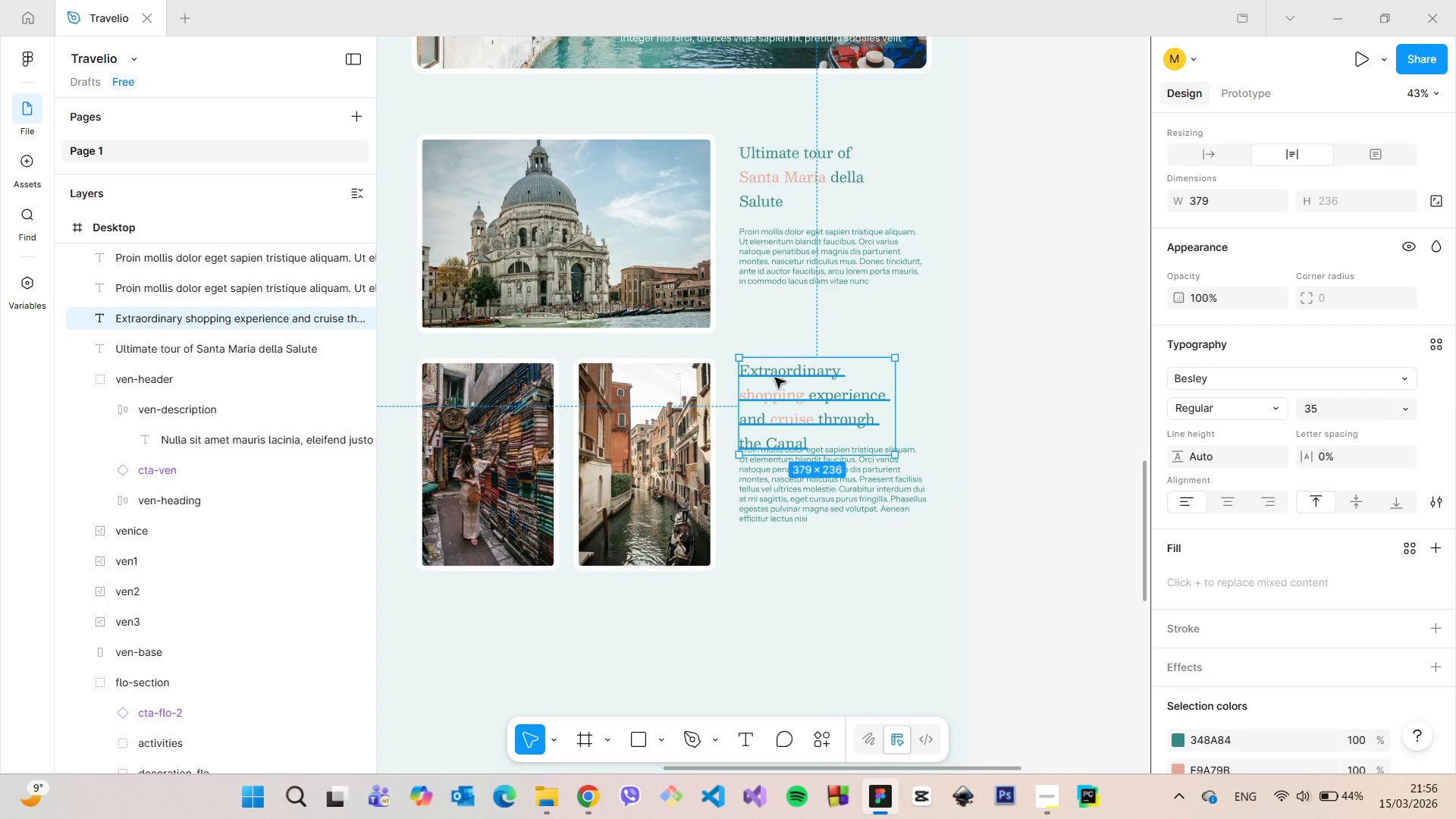 
hold_key(key=AltLeft, duration=1.45)
 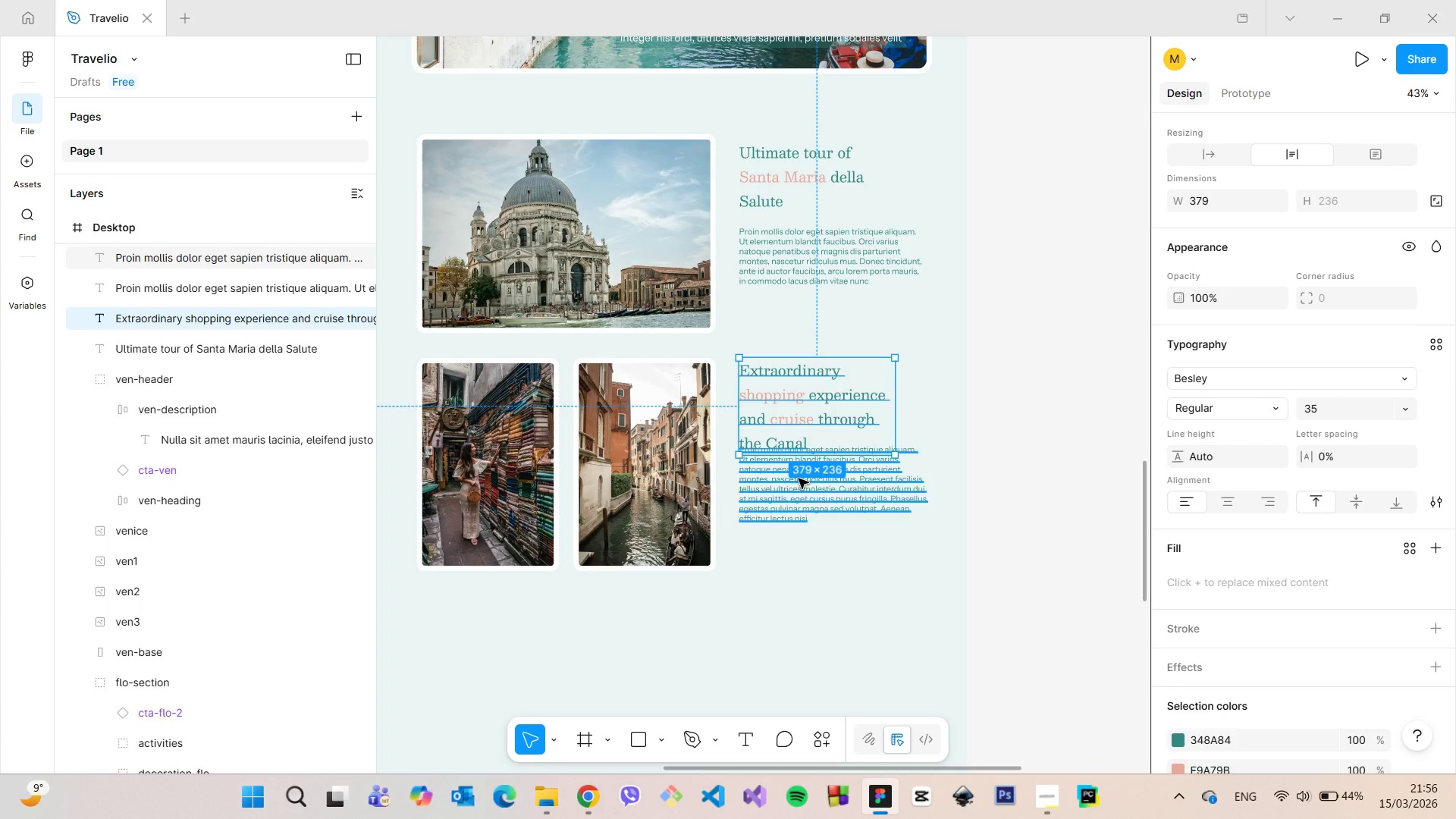 
hold_key(key=AltLeft, duration=4.02)
left_click([799, 479])
 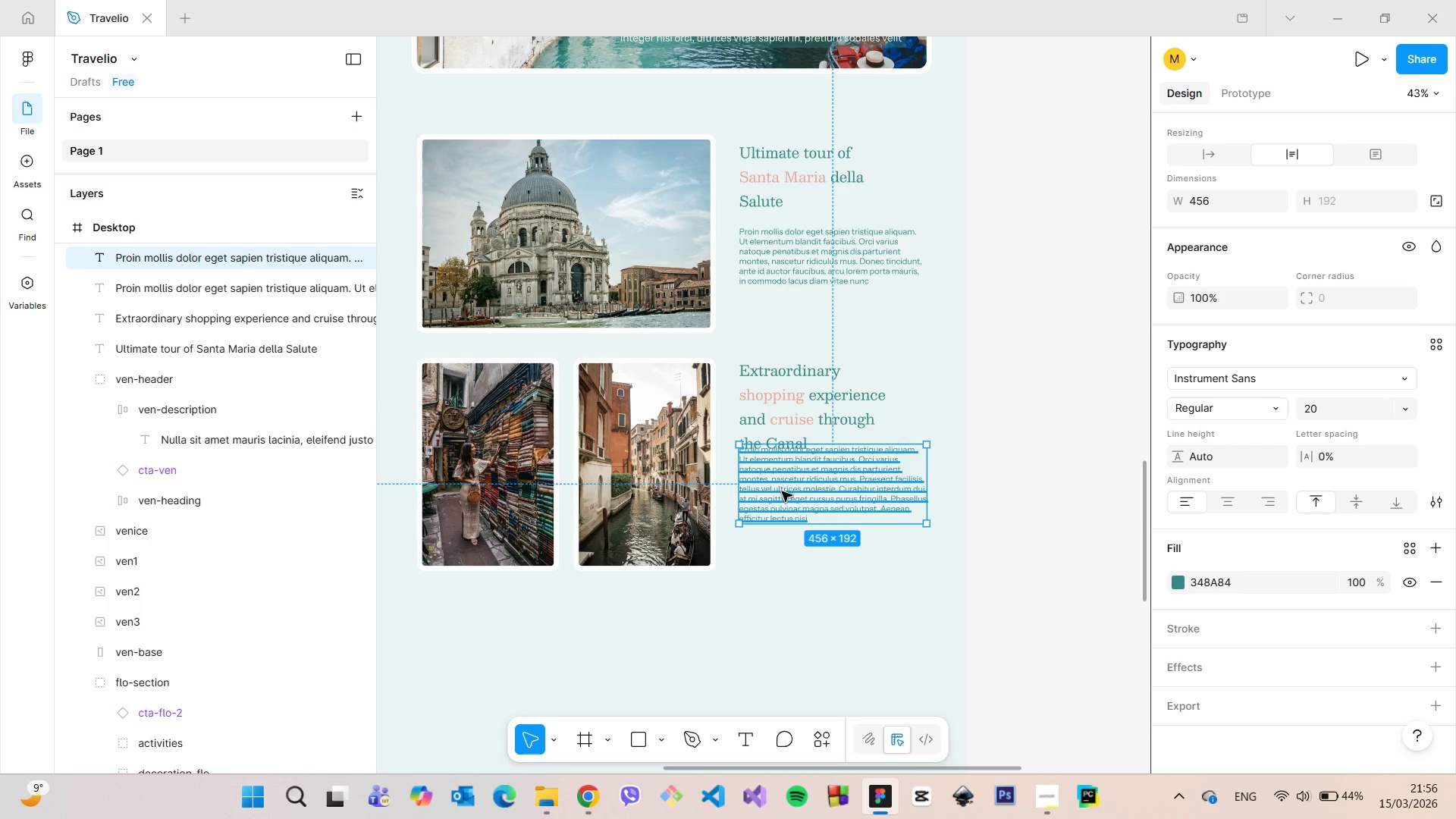 
left_click_drag(start_coordinate=[782, 491], to_coordinate=[783, 510])
 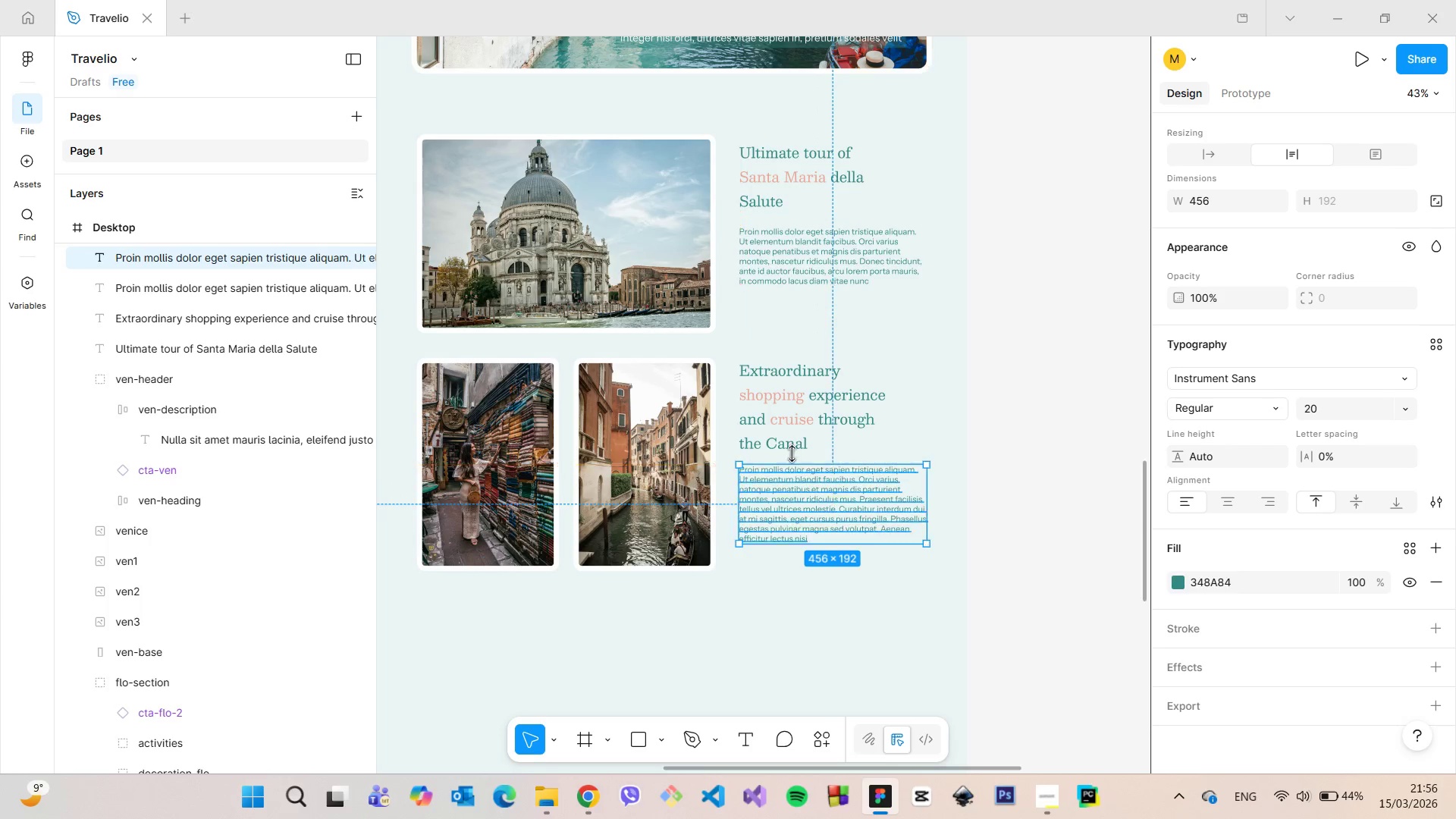 
hold_key(key=AltLeft, duration=0.5)
 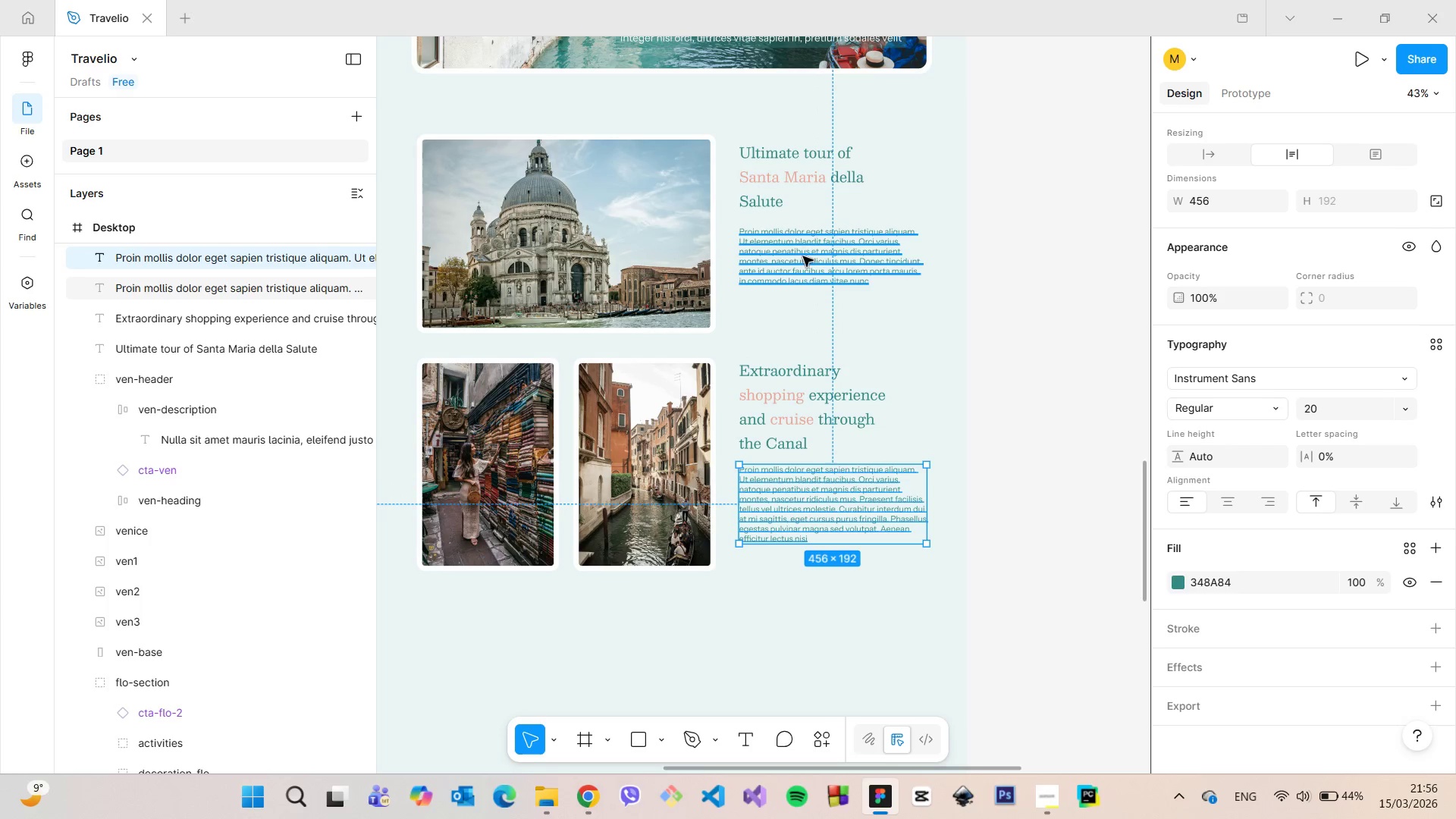 
left_click([803, 256])
 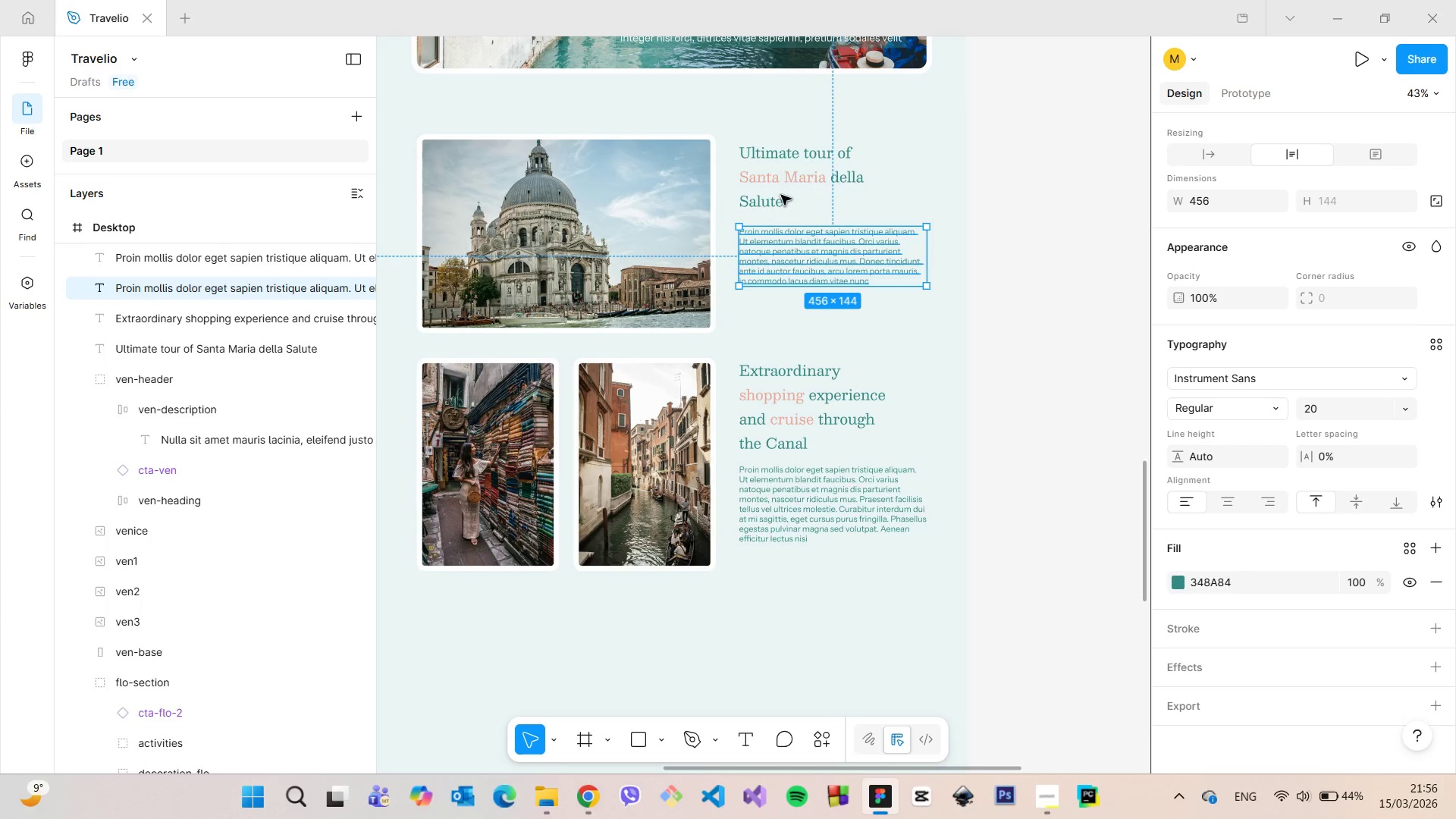 
hold_key(key=AltLeft, duration=0.56)
 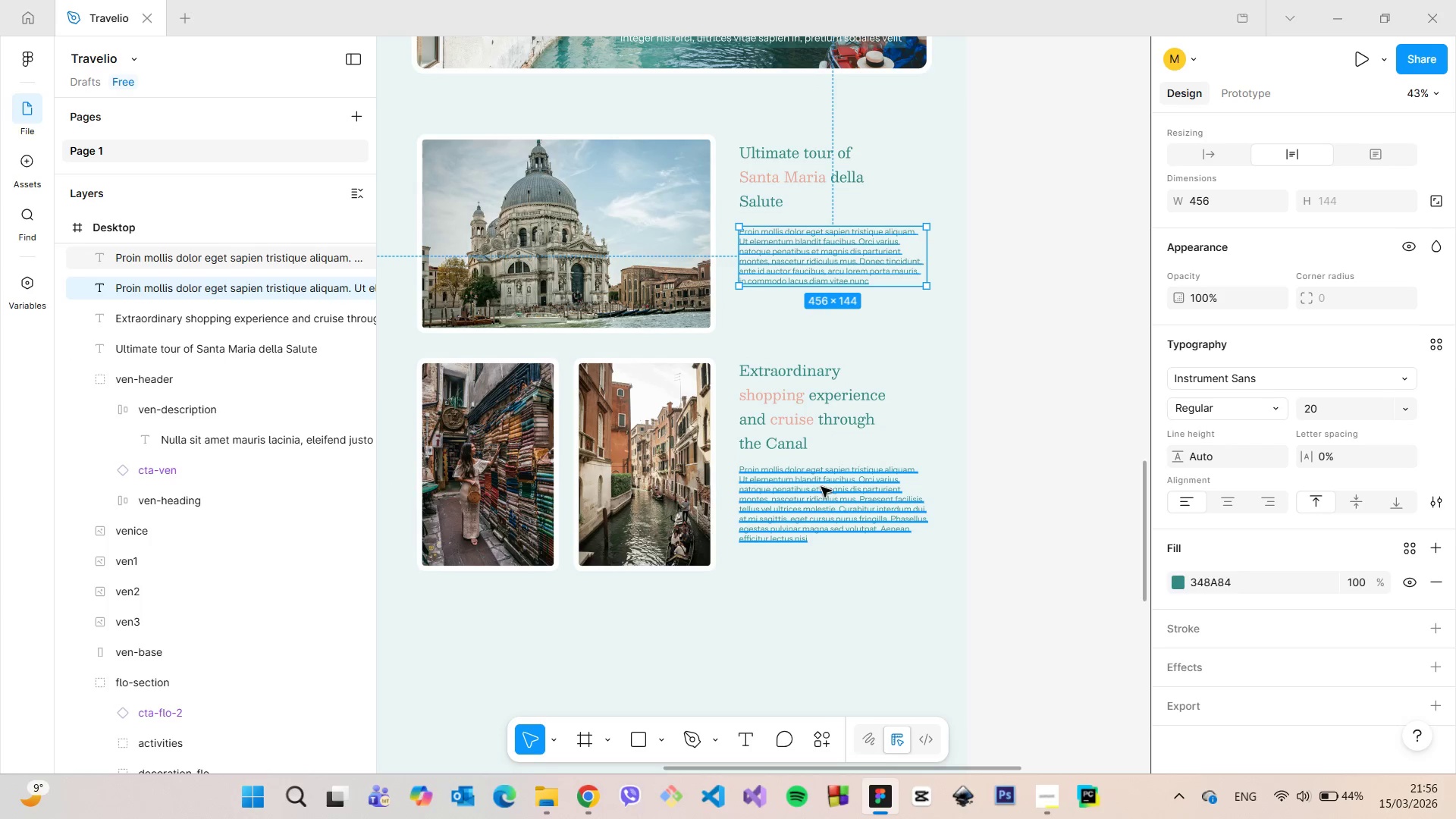 
left_click([821, 487])
 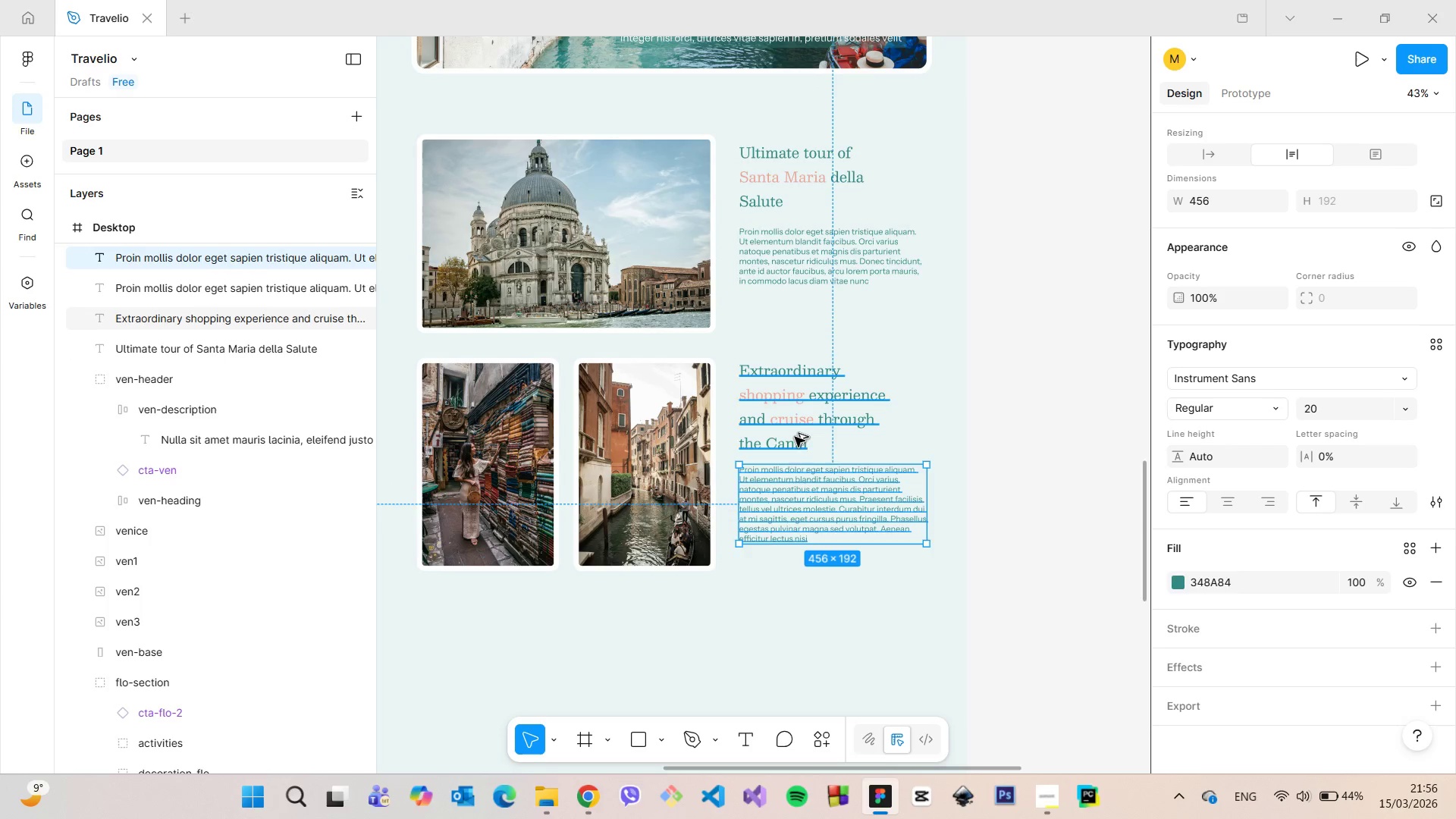 
hold_key(key=AltLeft, duration=0.56)
 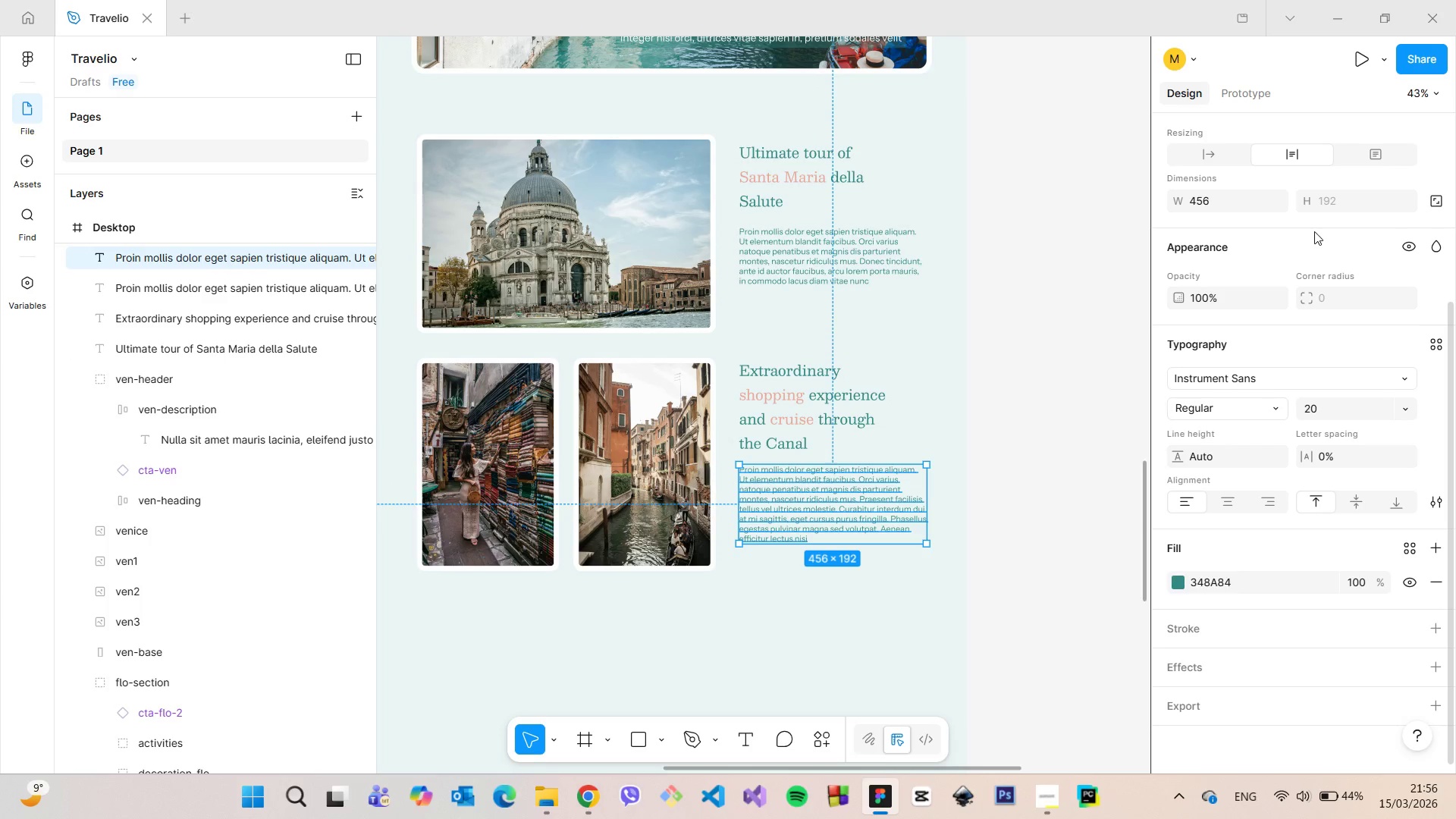 
scroll: coordinate [1318, 238], scroll_direction: up, amount: 9.0
 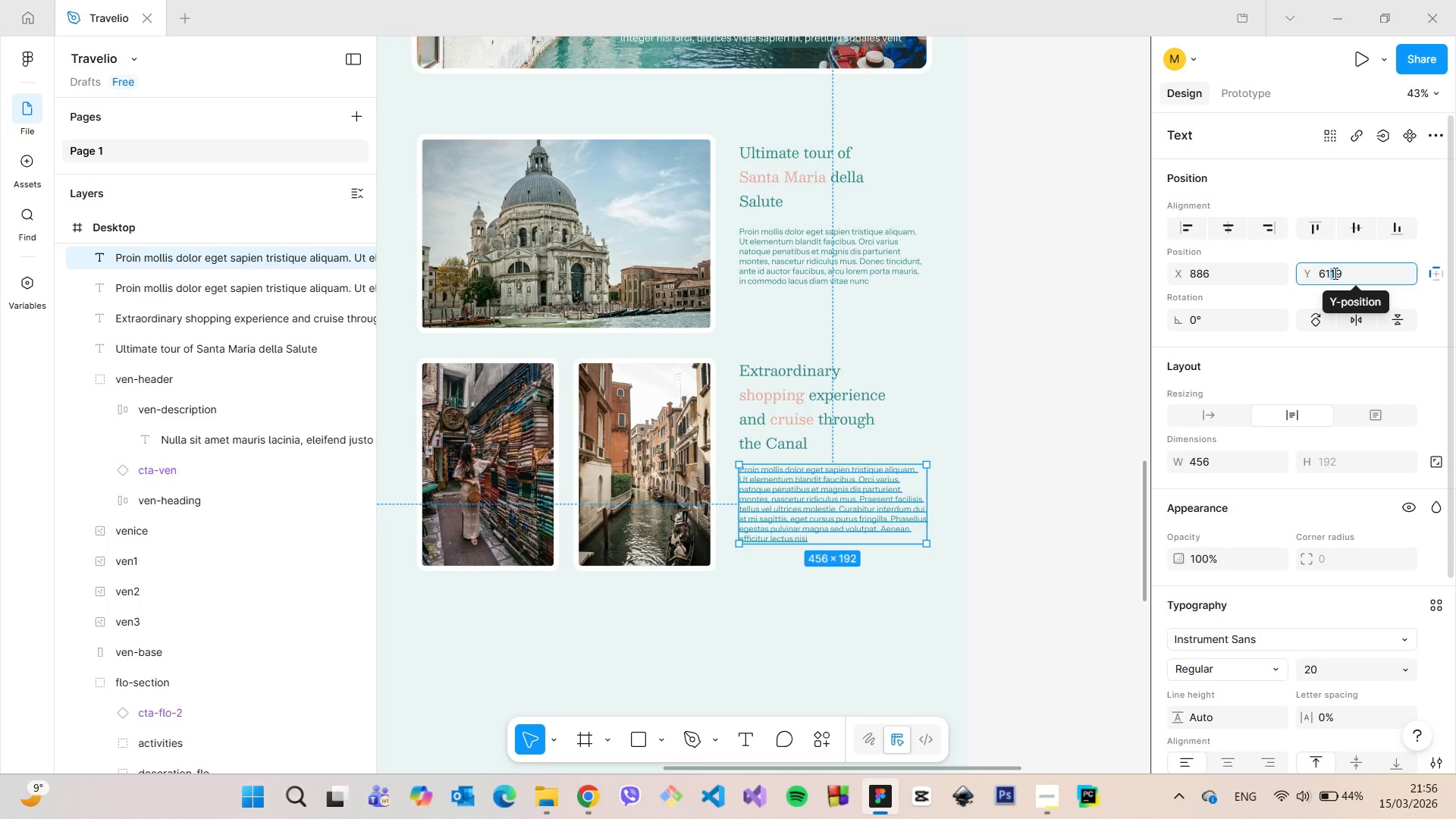 
key(2)
 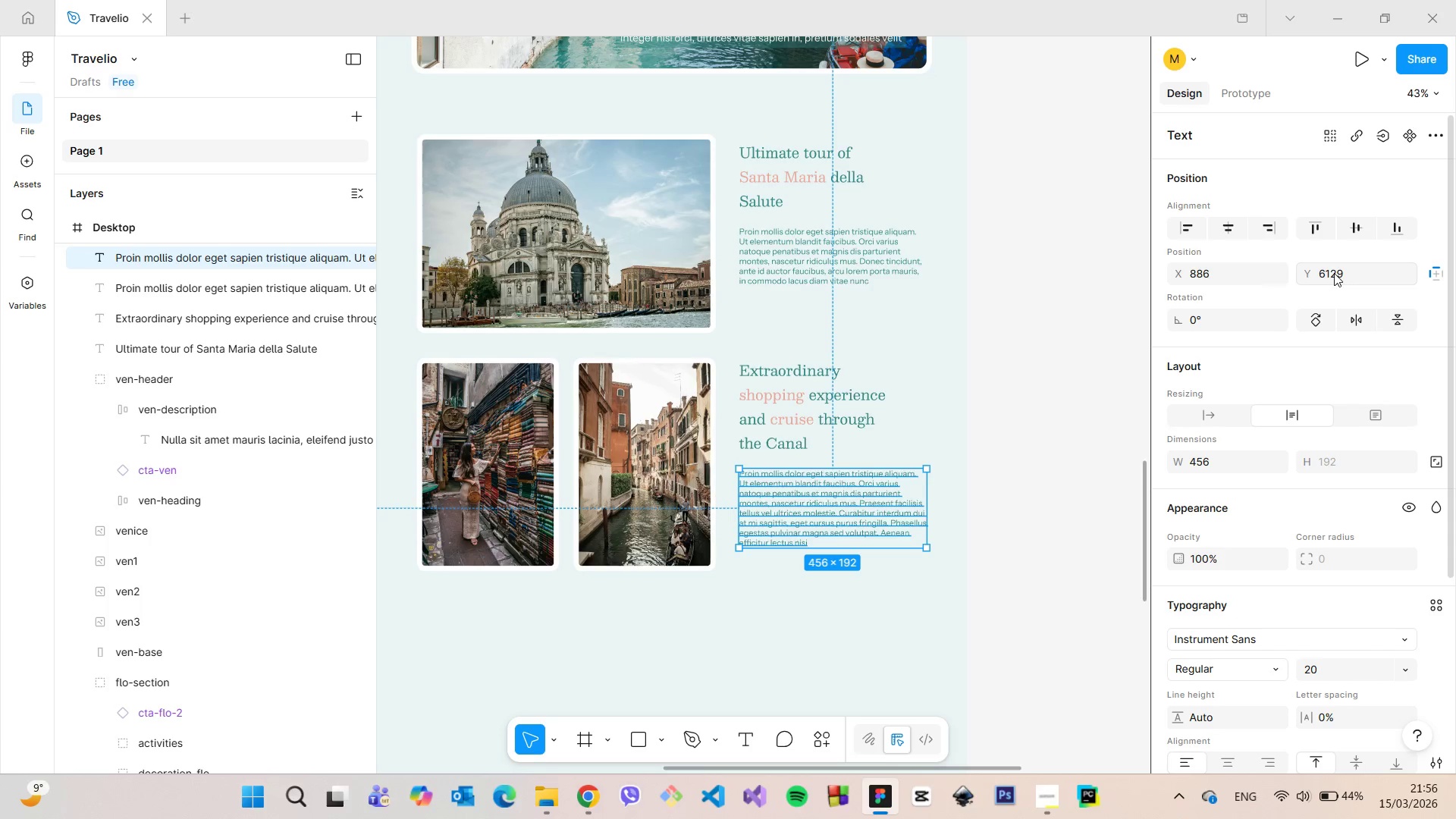 
key(Enter)
 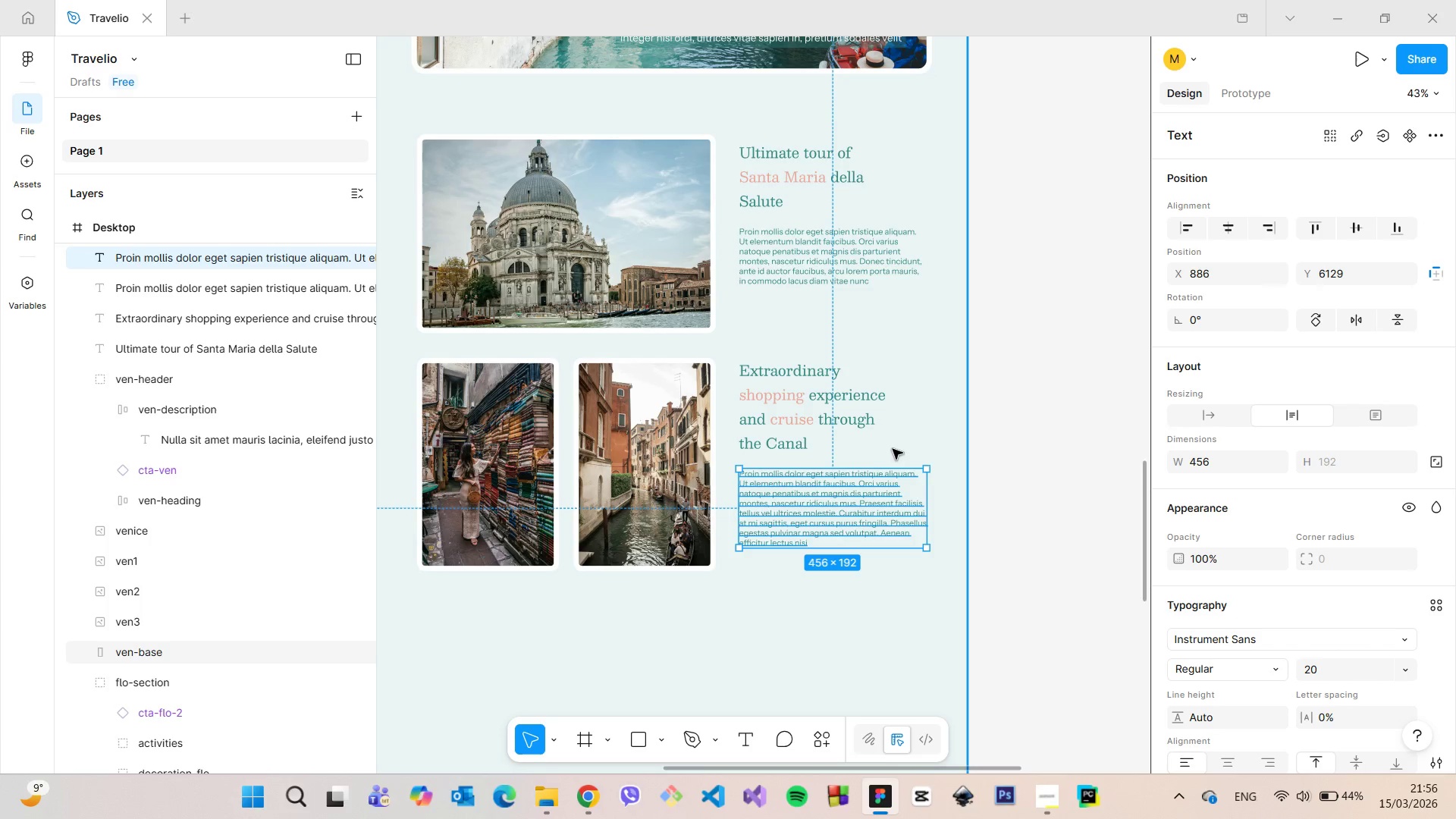 
hold_key(key=AltLeft, duration=1.47)
 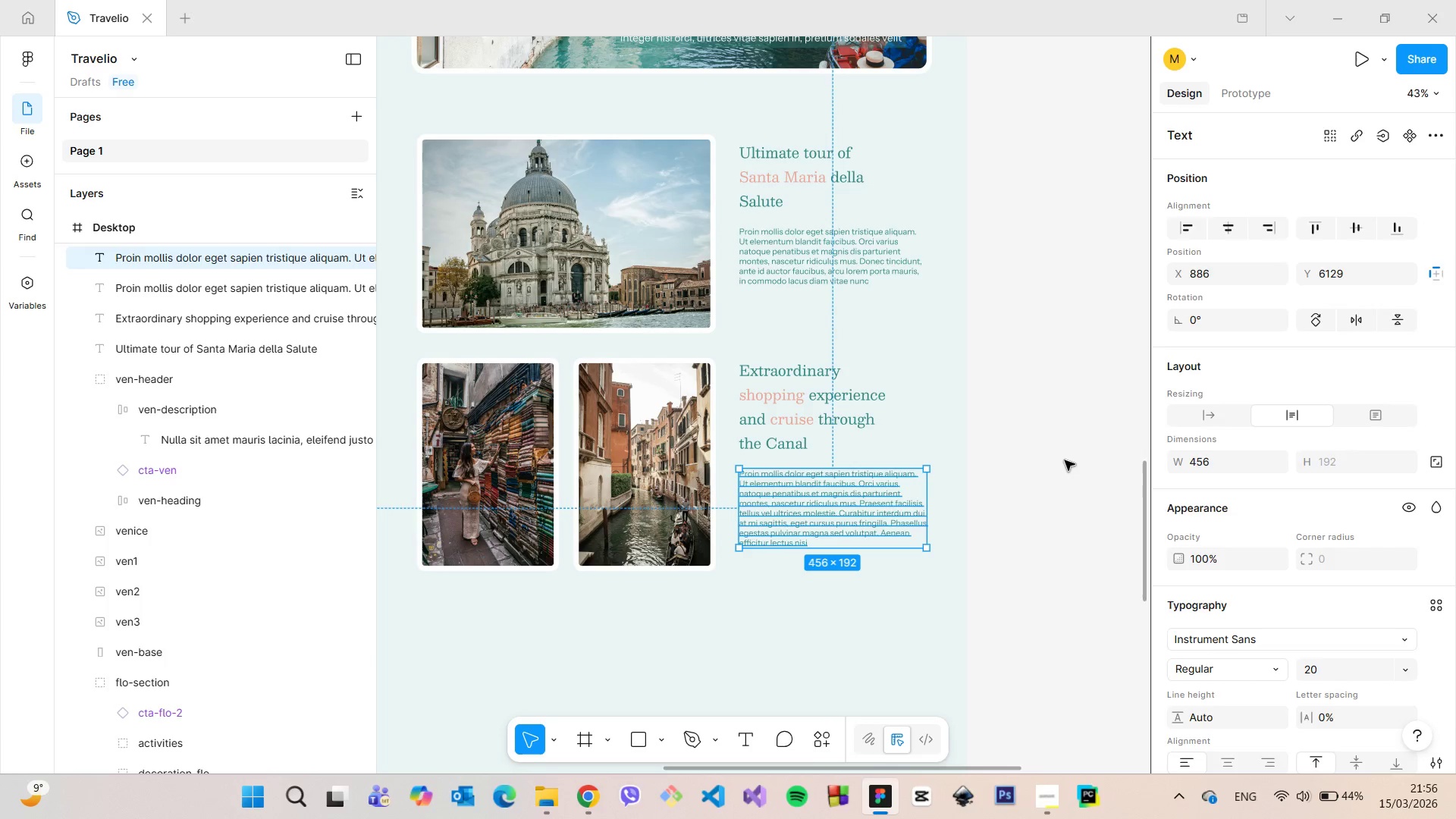 
left_click([1065, 460])
 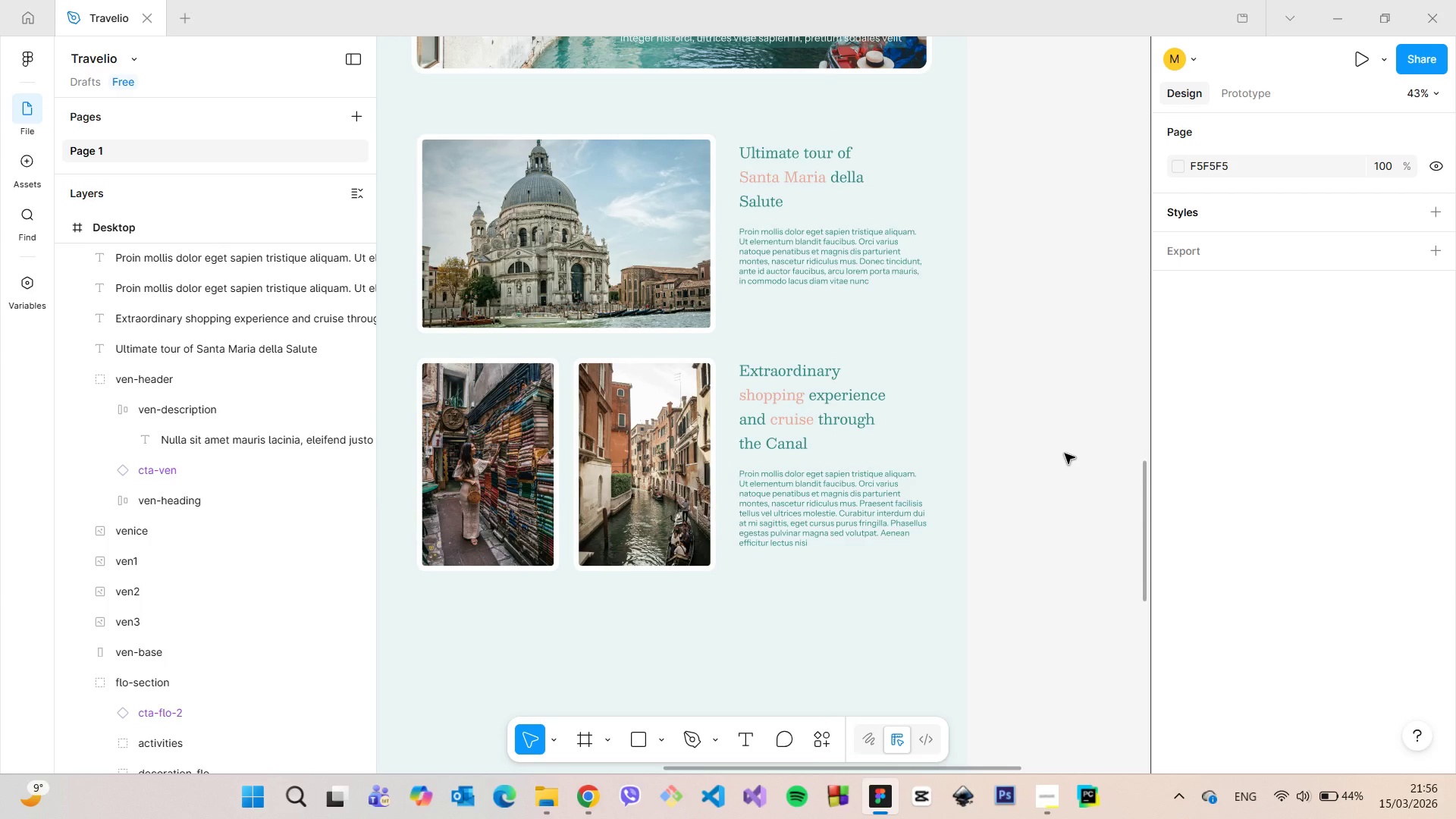 
scroll: coordinate [1065, 453], scroll_direction: down, amount: 8.0
 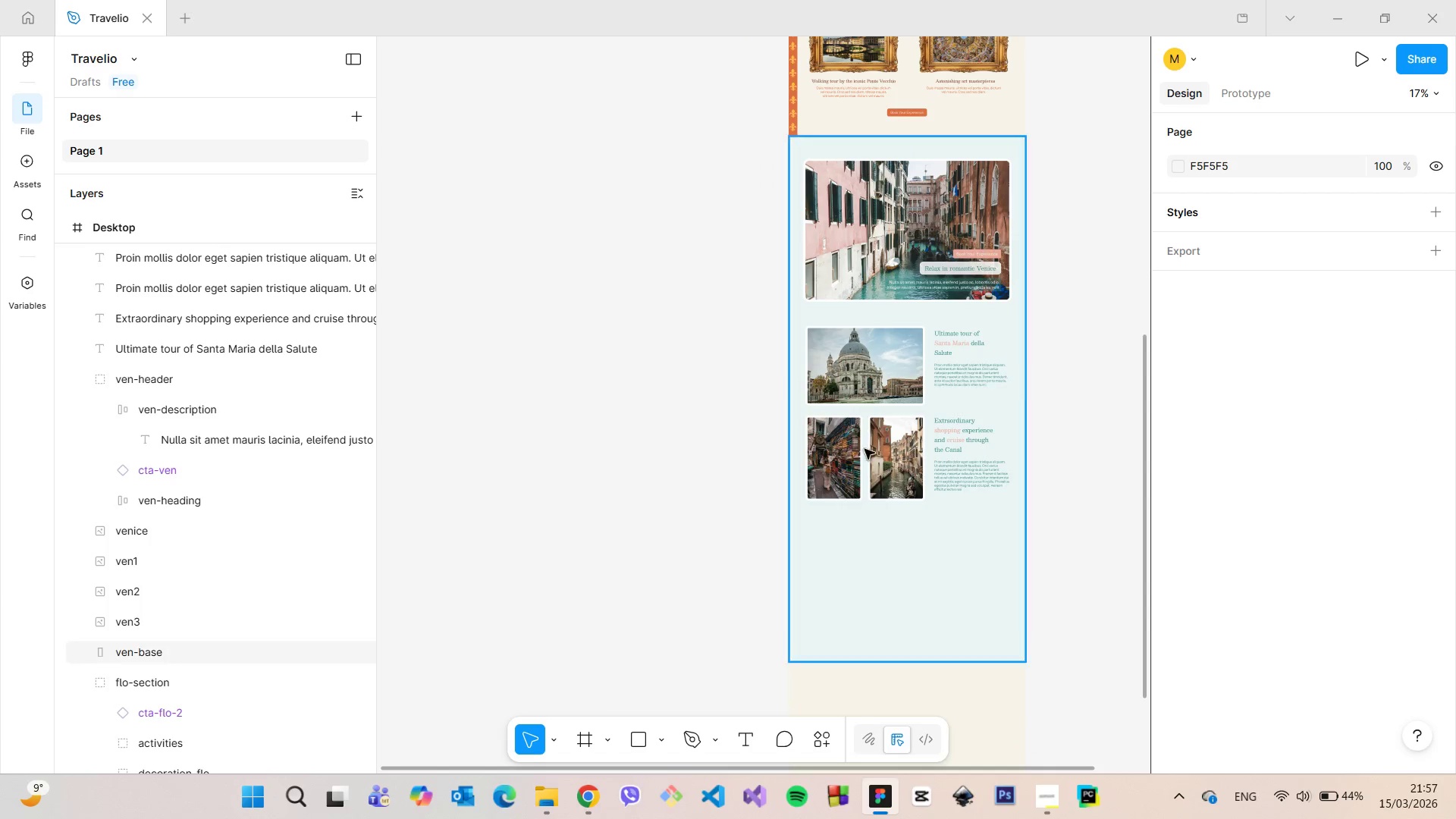 
left_click([861, 449])
 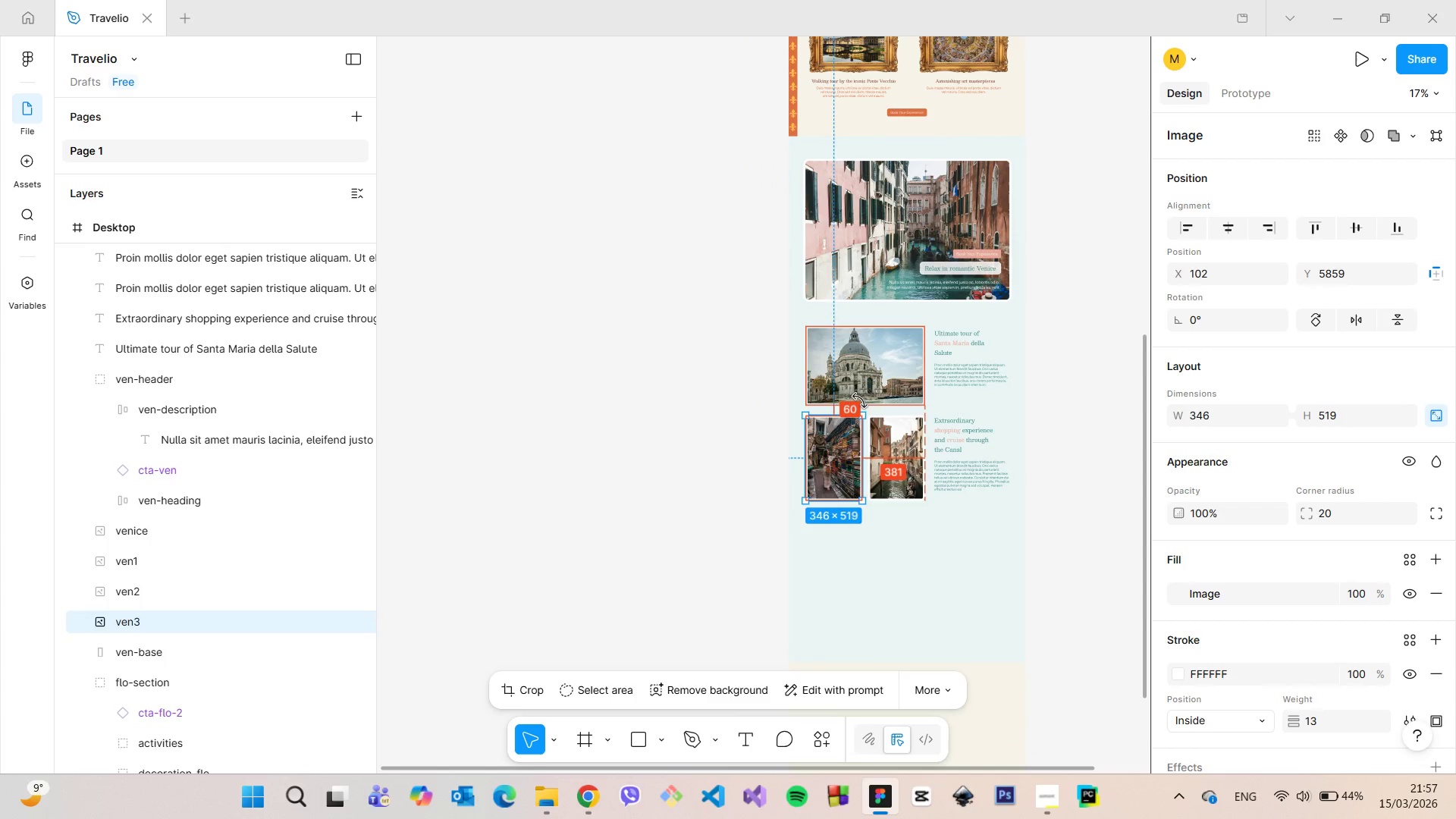 
hold_key(key=AltLeft, duration=0.47)
 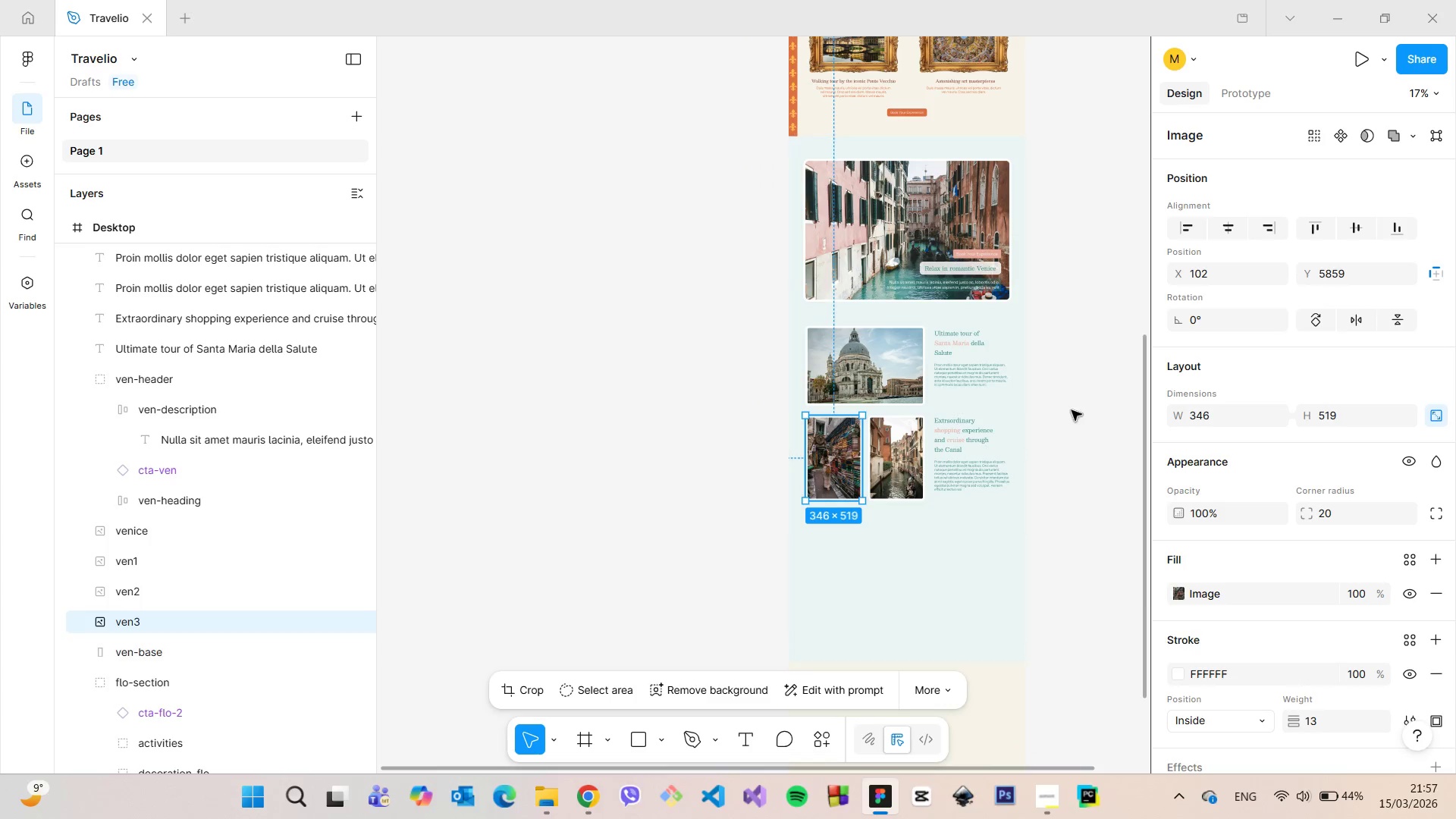 
left_click([1072, 410])
 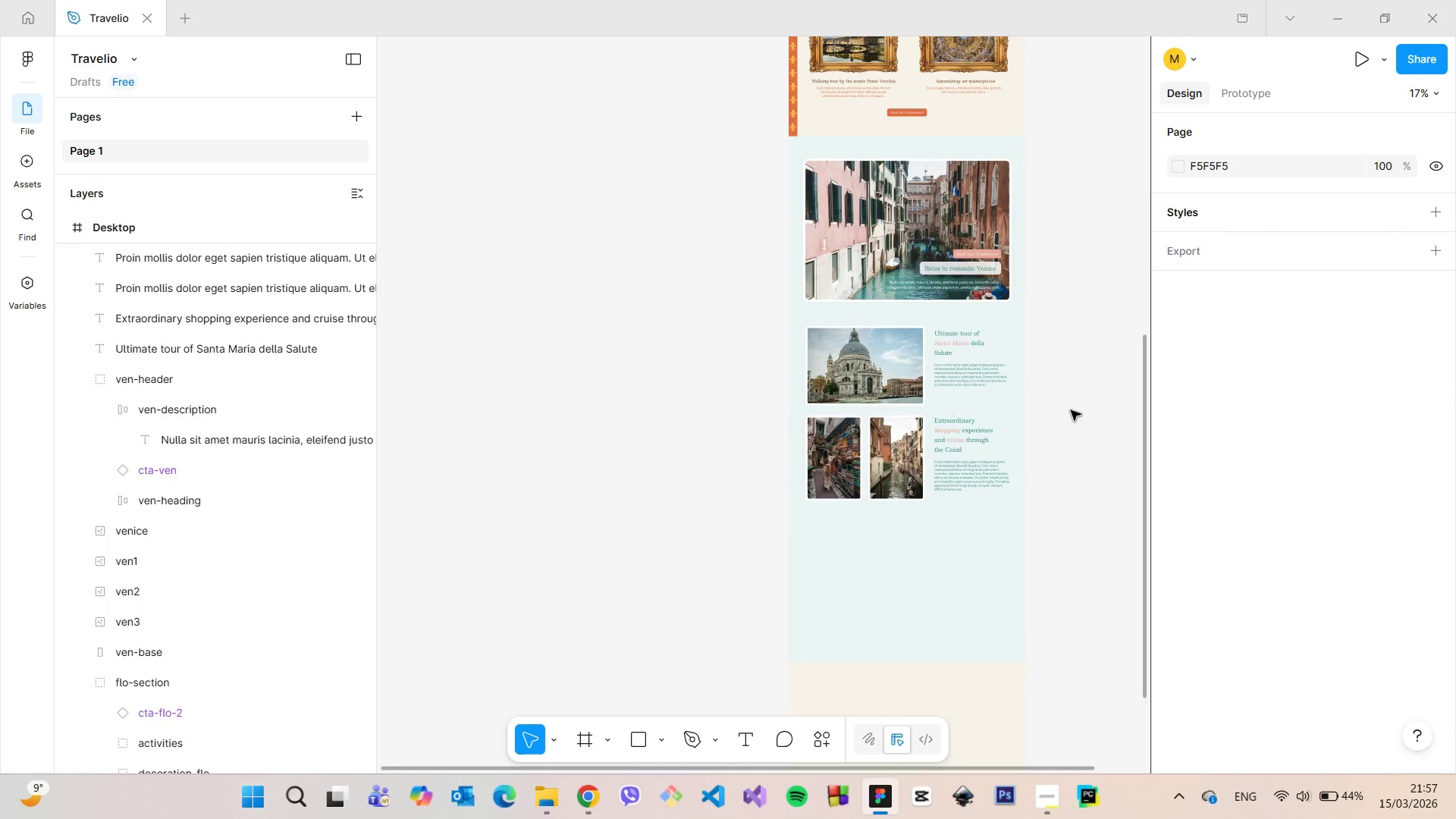 
scroll: coordinate [1071, 410], scroll_direction: up, amount: 4.0
 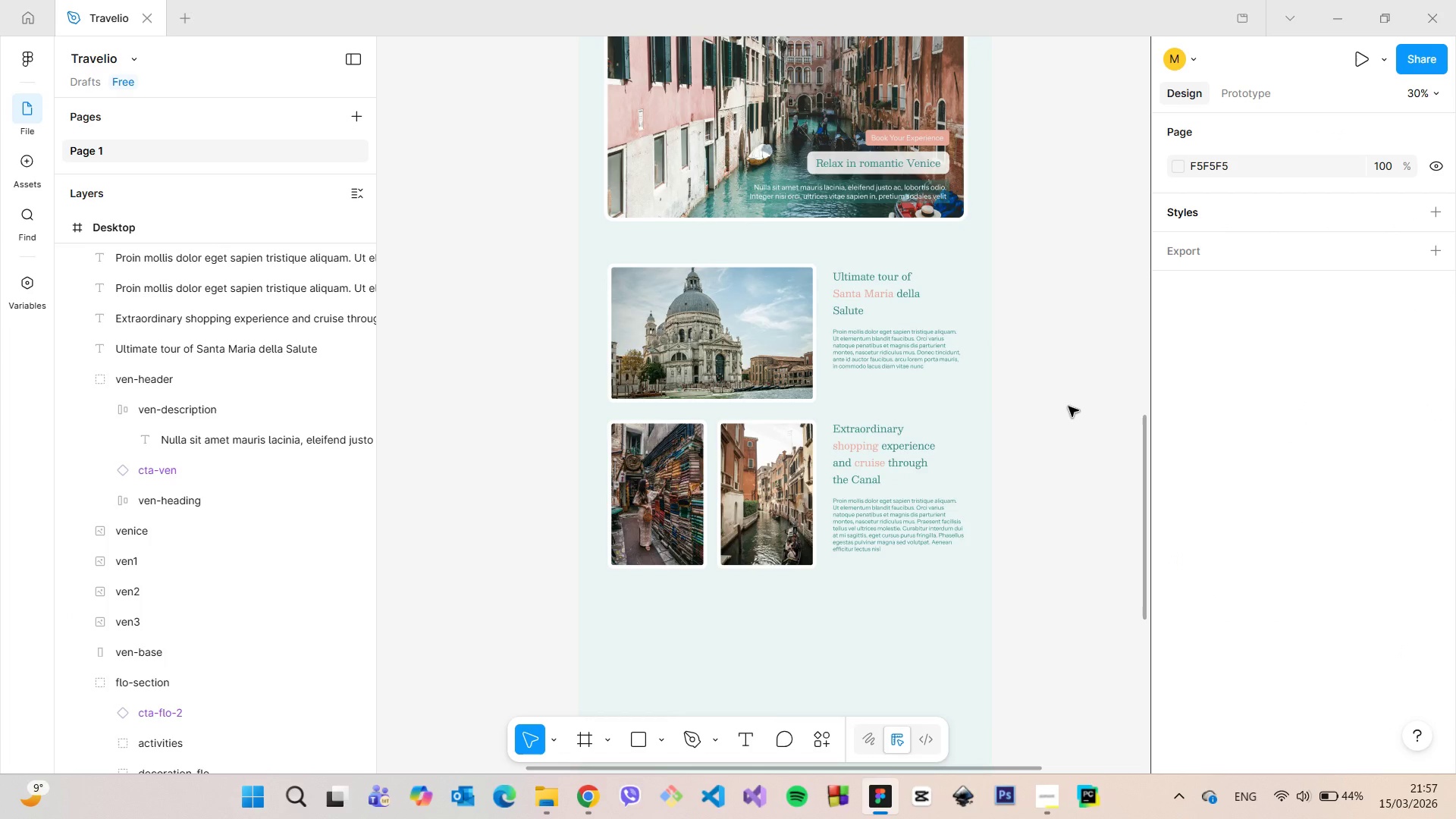 
wait(5.33)
 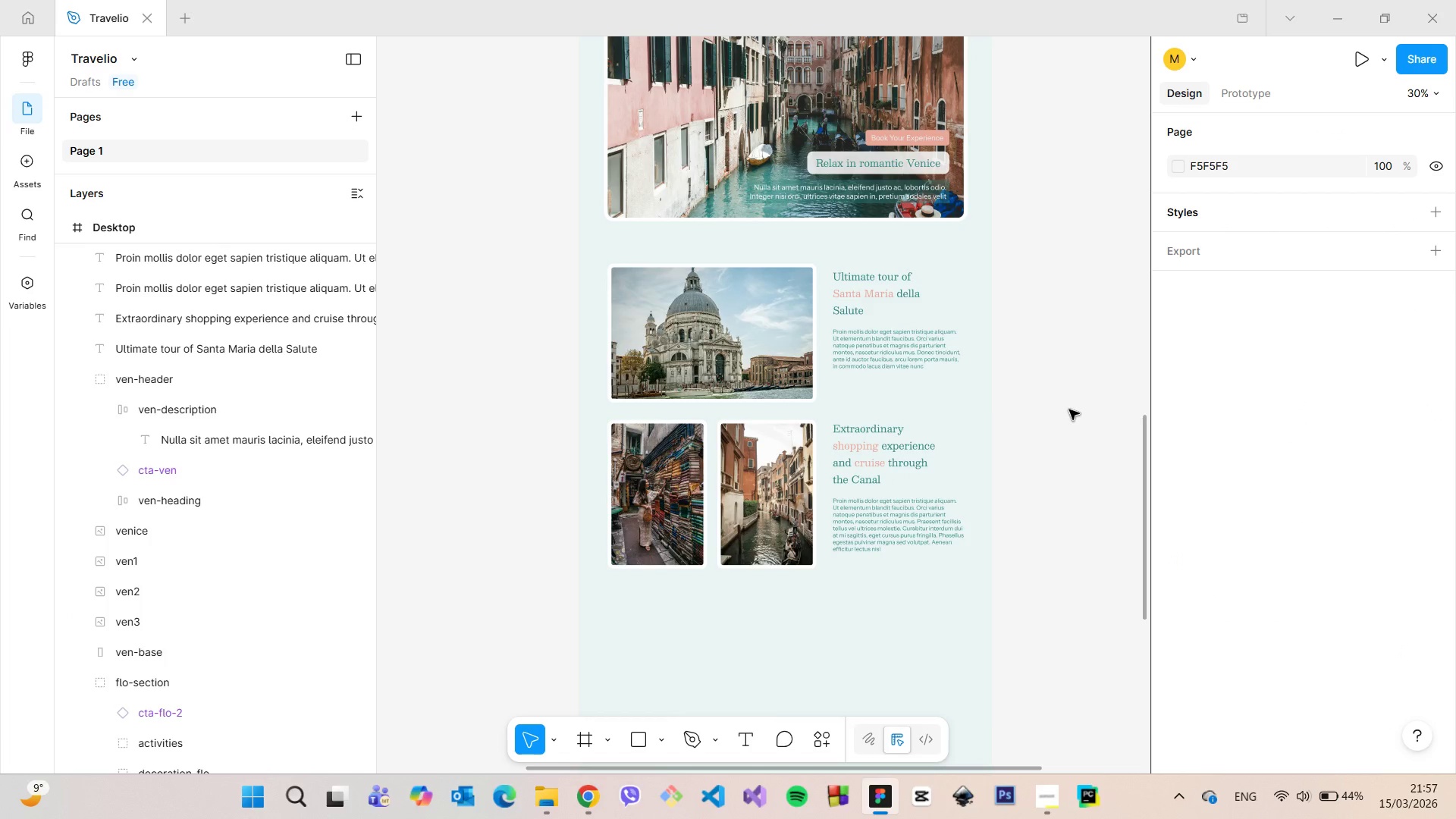 
scroll: coordinate [1068, 406], scroll_direction: down, amount: 1.0
 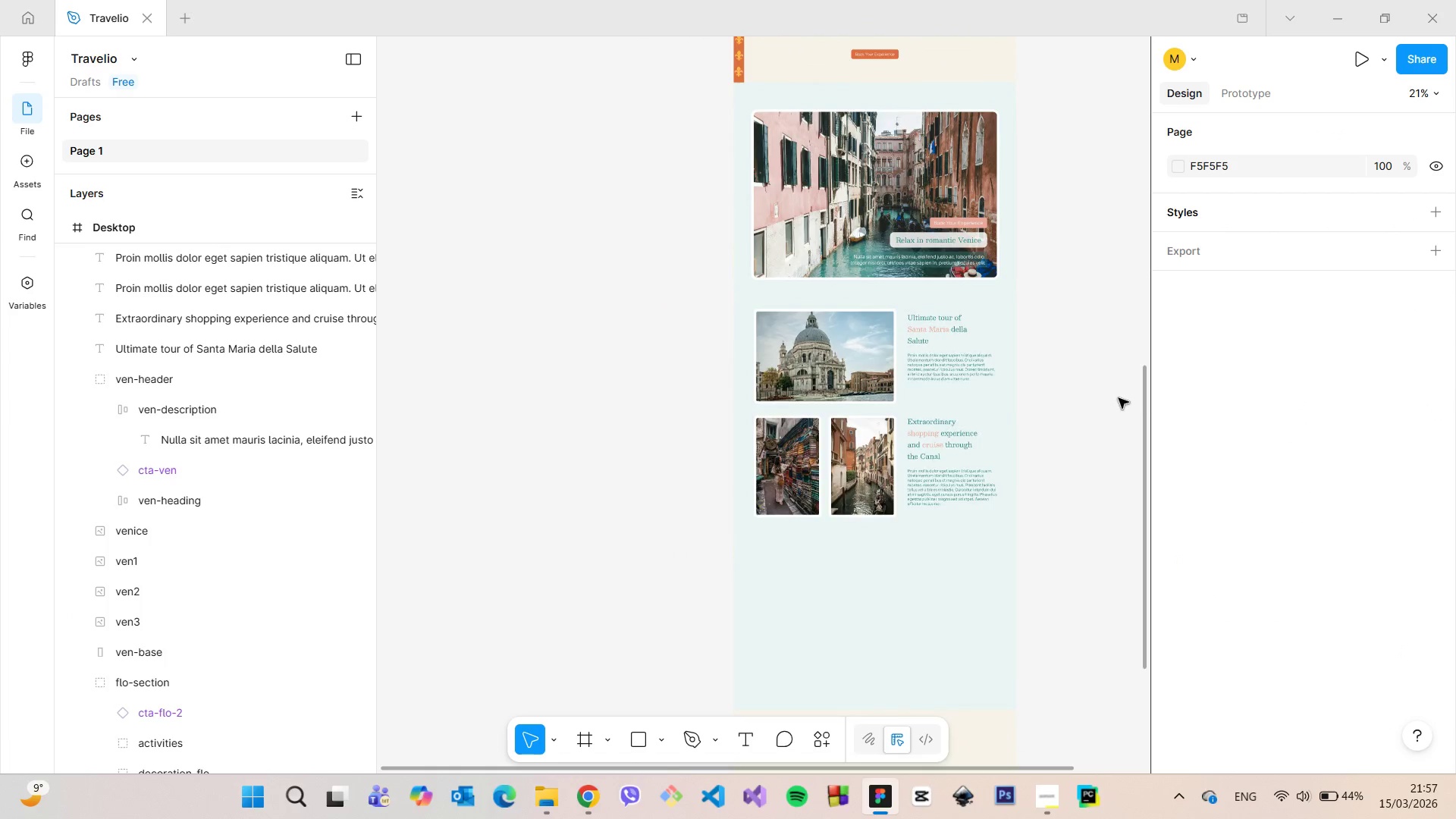 
left_click_drag(start_coordinate=[1138, 409], to_coordinate=[1136, 346])
 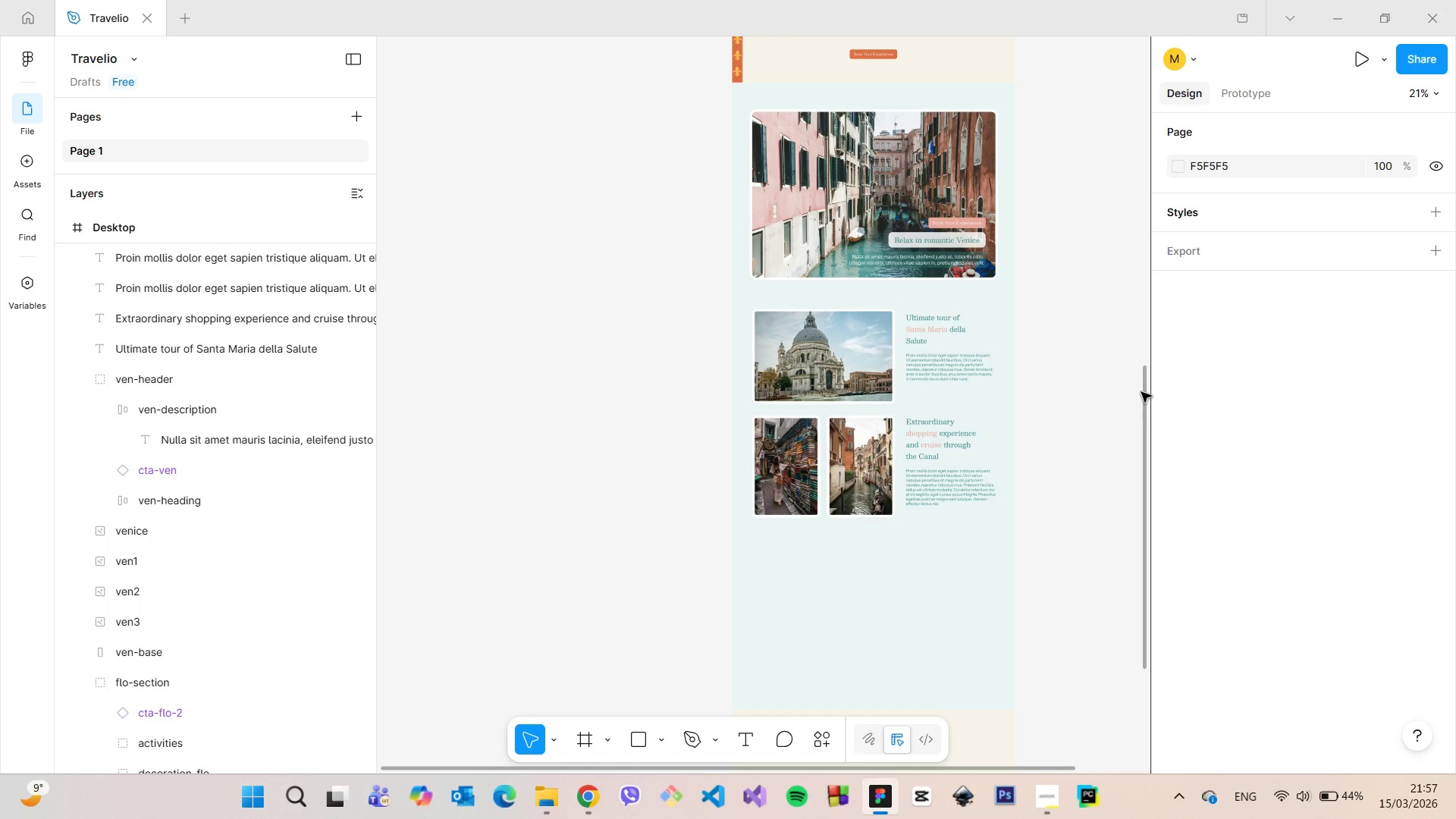 
left_click_drag(start_coordinate=[1142, 392], to_coordinate=[1106, 307])
 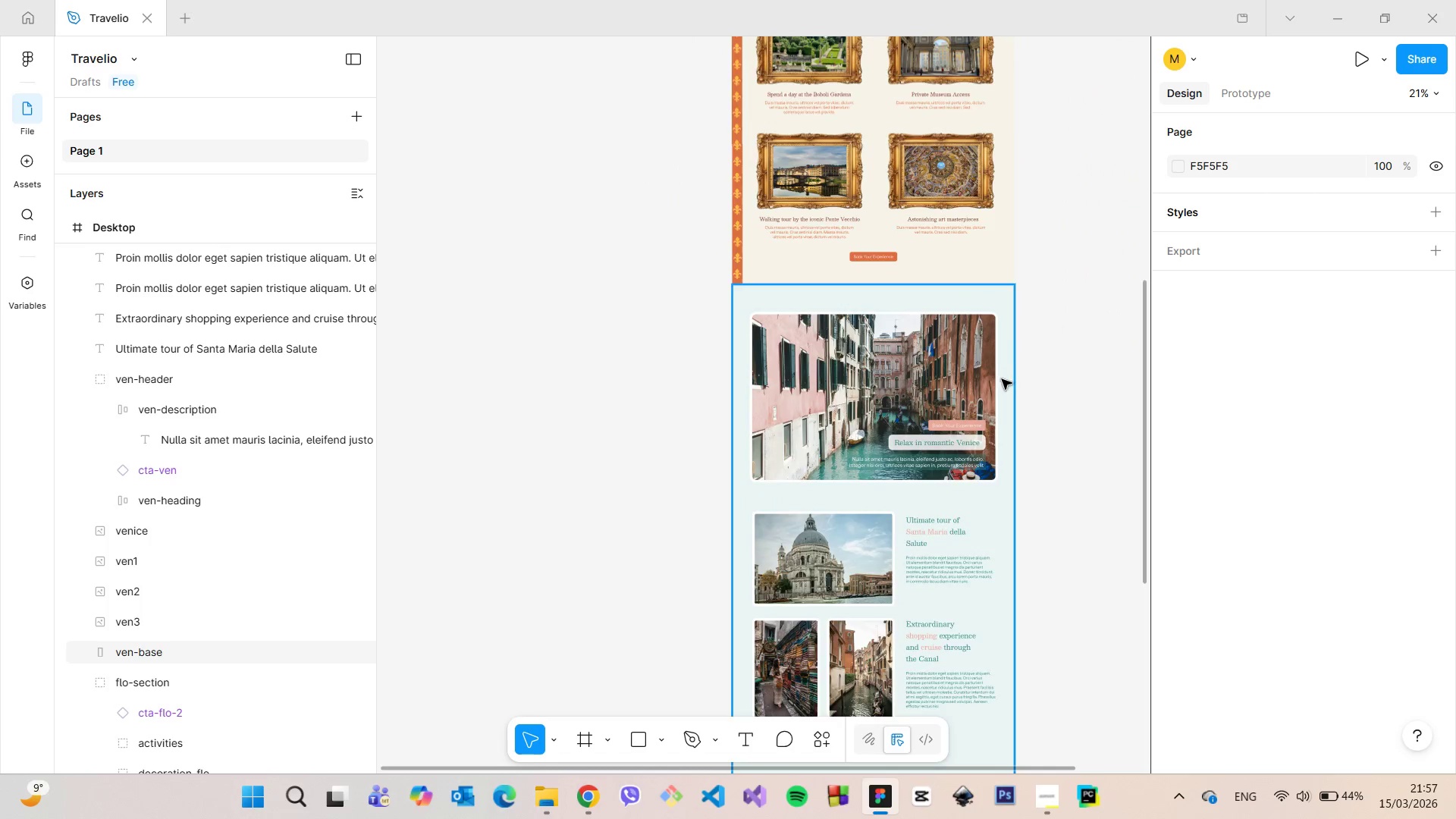 
scroll: coordinate [1001, 388], scroll_direction: up, amount: 11.0
 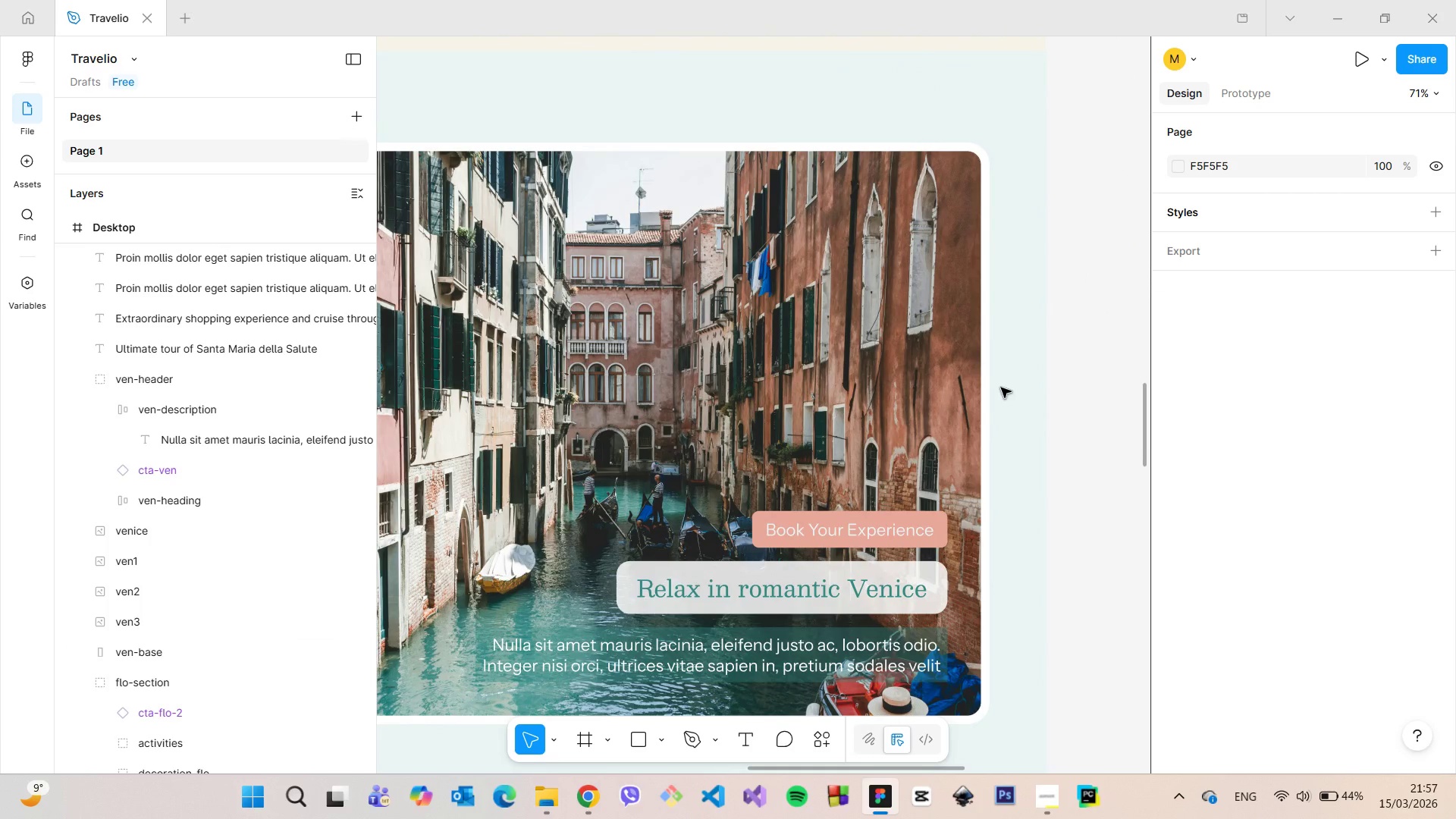 
scroll: coordinate [1001, 388], scroll_direction: down, amount: 5.0
 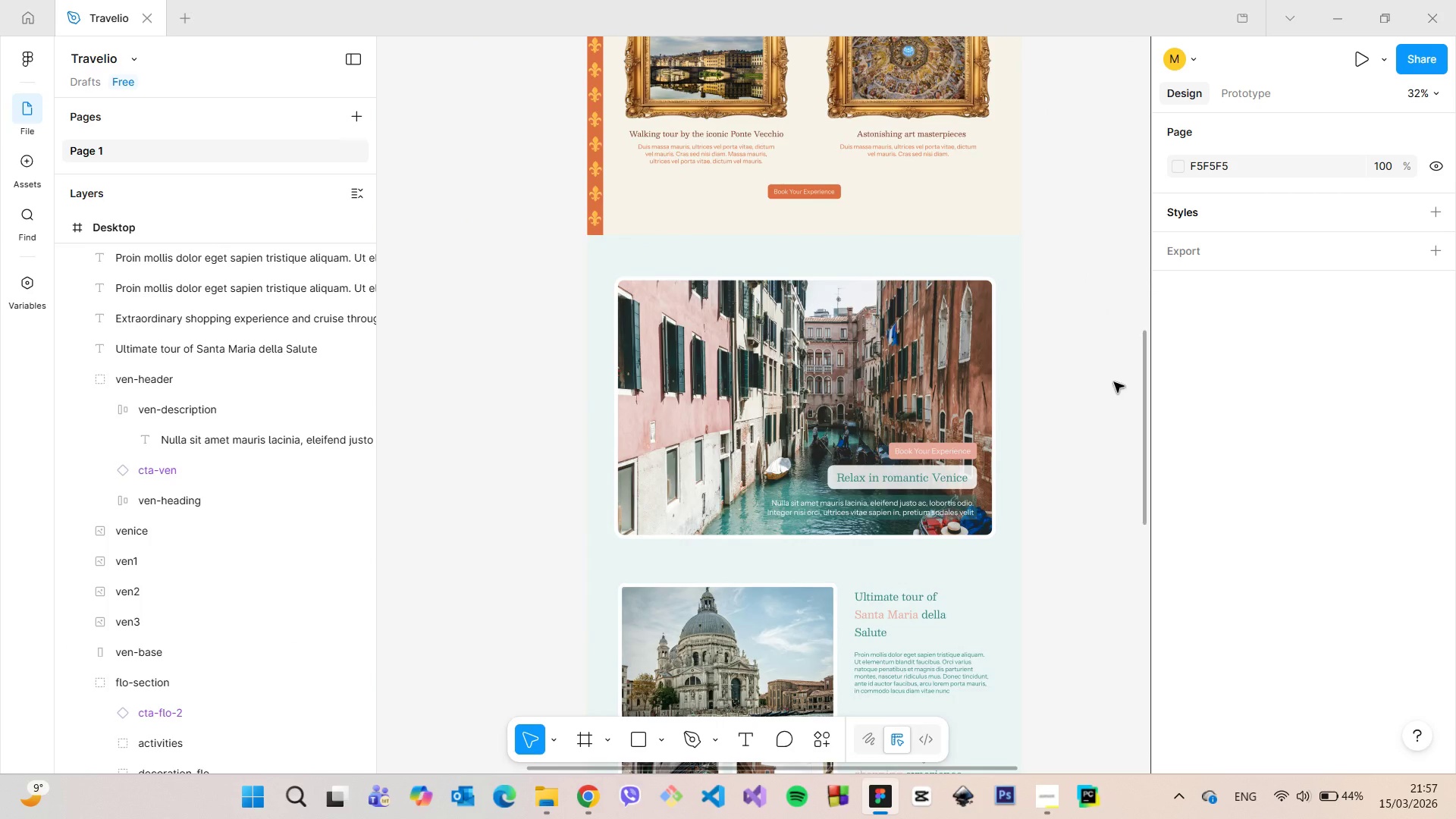 
left_click_drag(start_coordinate=[1141, 393], to_coordinate=[1153, 461])
 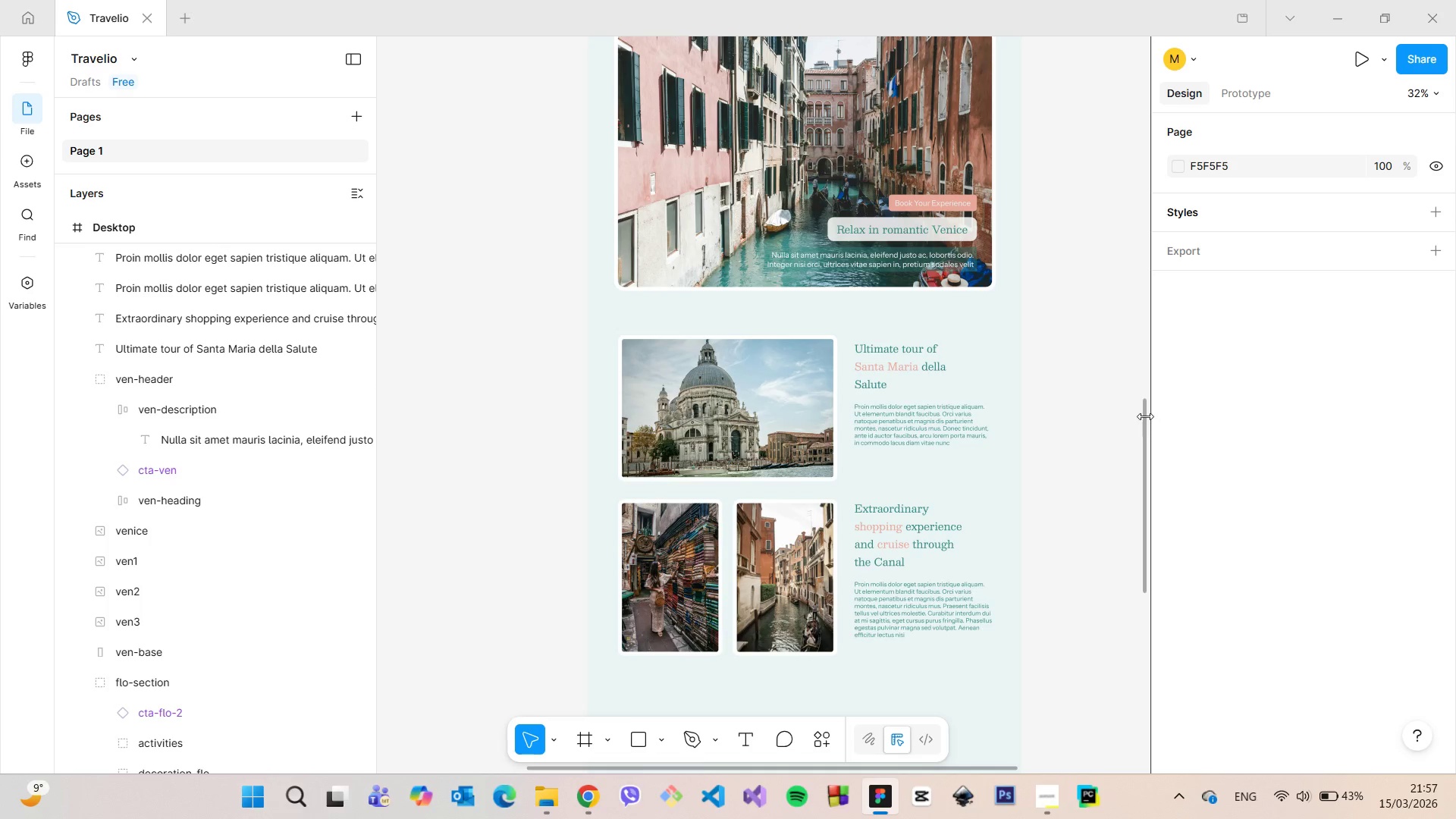 
left_click_drag(start_coordinate=[1143, 416], to_coordinate=[1129, 434])
 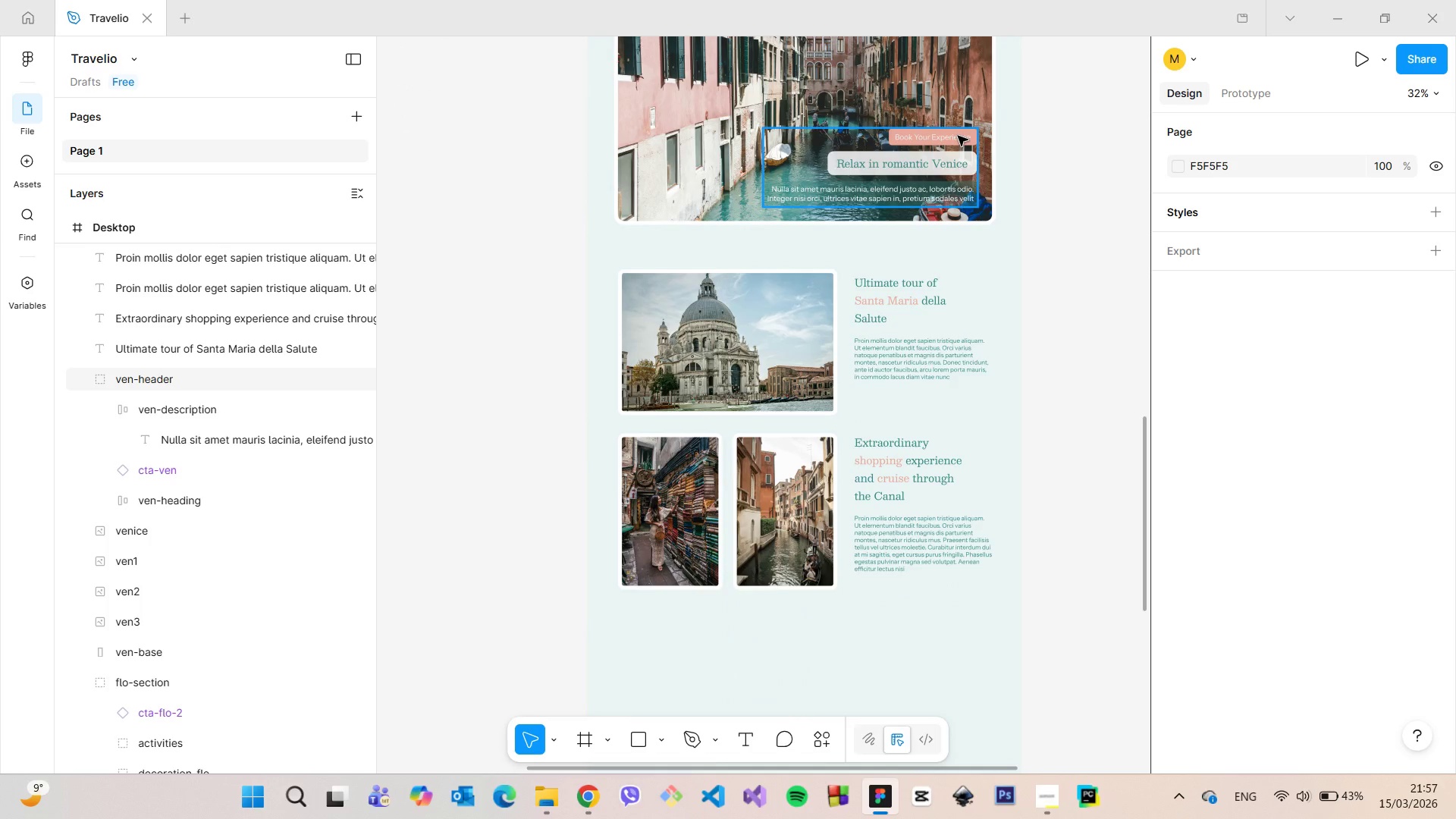 
double_click([958, 136])
 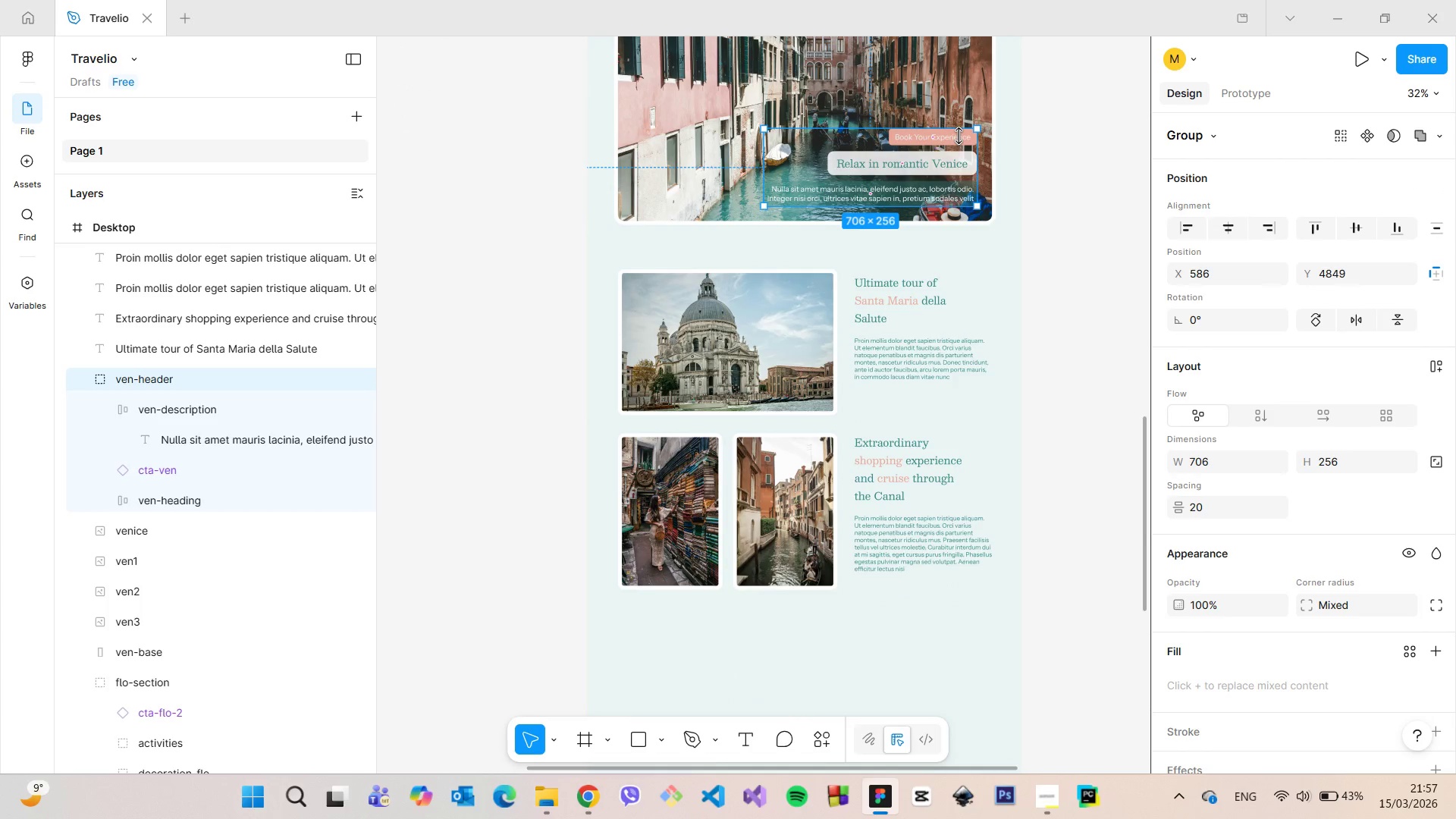 
double_click([959, 136])
 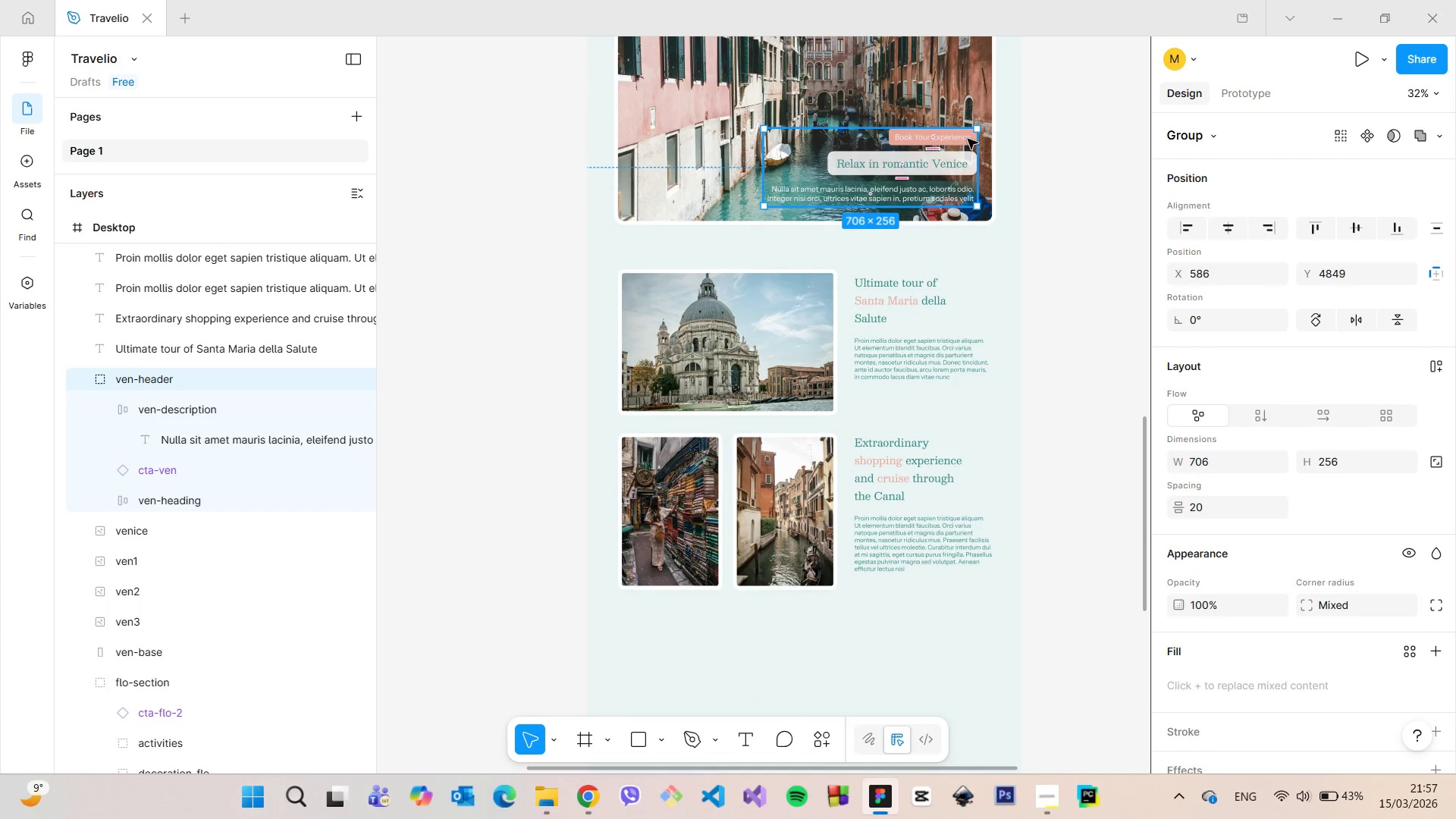 
double_click([968, 139])
 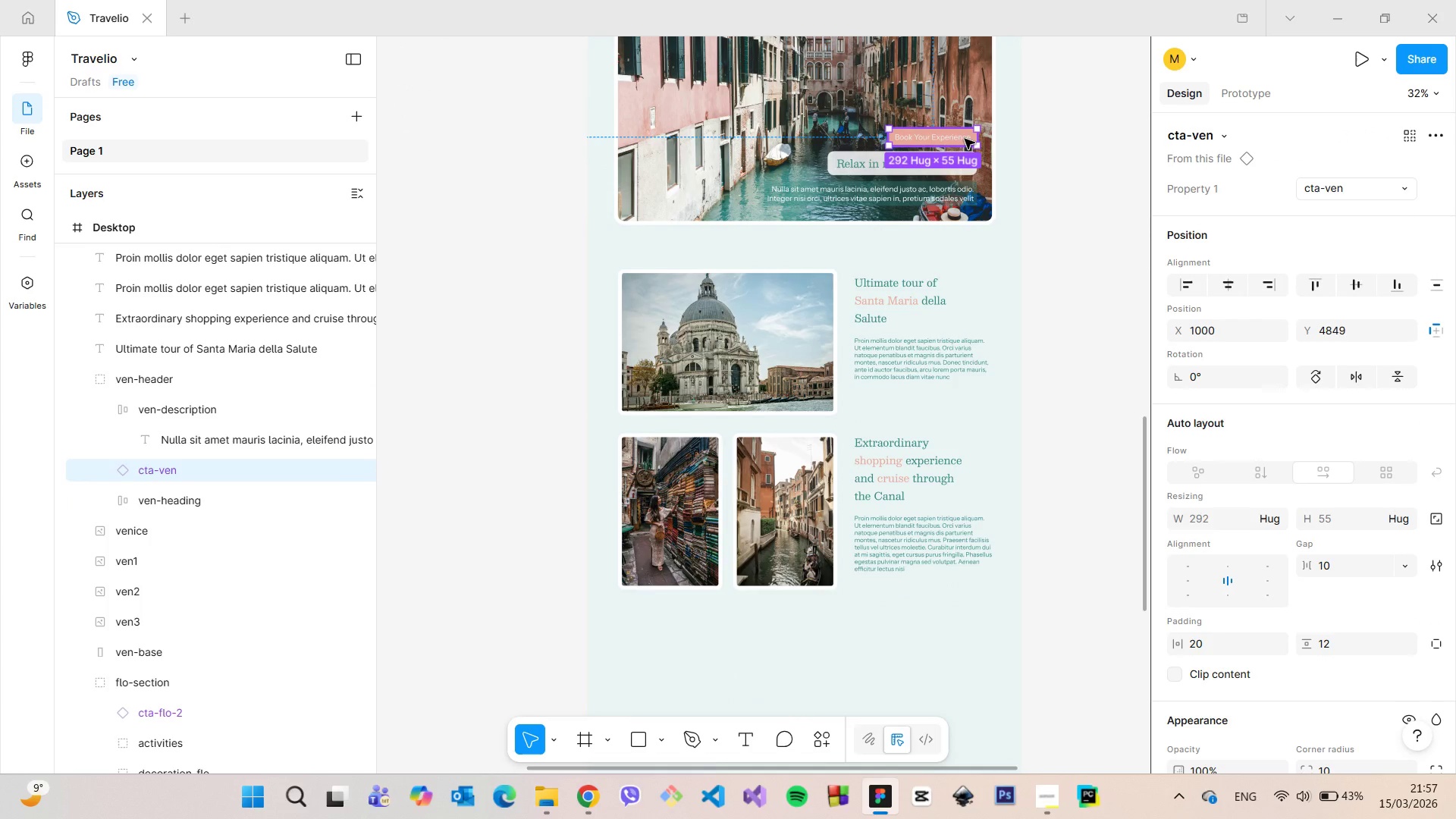 
hold_key(key=AltLeft, duration=1.51)
left_click_drag(start_coordinate=[965, 139], to_coordinate=[932, 403])
 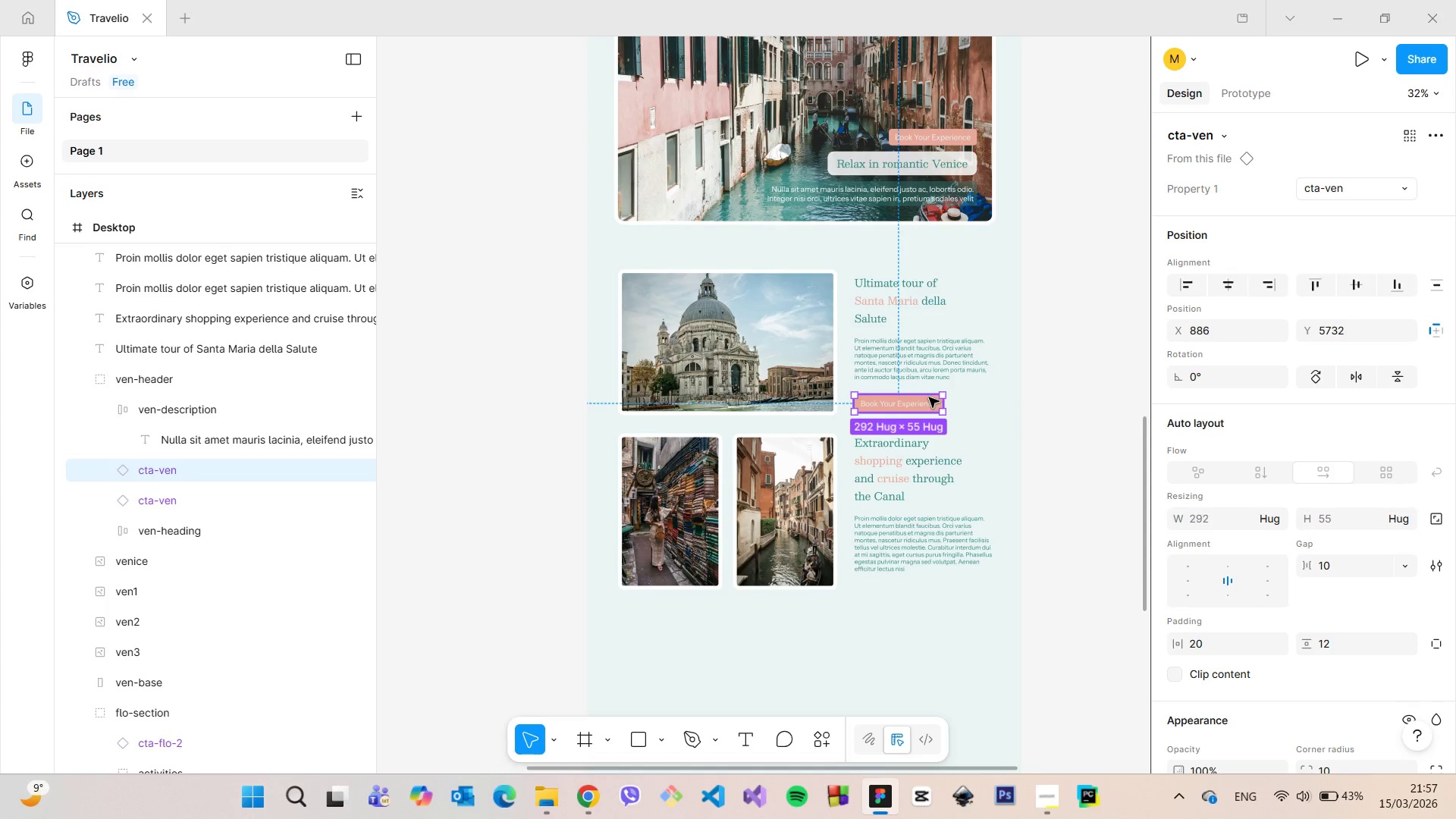 
hold_key(key=AltLeft, duration=0.44)
 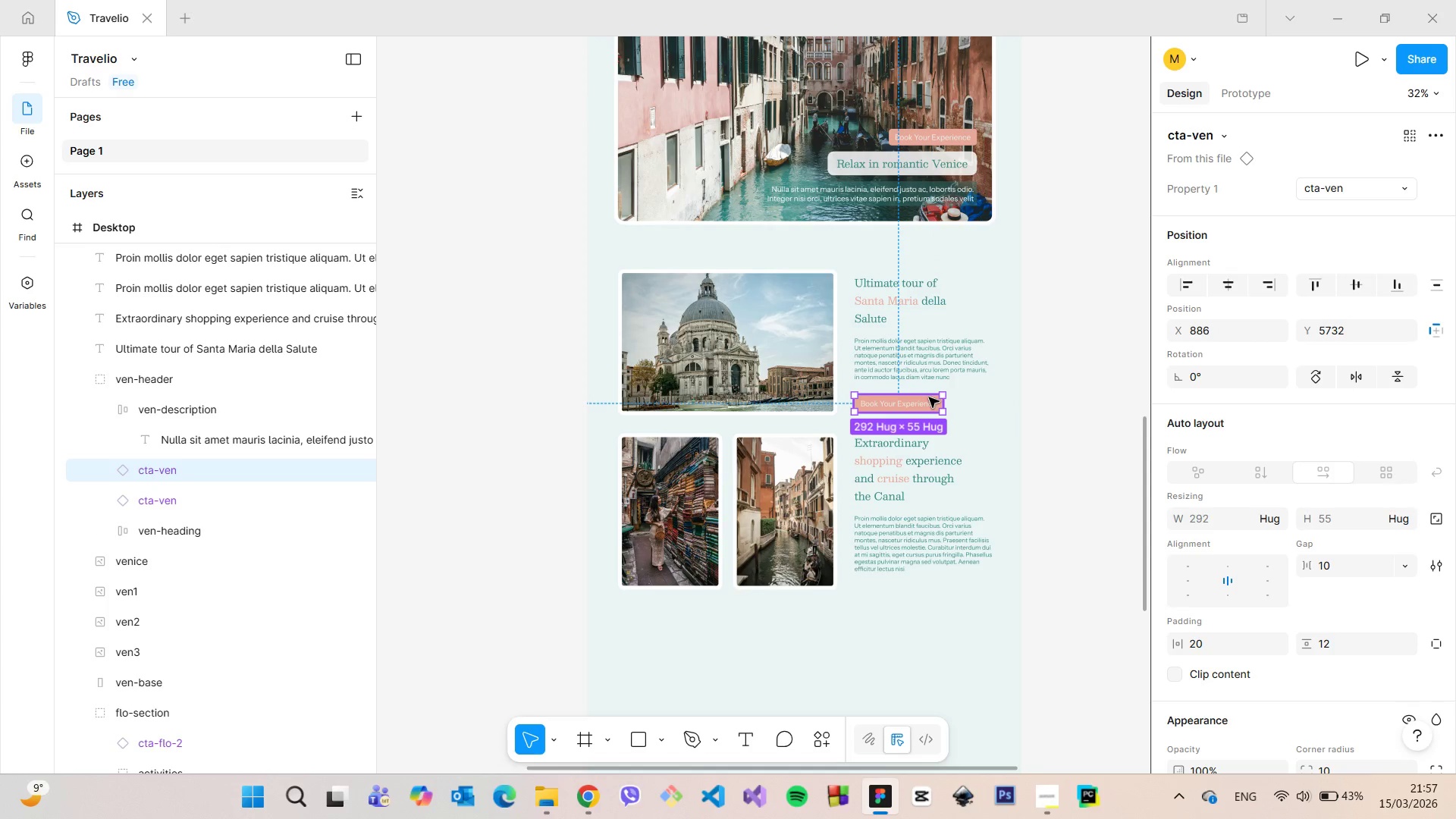 
scroll: coordinate [929, 397], scroll_direction: up, amount: 6.0
 